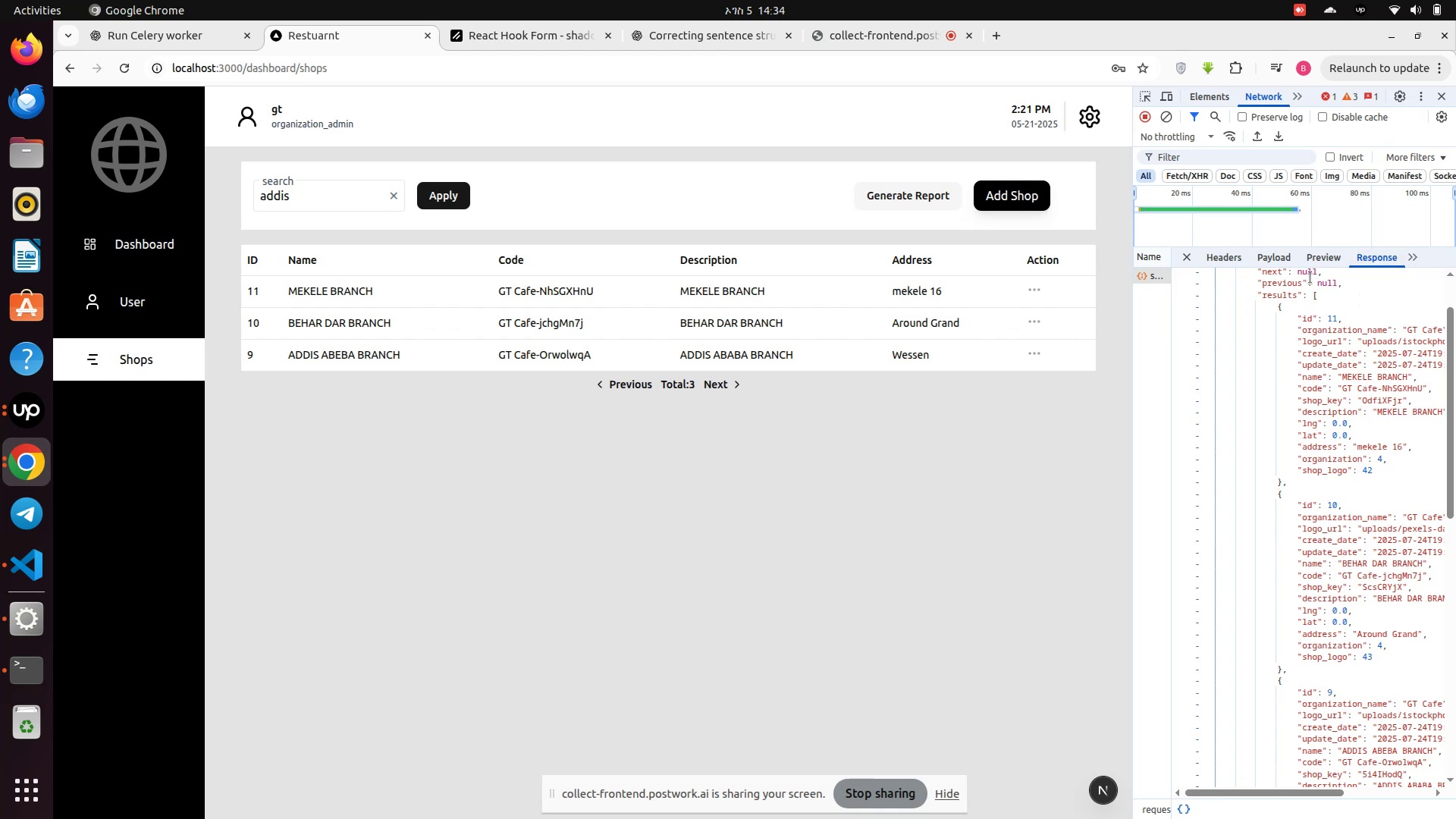 
left_click([1273, 259])
 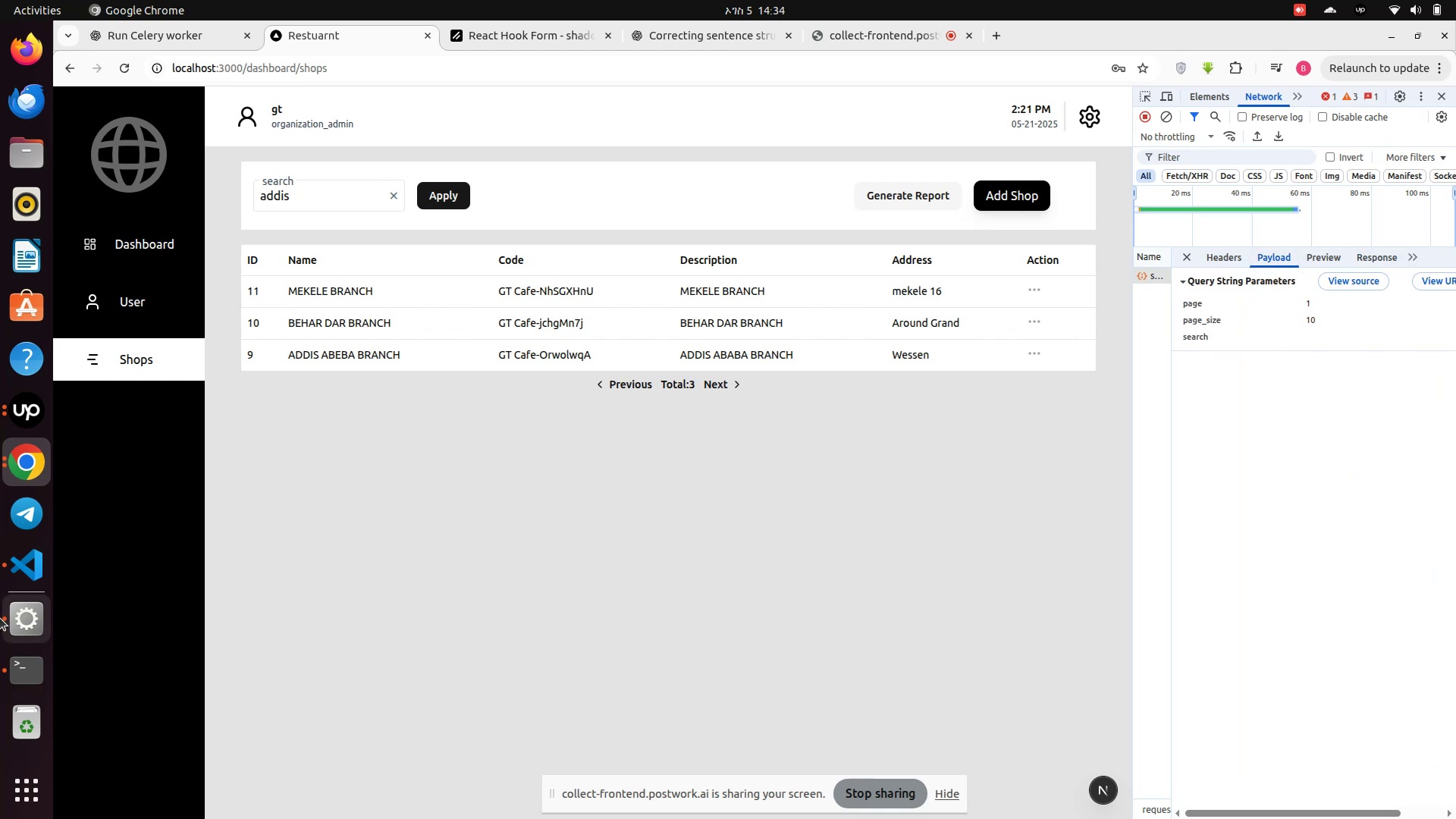 
left_click([27, 573])
 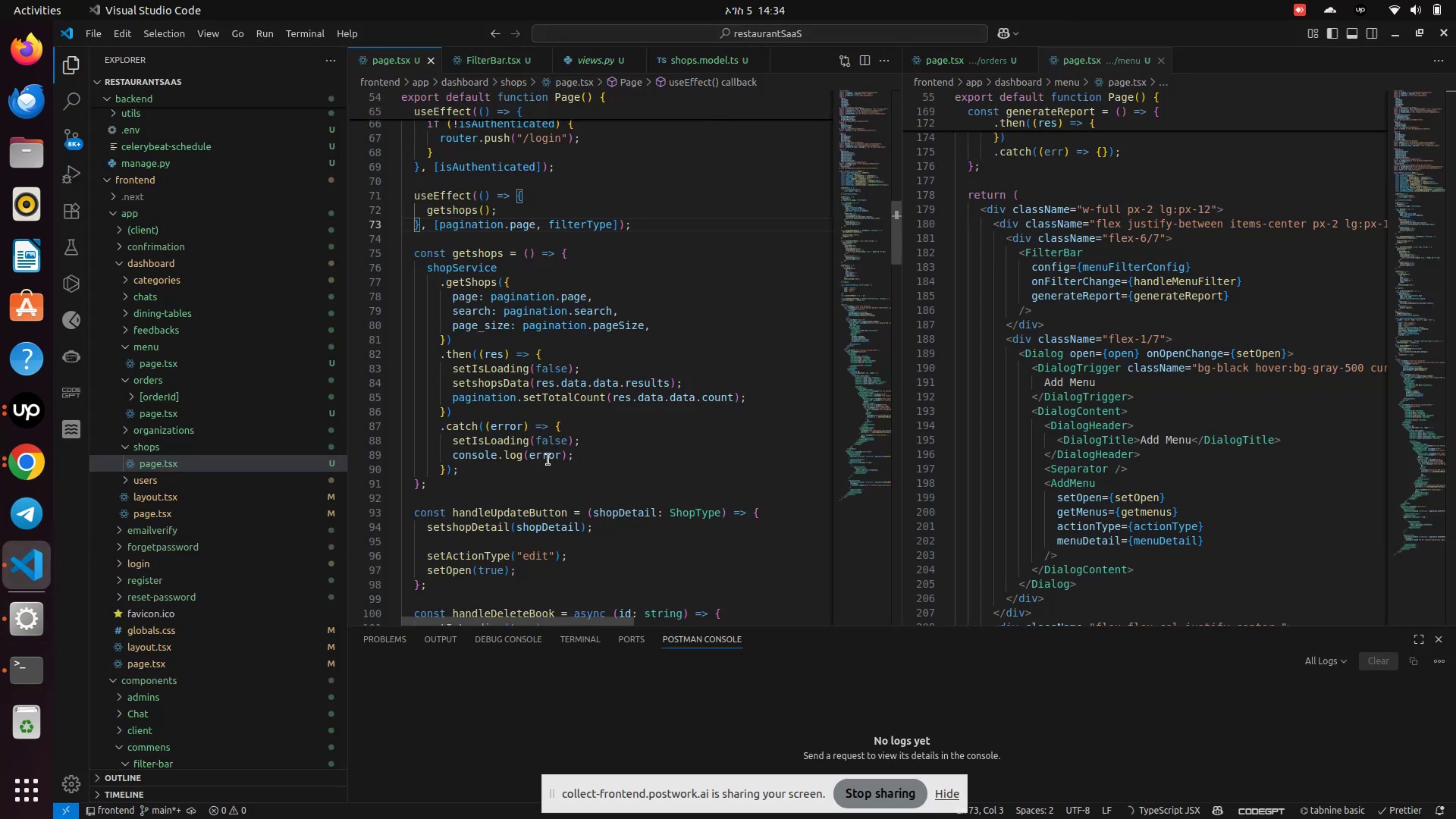 
scroll: coordinate [566, 448], scroll_direction: down, amount: 1.0
 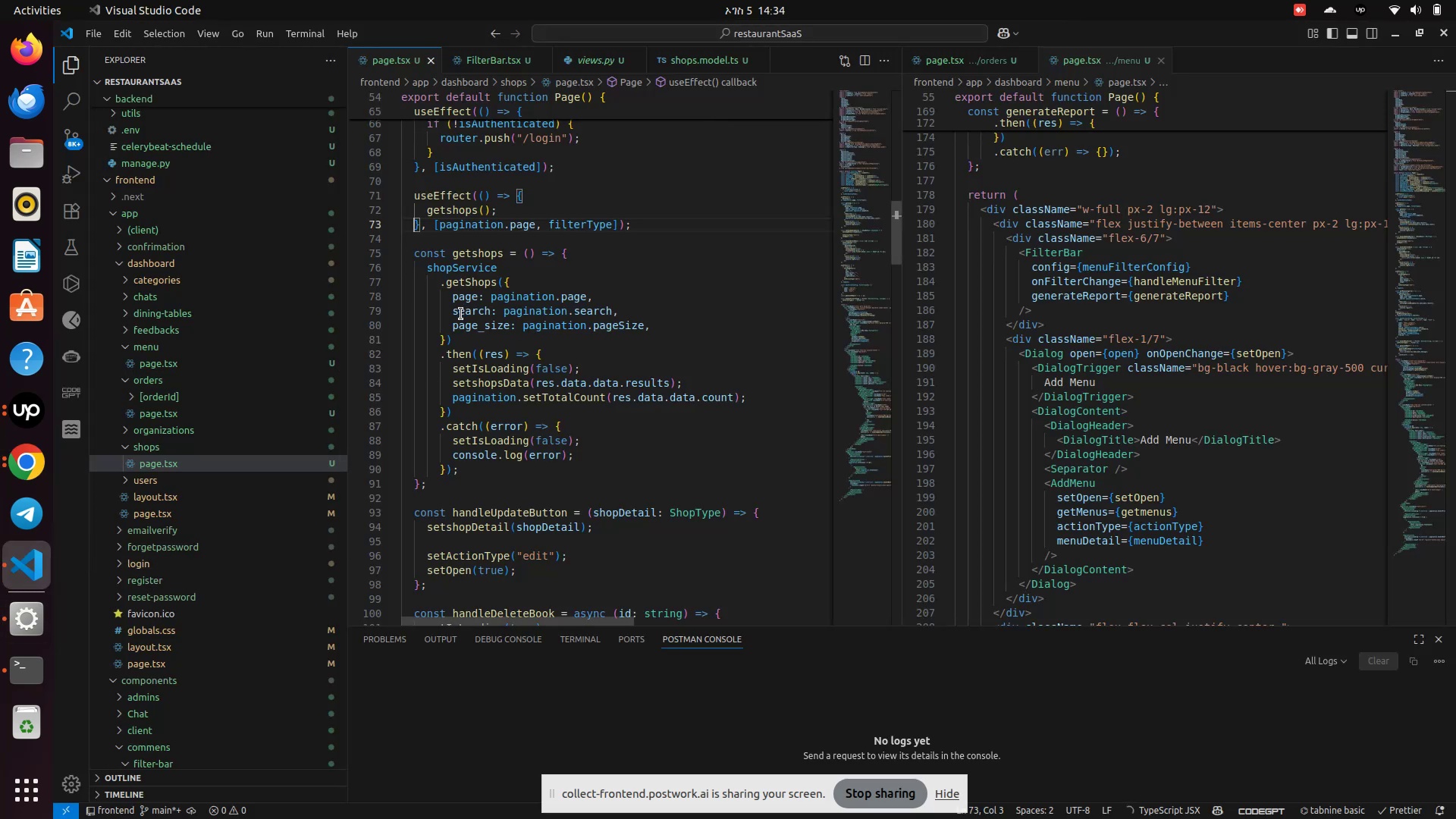 
left_click_drag(start_coordinate=[454, 315], to_coordinate=[654, 312])
 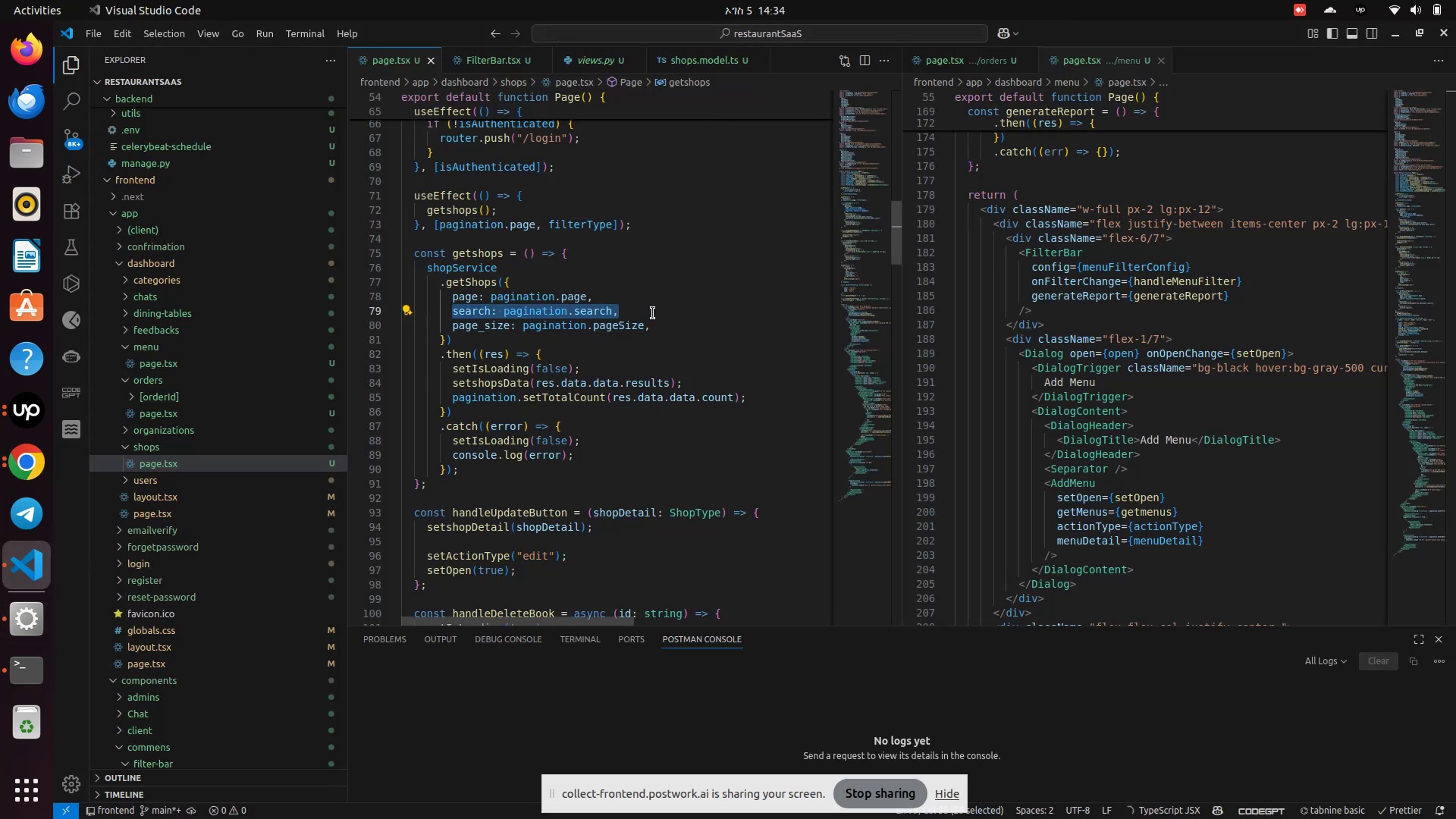 
key(Backspace)
 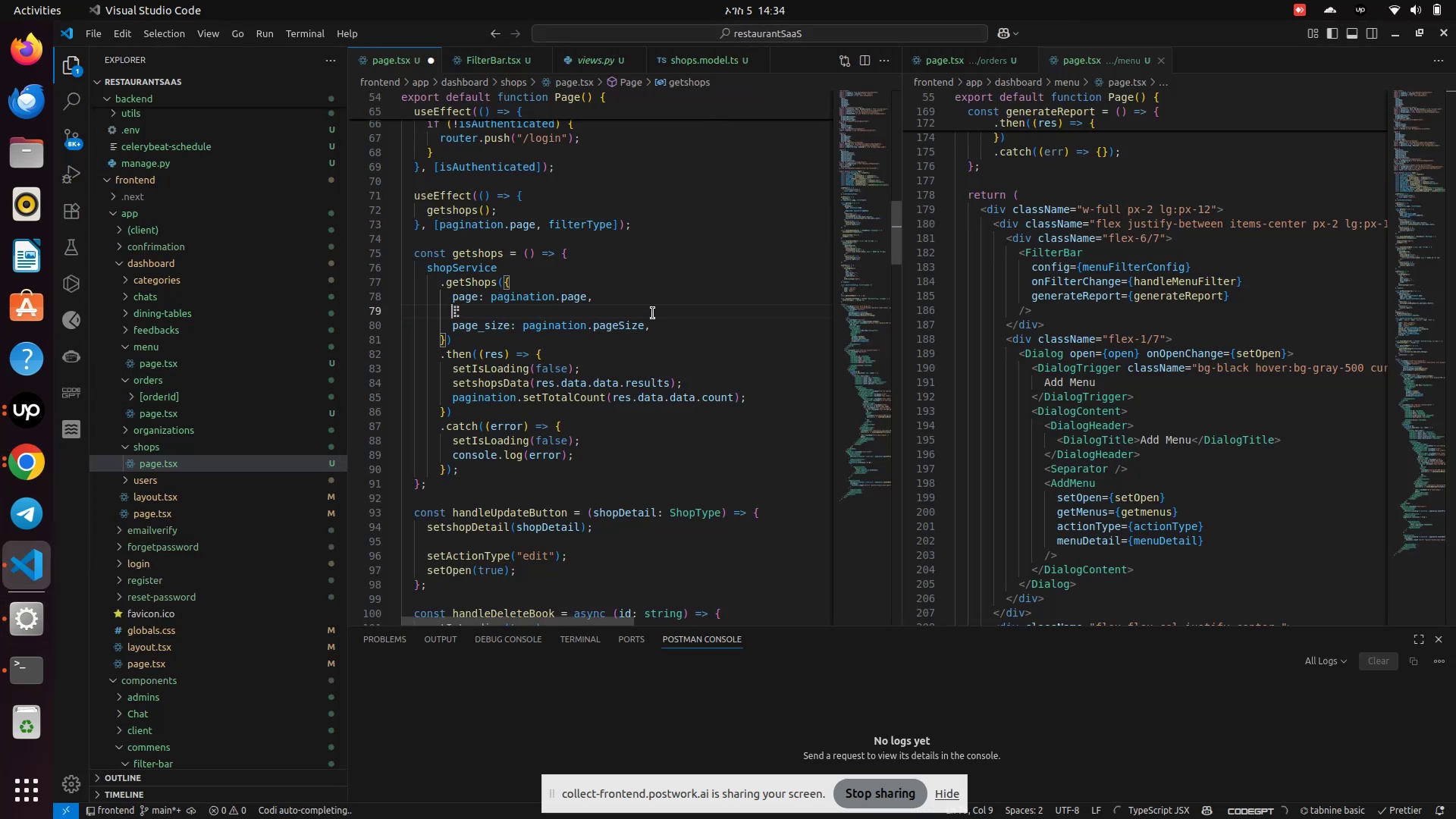 
key(Backspace)
 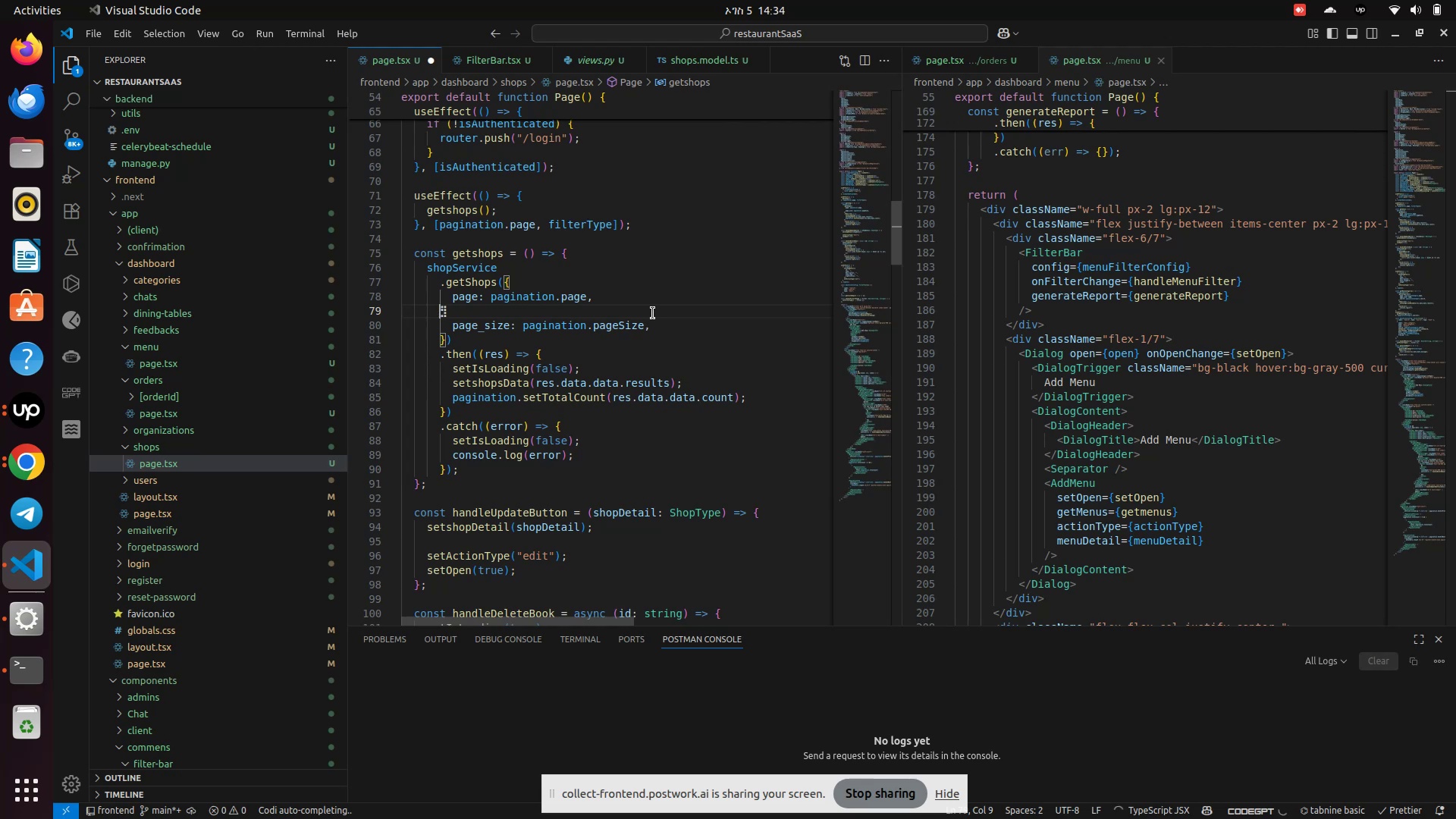 
key(Backspace)
 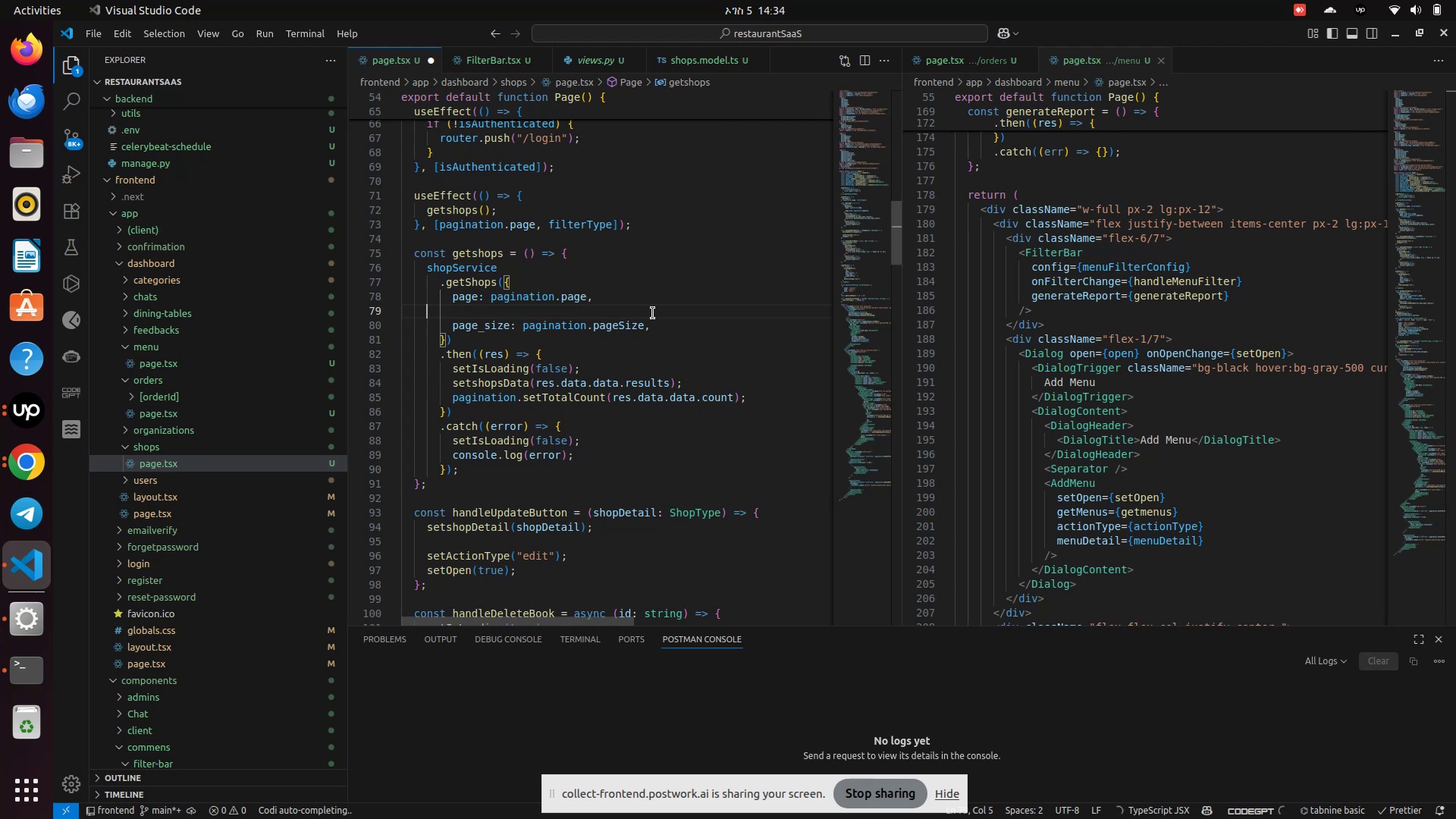 
key(Backspace)
 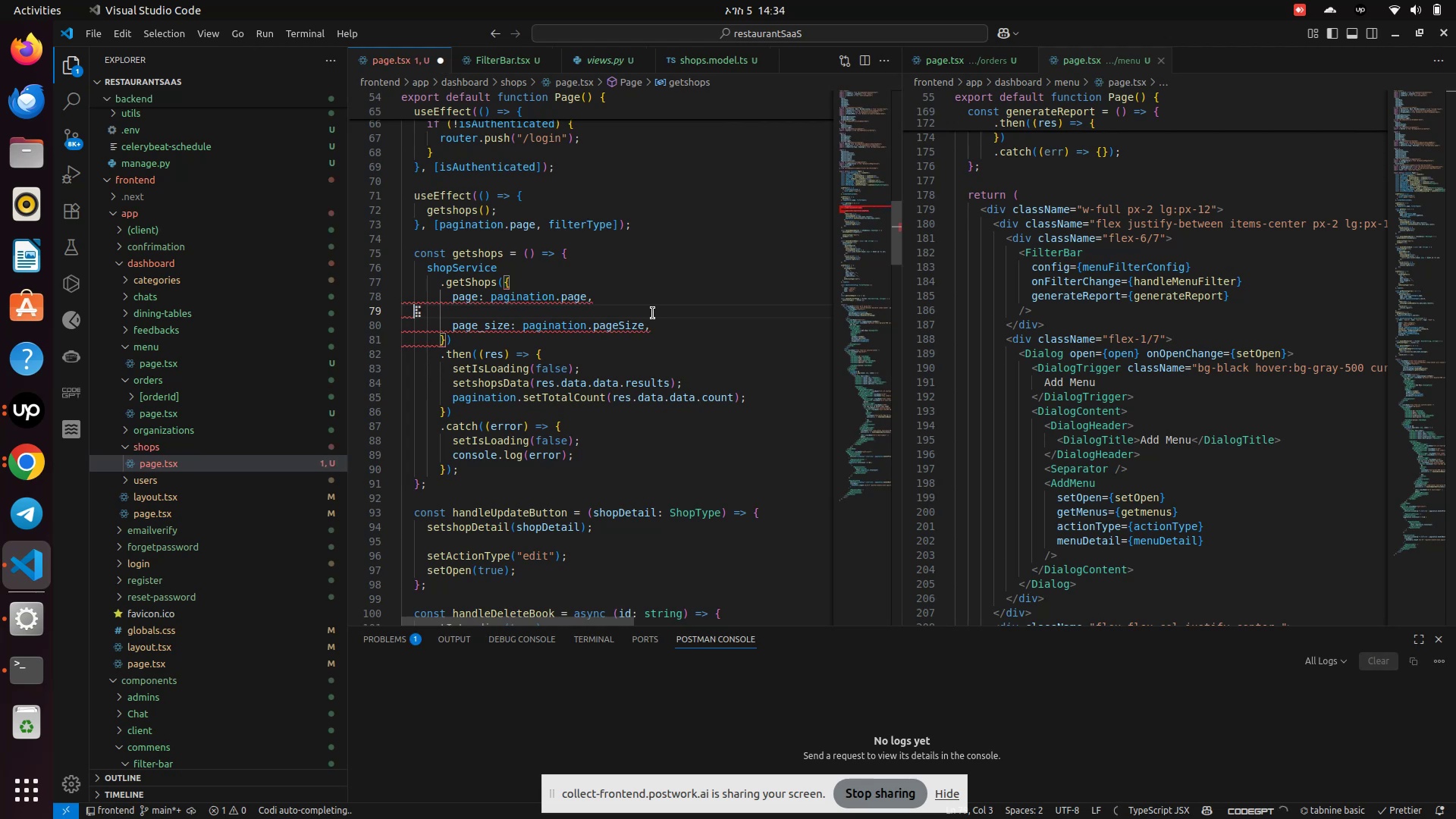 
key(Backspace)
 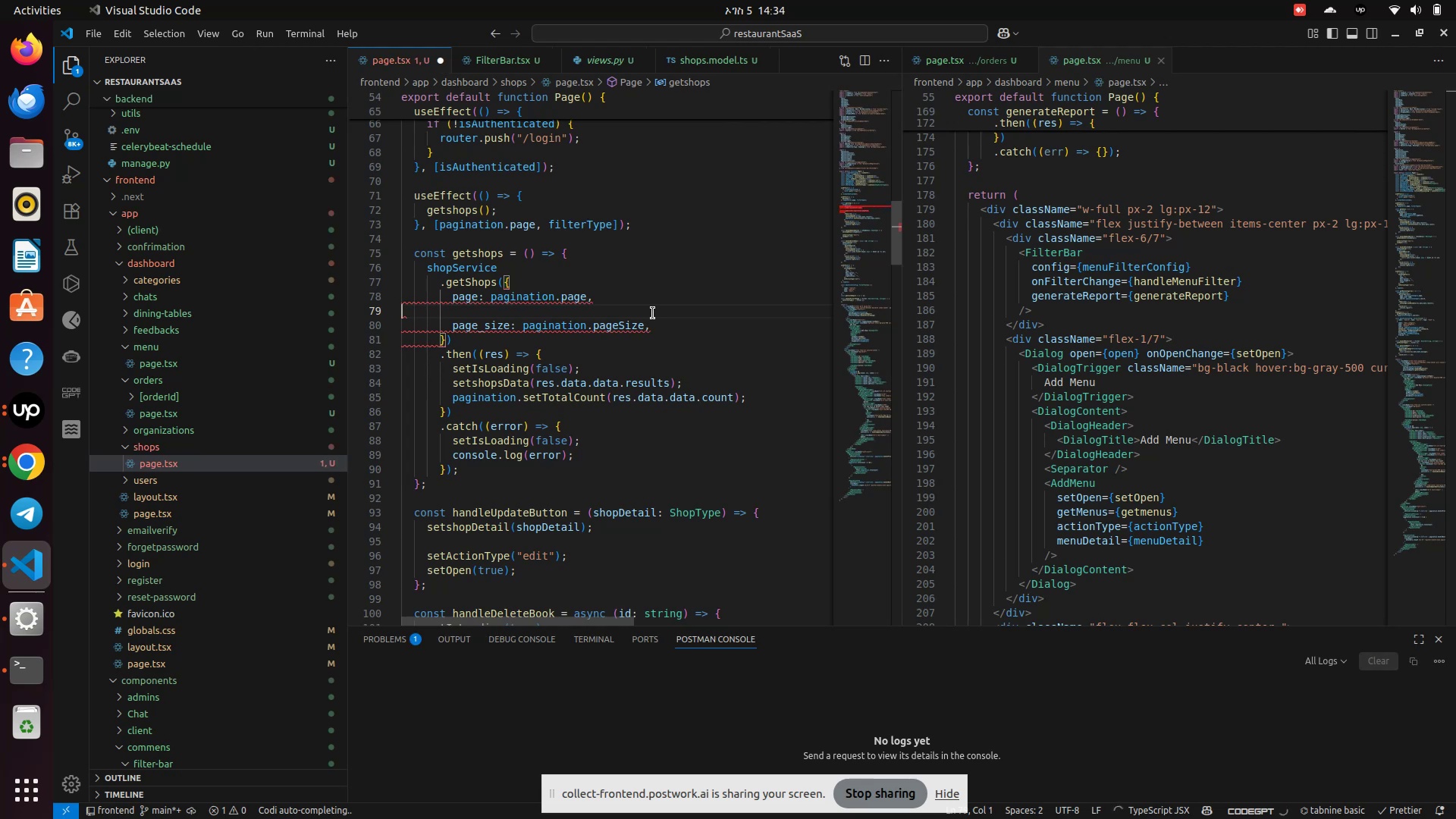 
key(Backspace)
 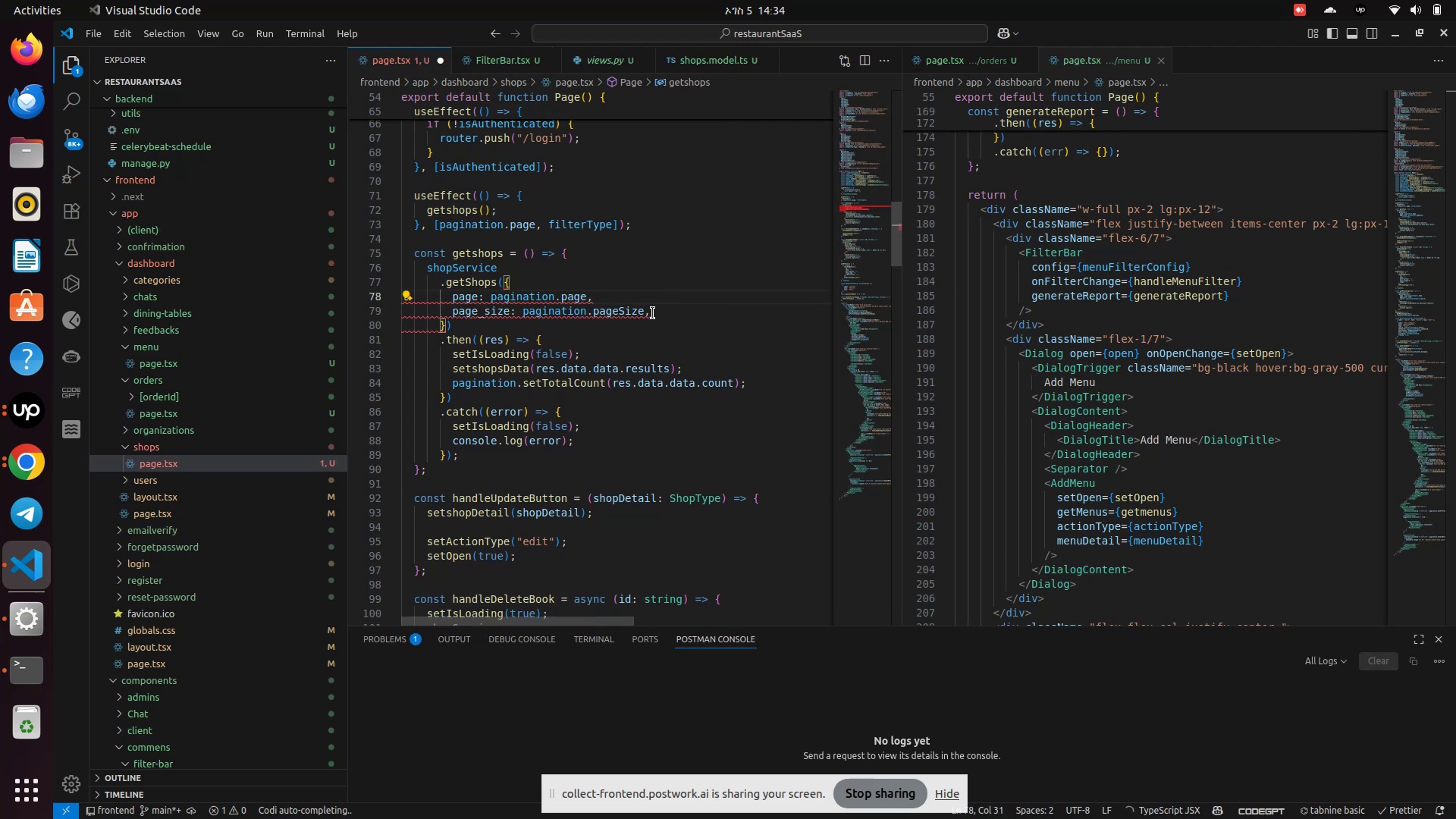 
left_click([653, 313])
 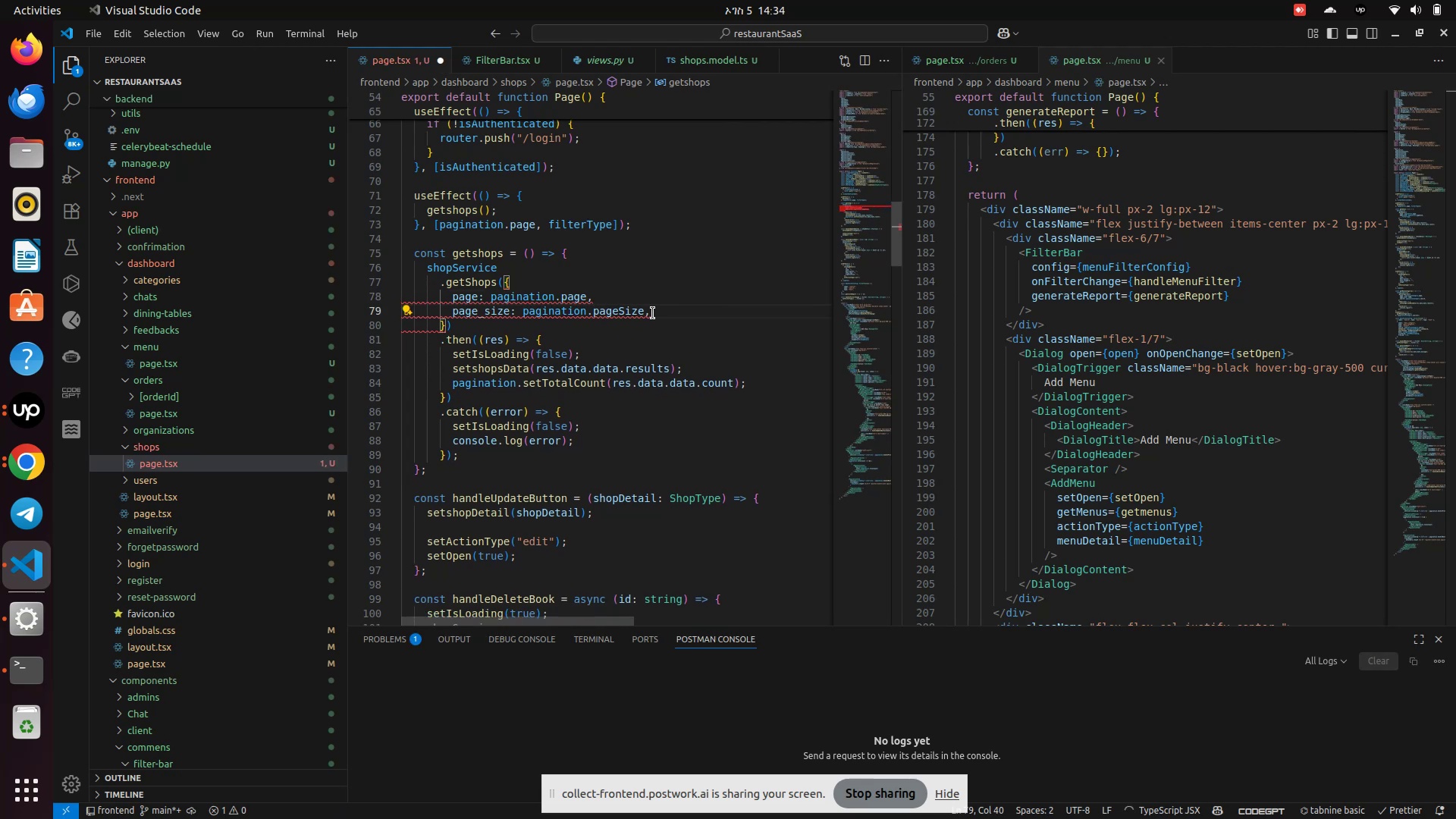 
key(Enter)
 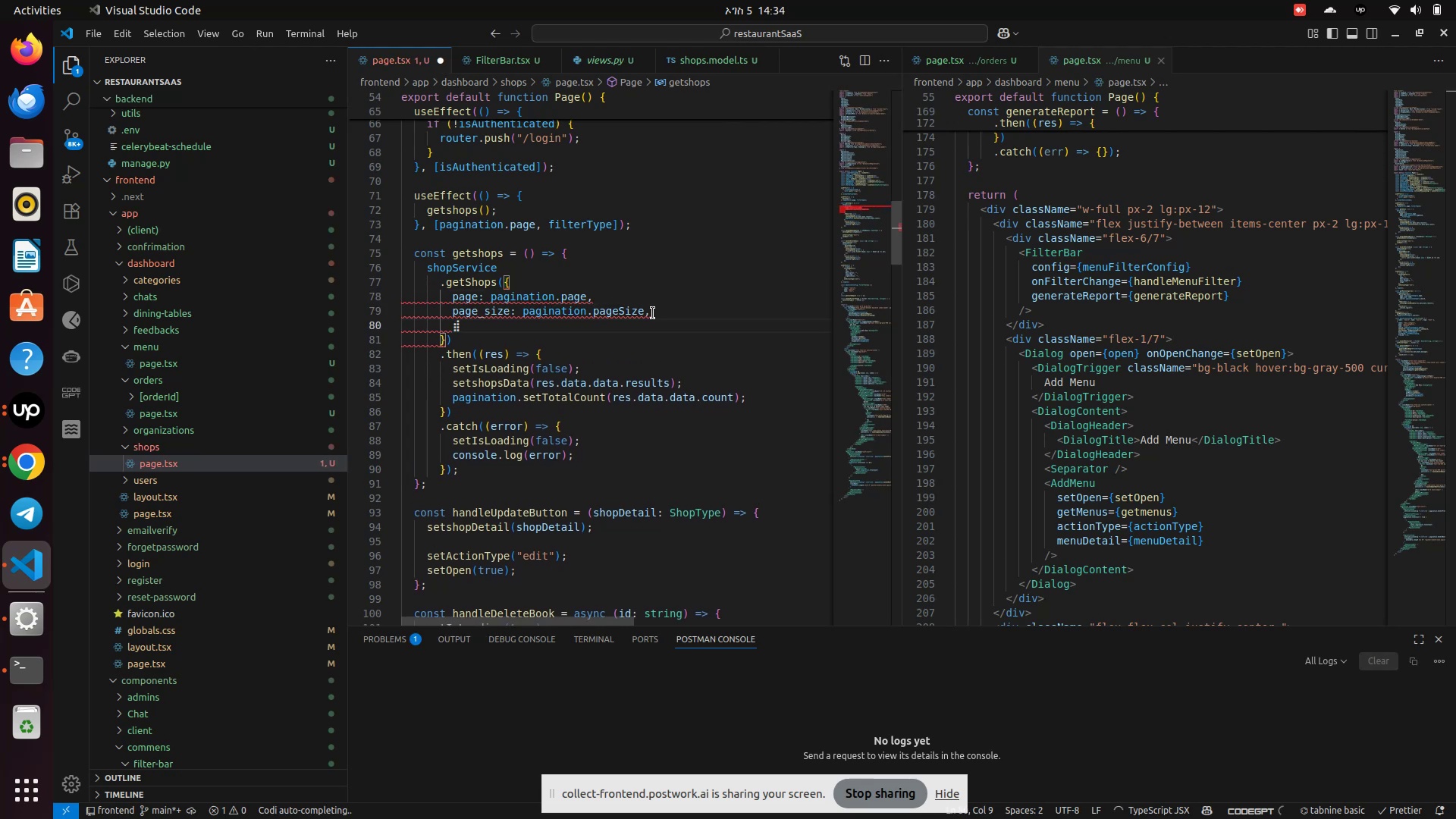 
type(...fil)
 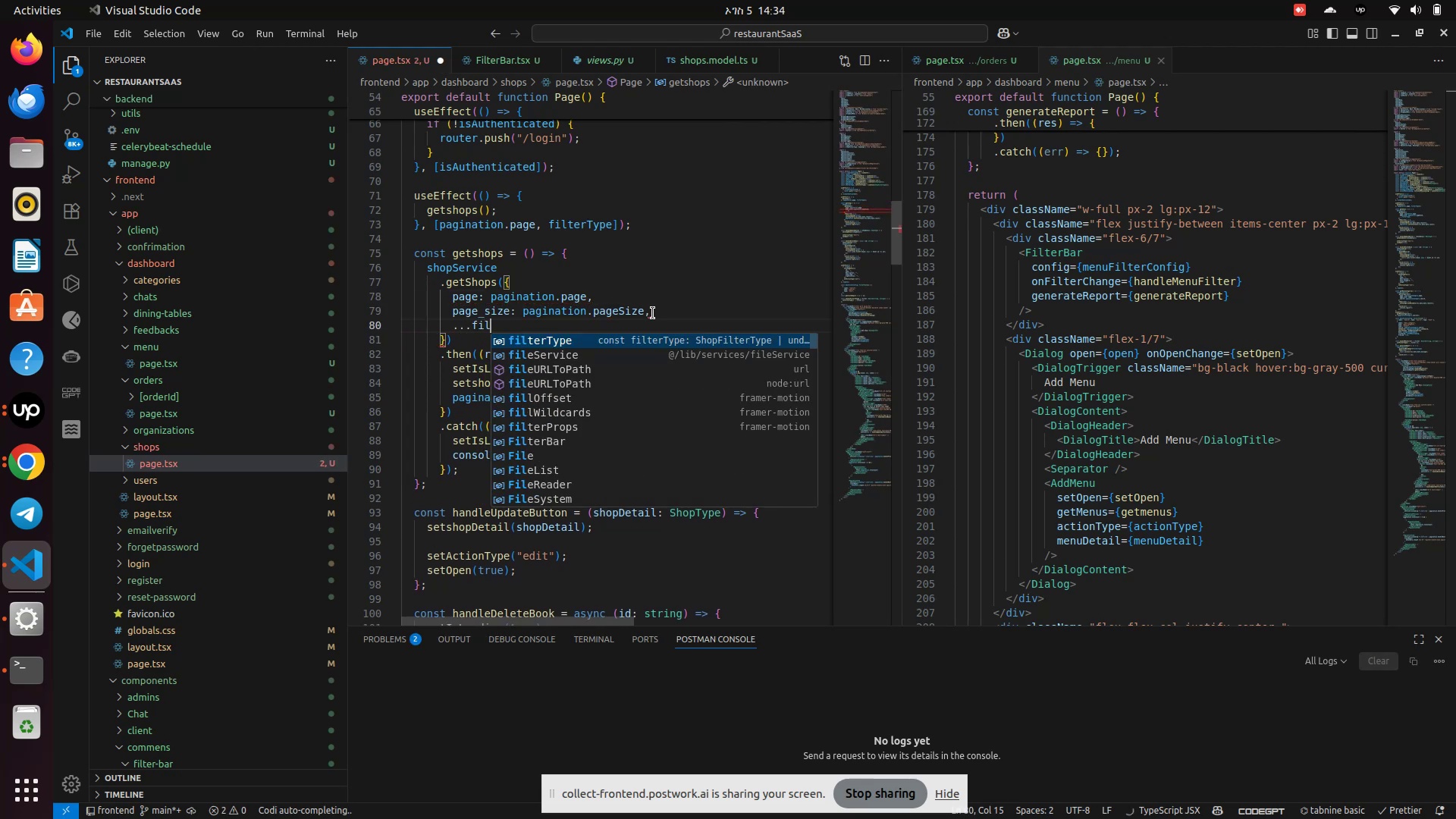 
key(Enter)
 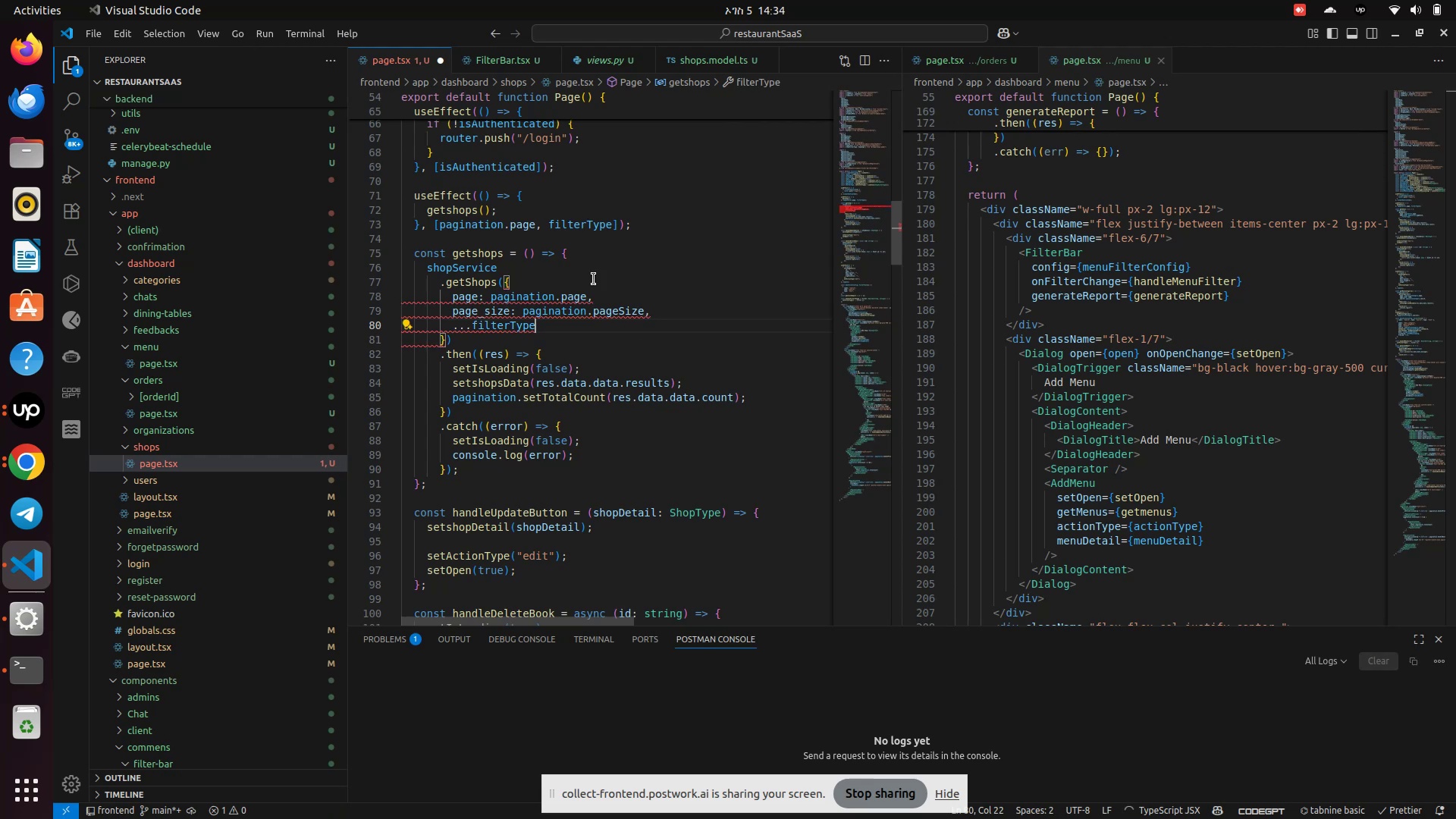 
hold_key(key=ControlLeft, duration=0.92)
left_click([488, 284])
 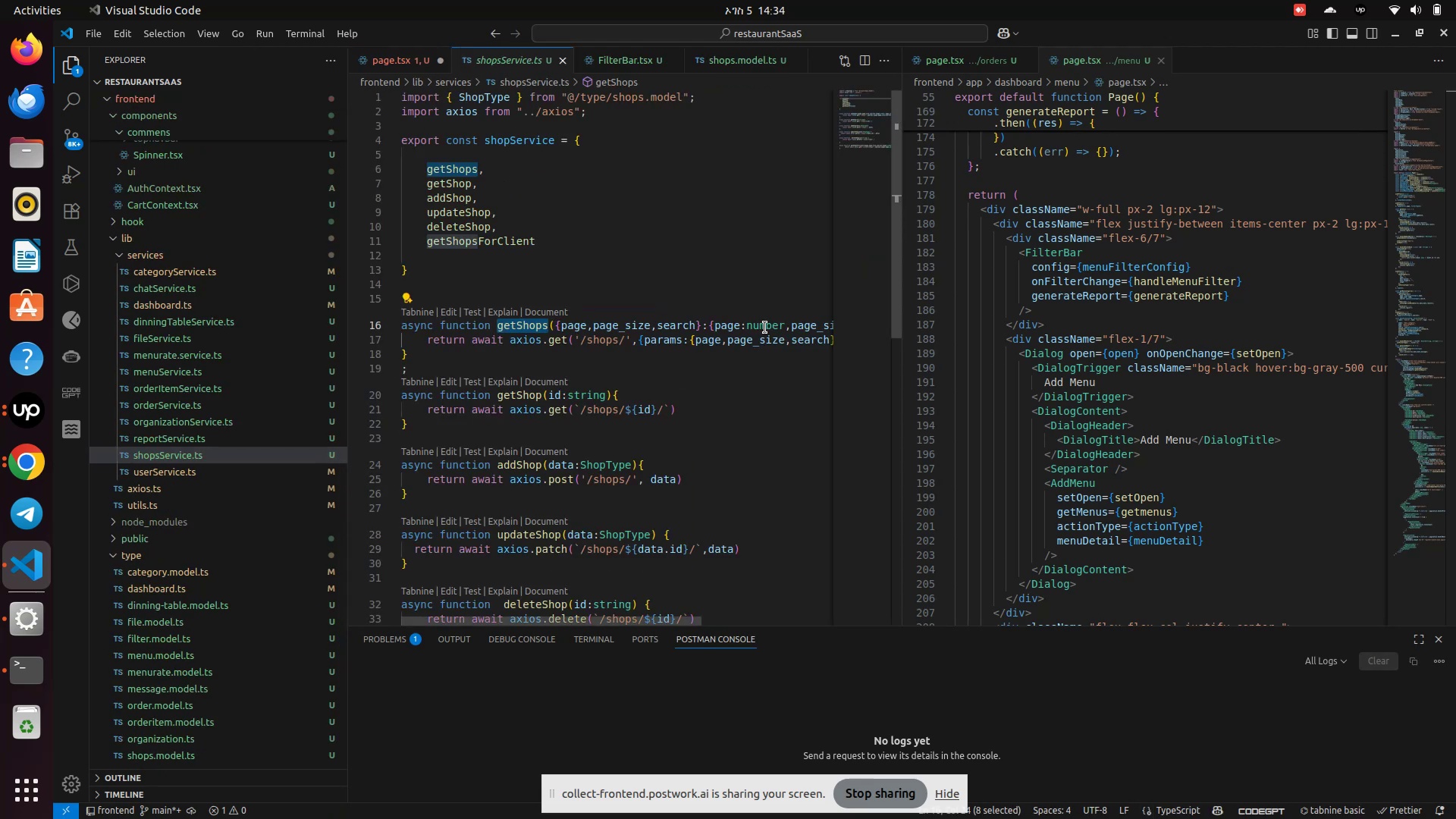 
hold_key(key=Backspace, duration=1.25)
 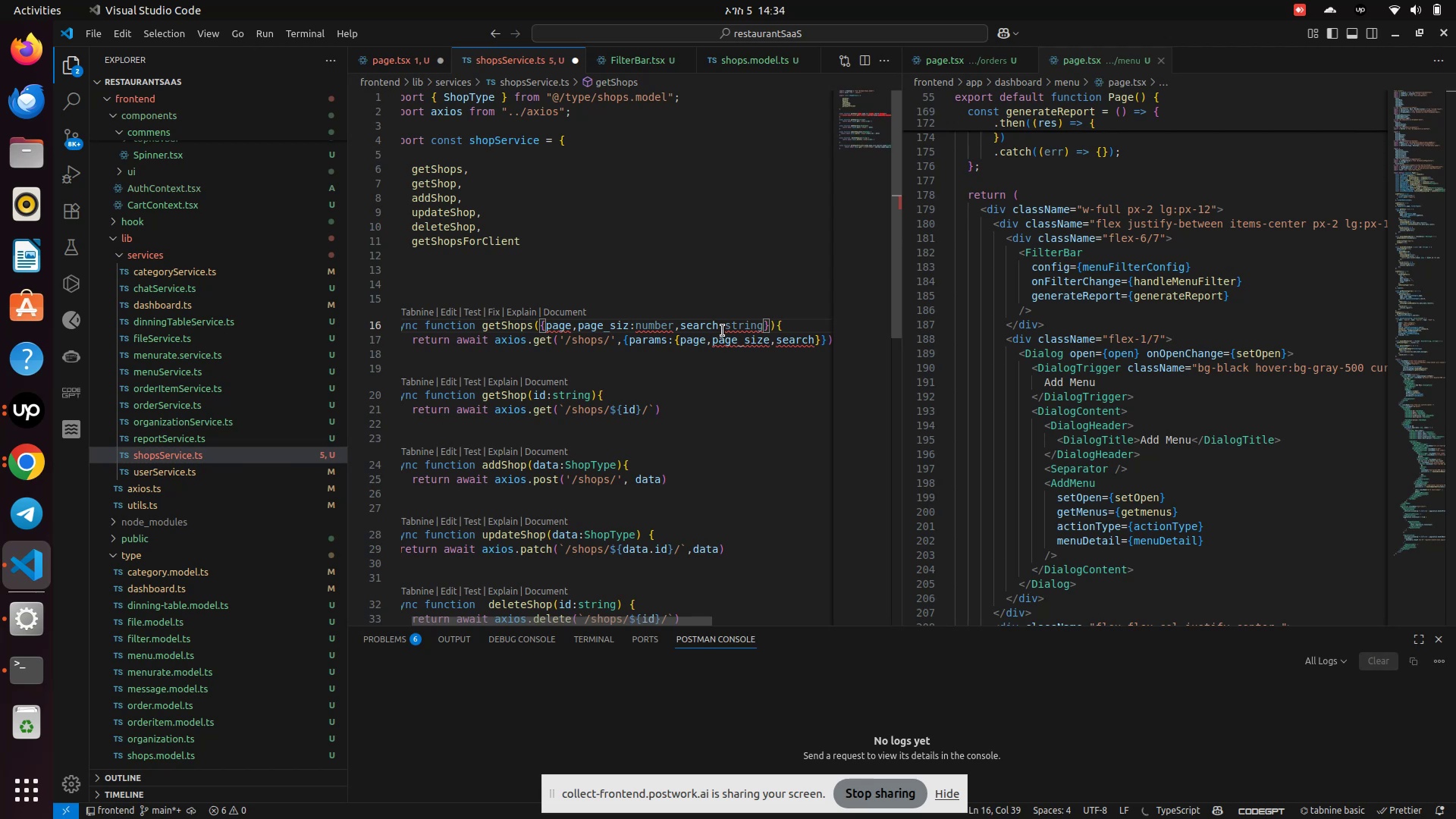 
double_click([752, 322])
 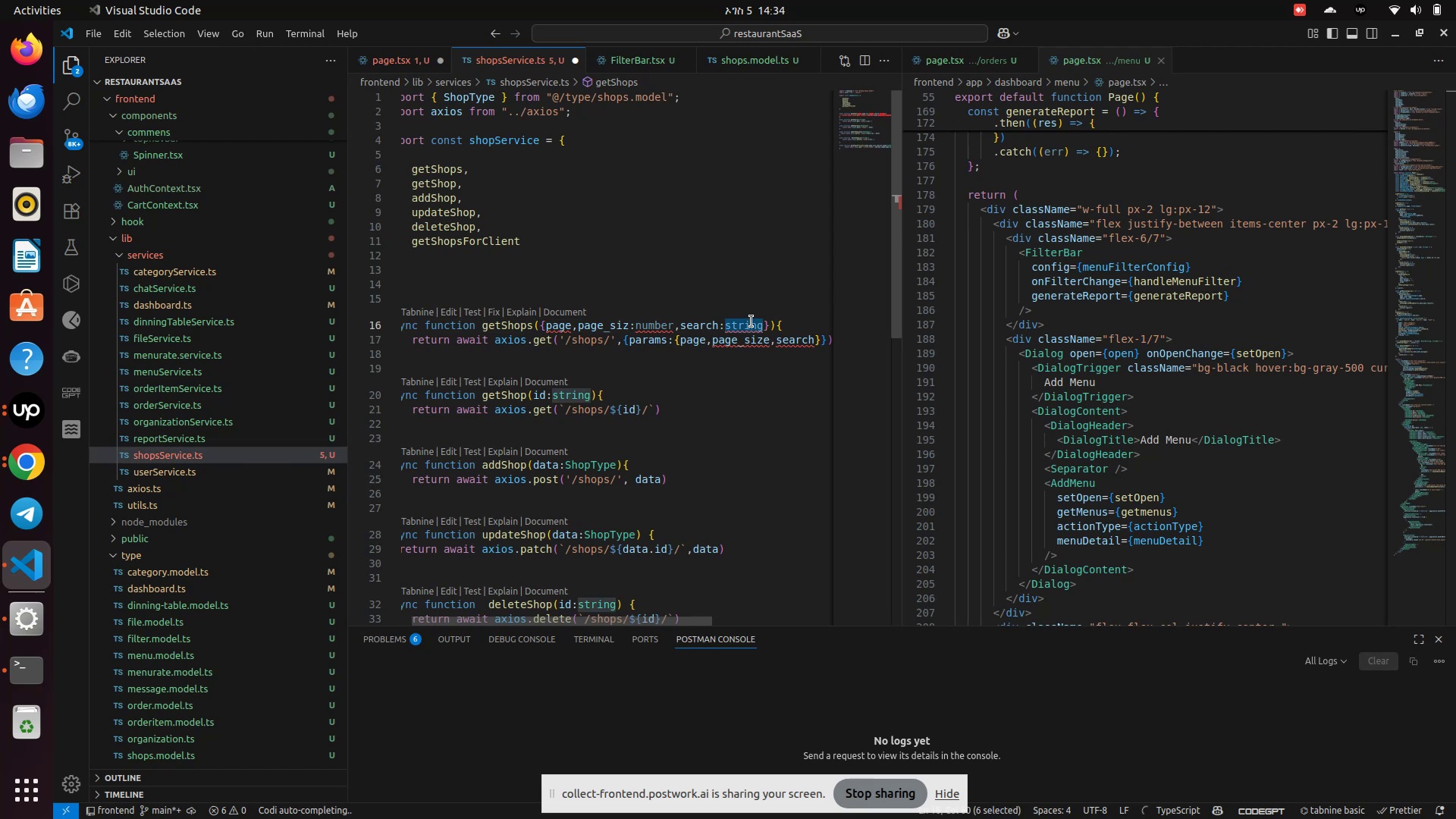 
hold_key(key=Backspace, duration=1.04)
 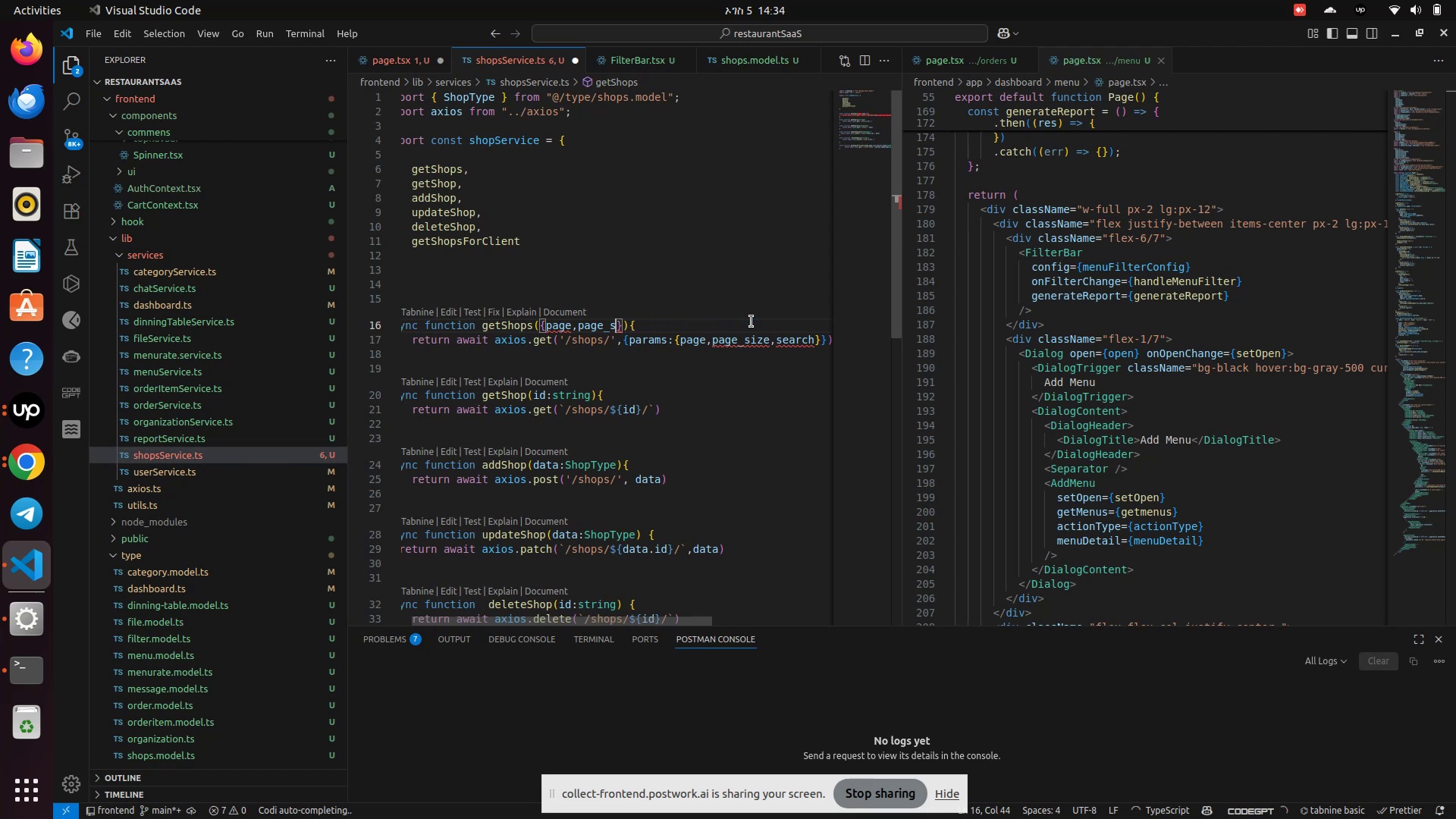 
key(Backspace)
 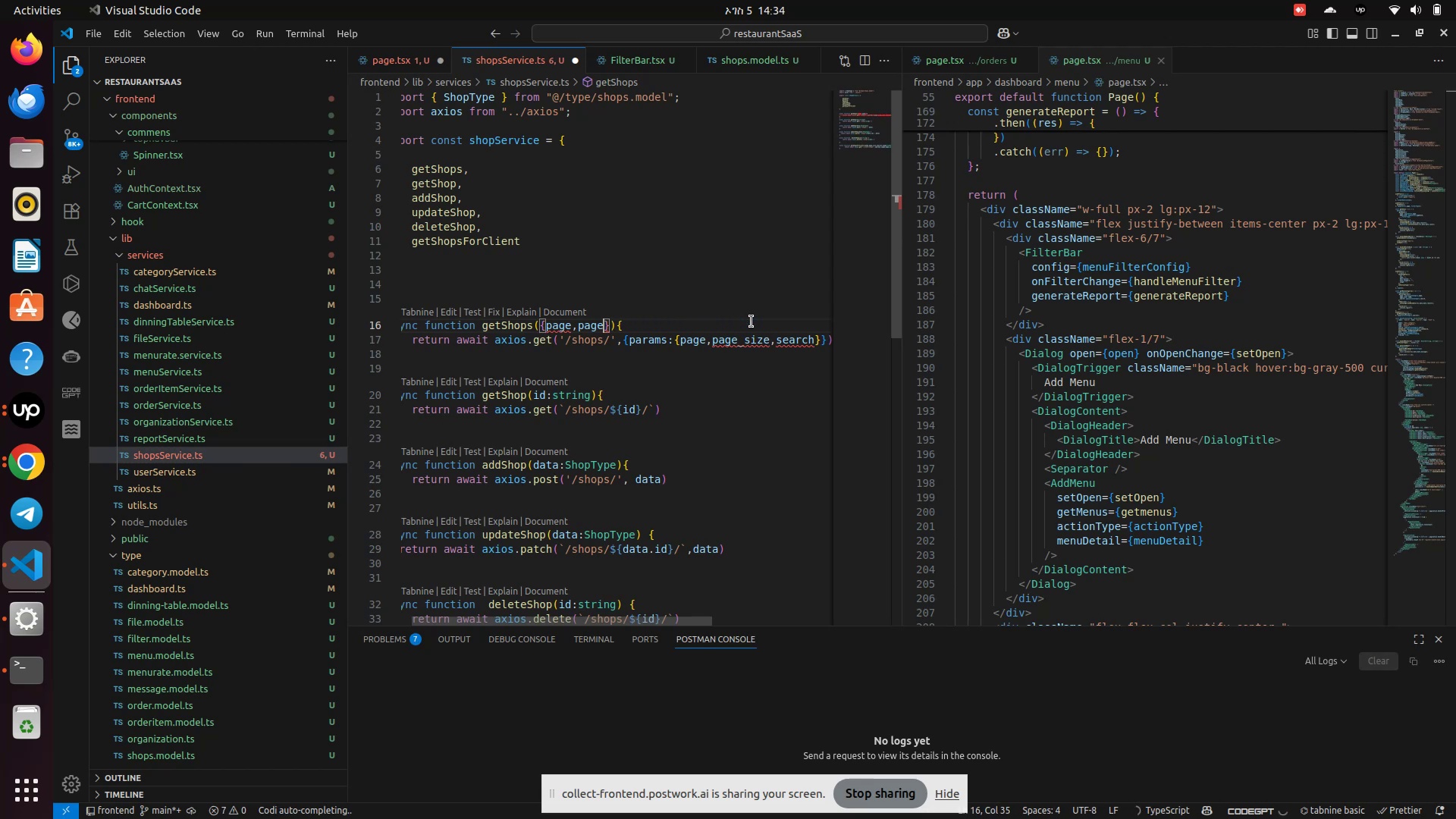 
hold_key(key=Backspace, duration=0.61)
 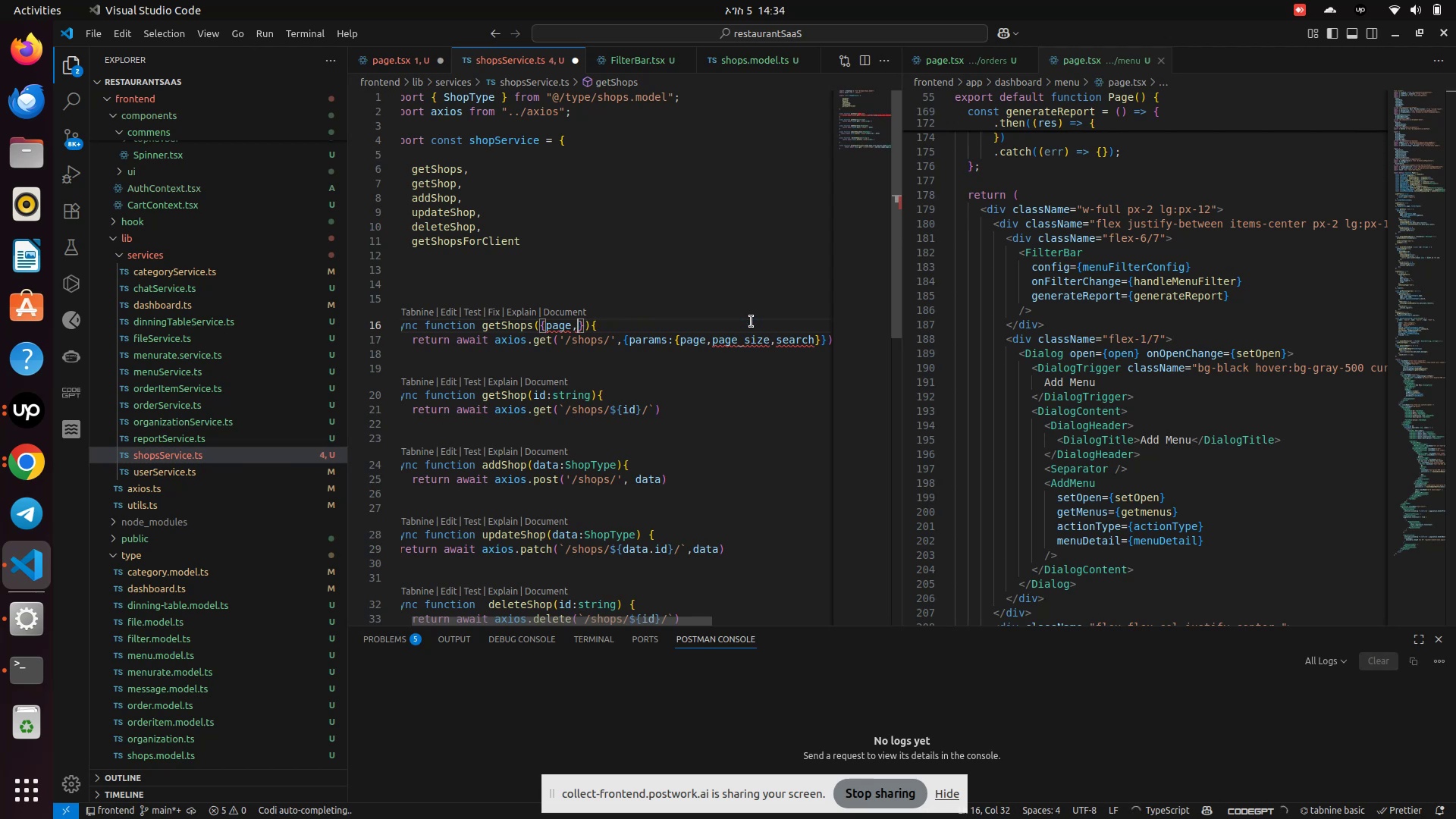 
key(Backspace)
 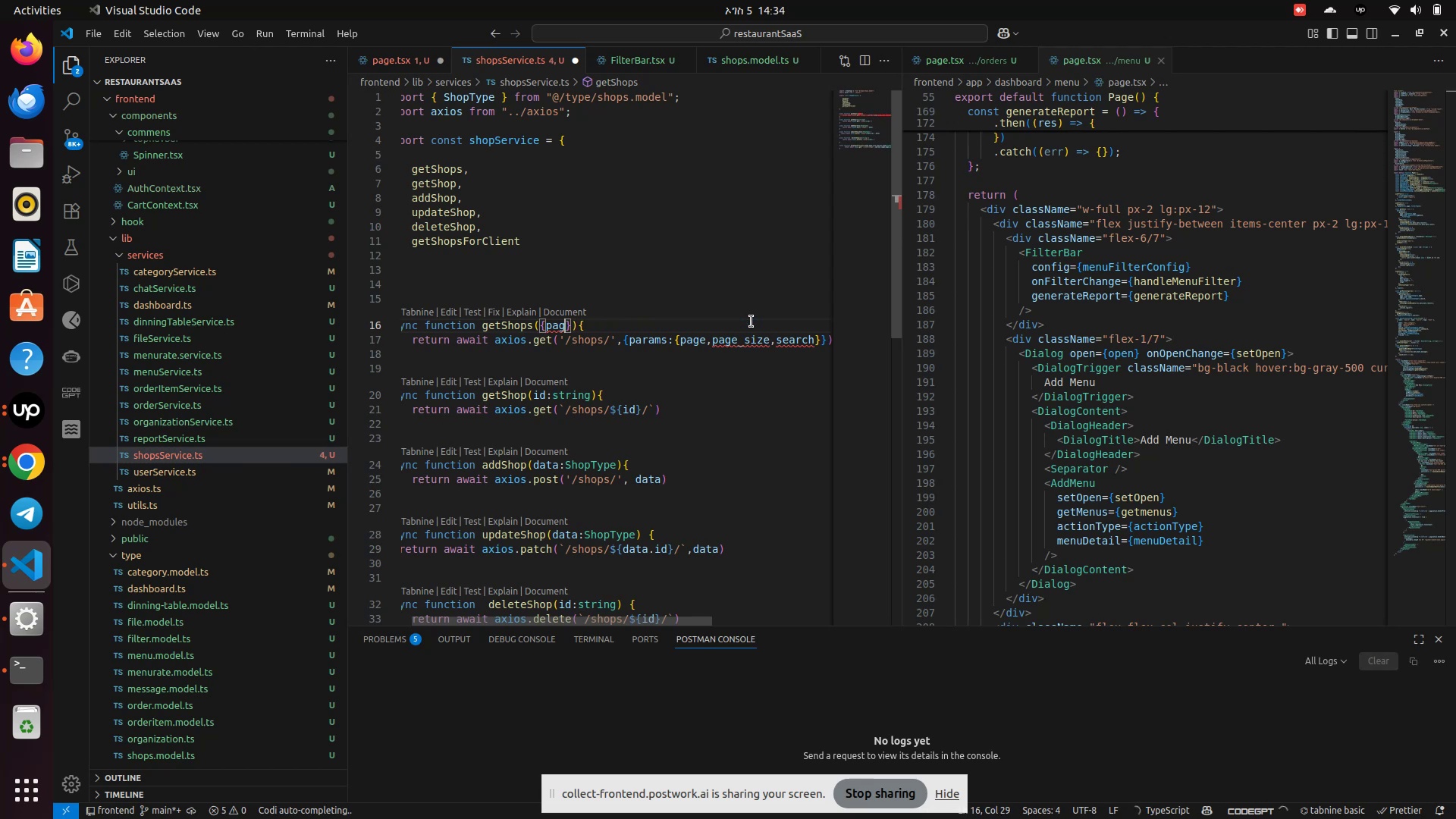 
key(Backspace)
 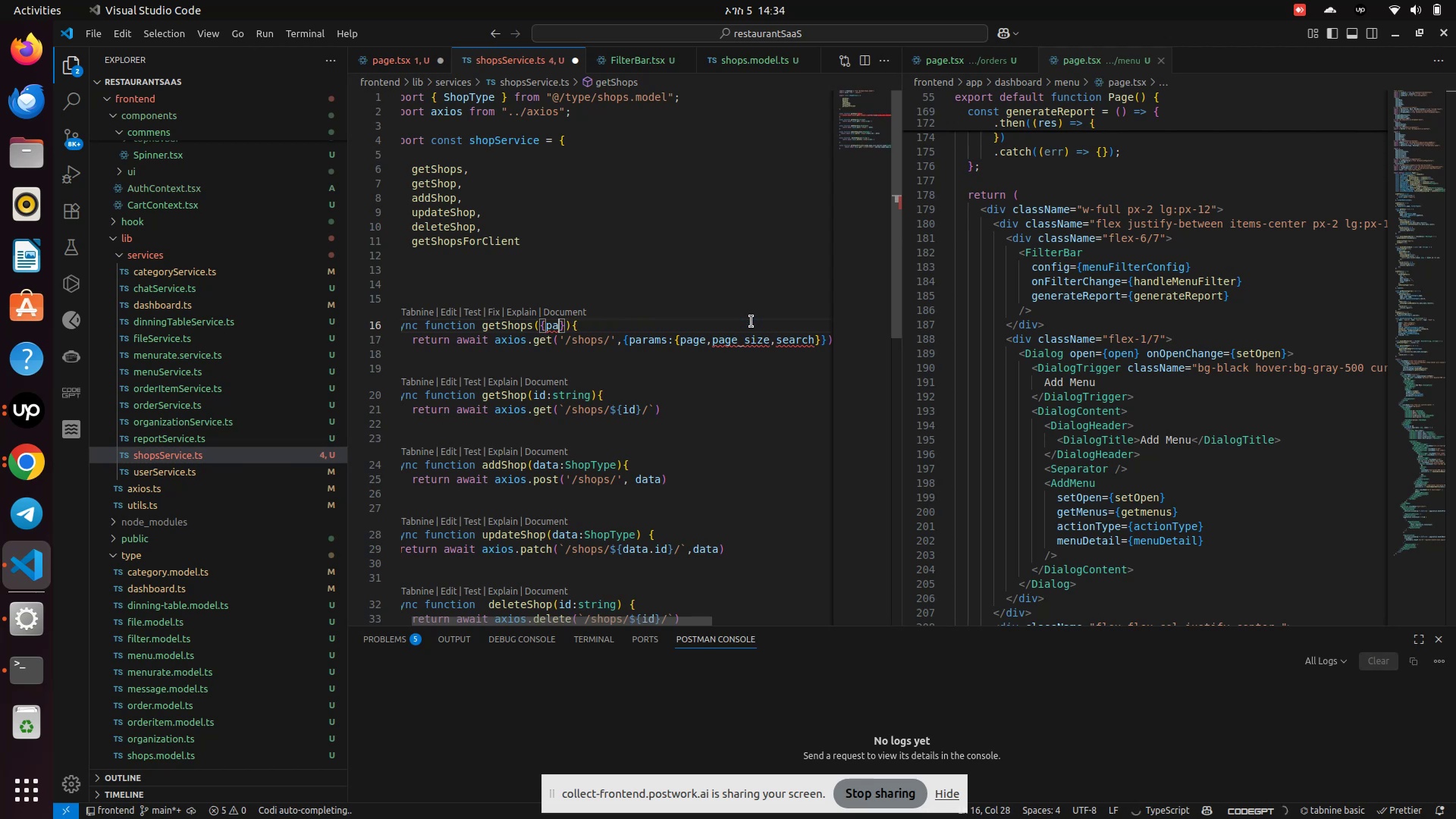 
key(Backspace)
 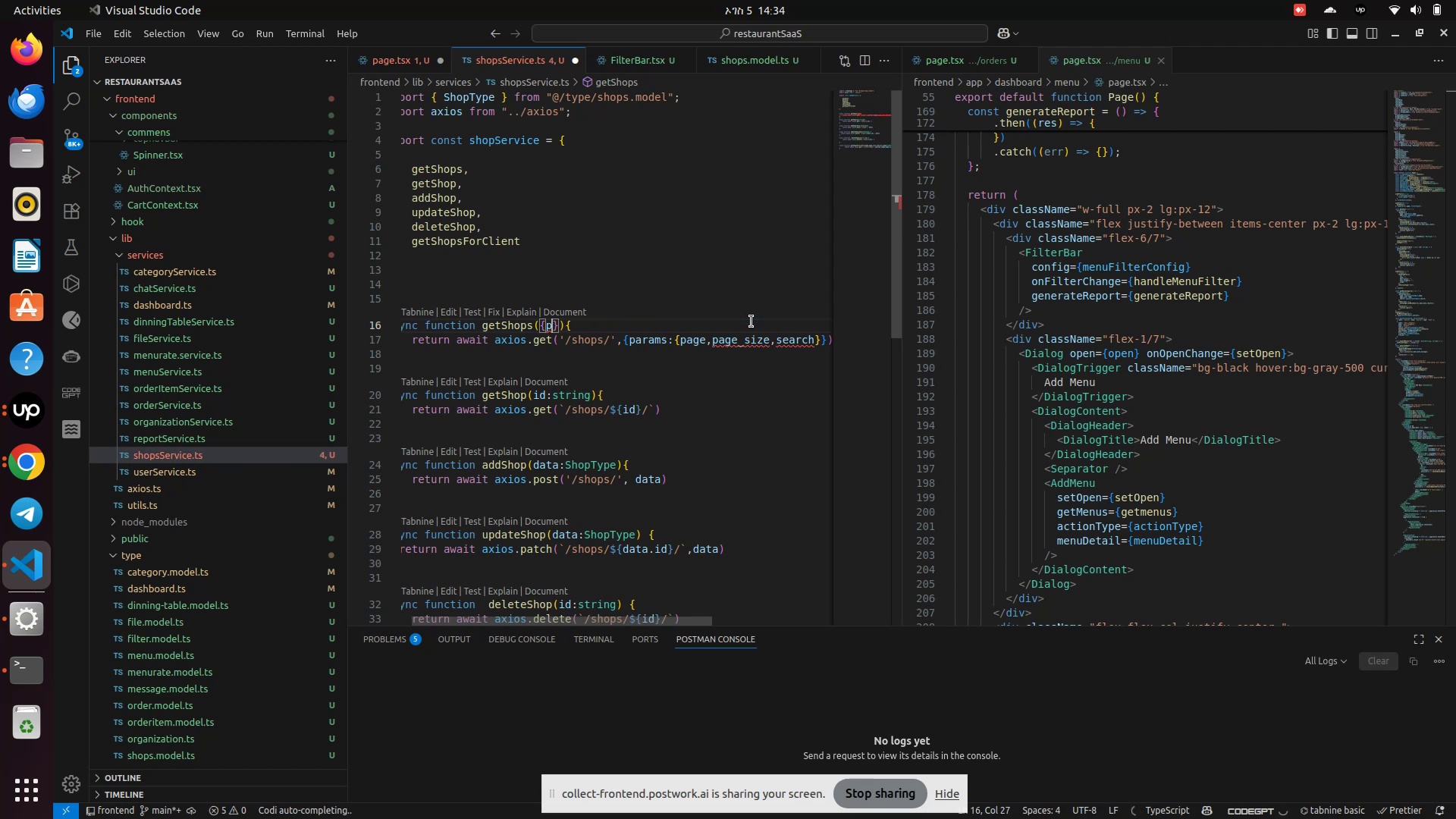 
key(Backspace)
 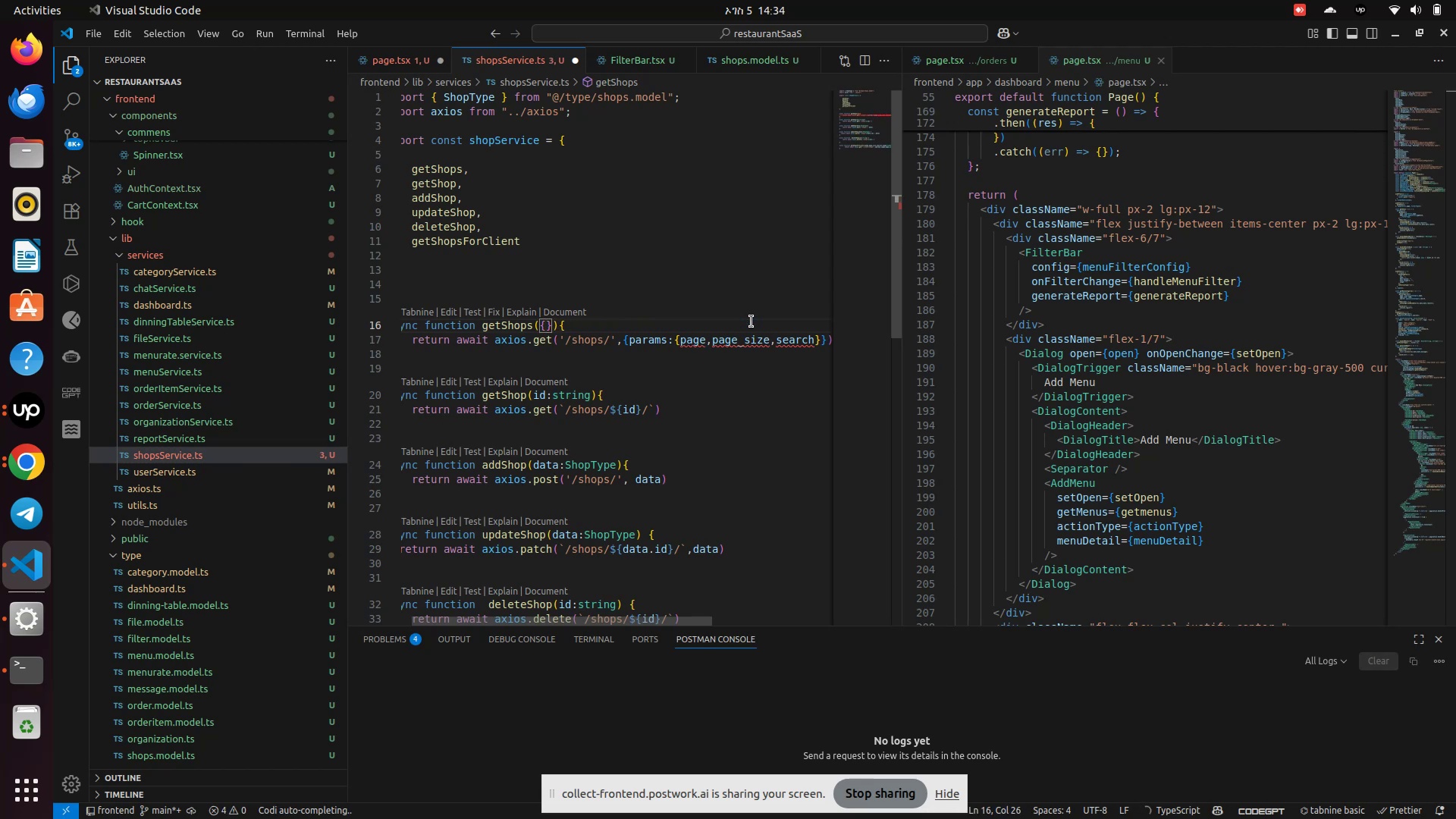 
key(ArrowRight)
 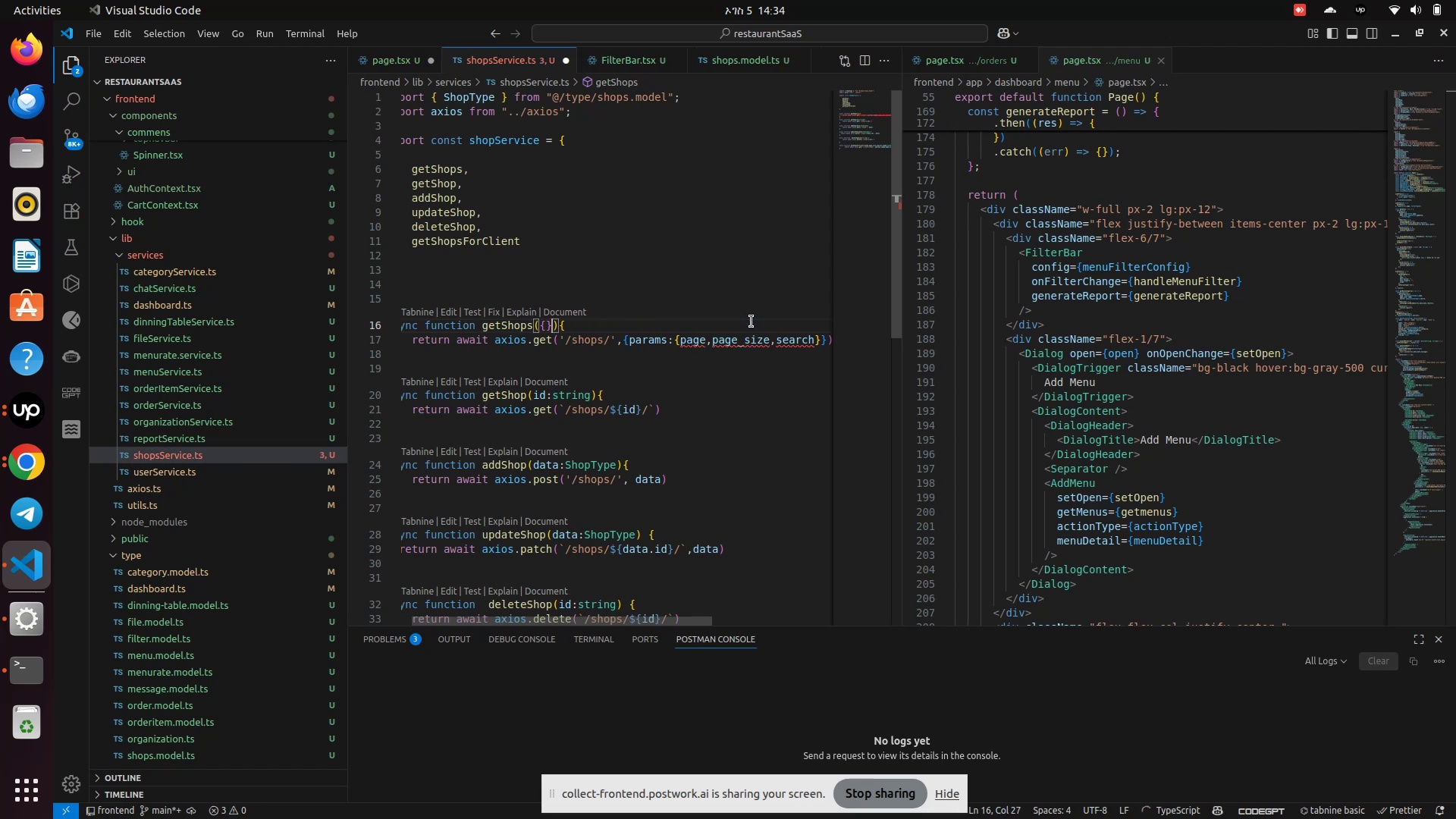 
key(Backspace)
key(Backspace)
type(d)
key(Backspace)
type(filterDAta)
key(Backspace)
key(Backspace)
key(Backspace)
type(ata:any)
 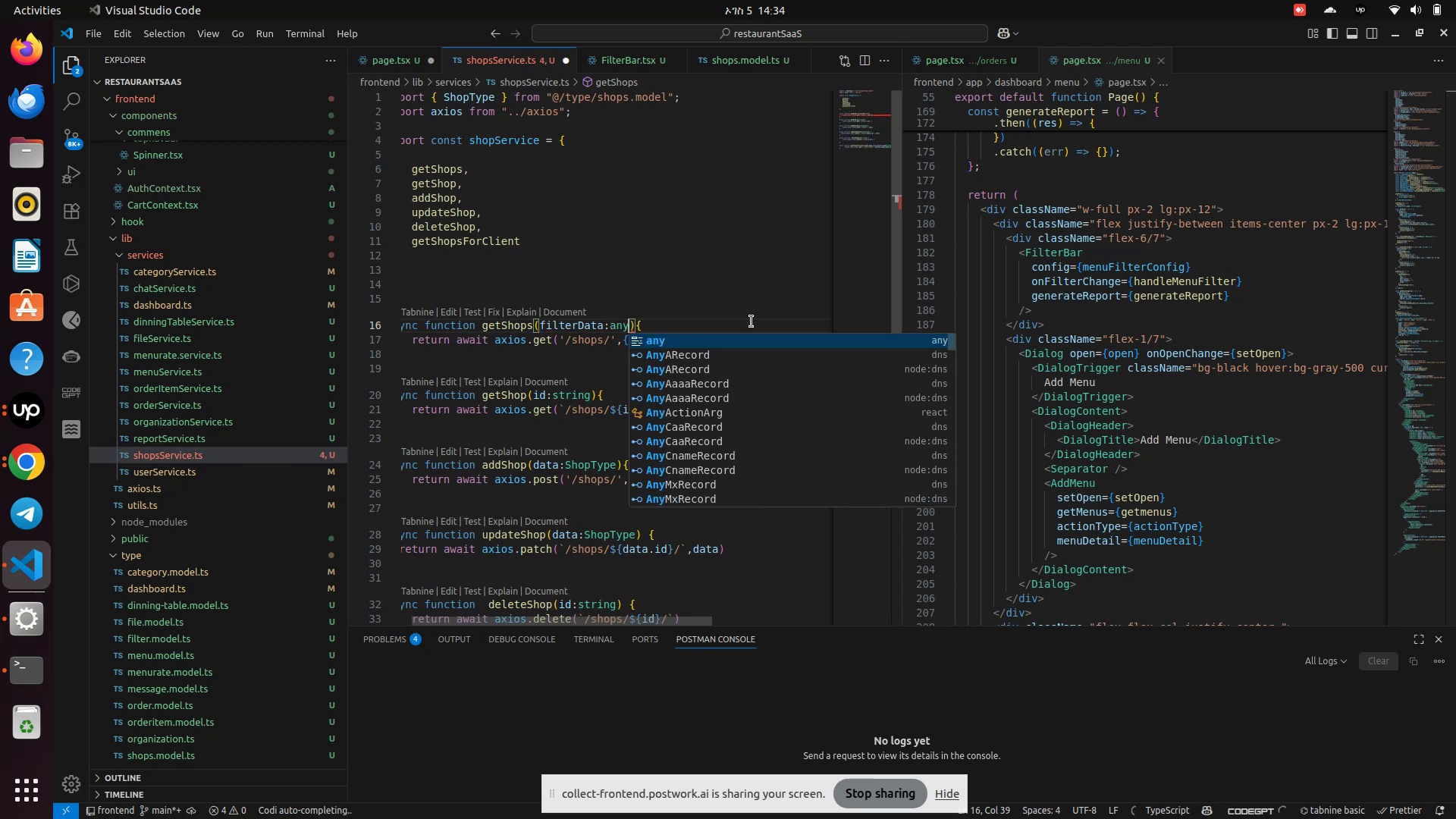 
left_click([734, 256])
 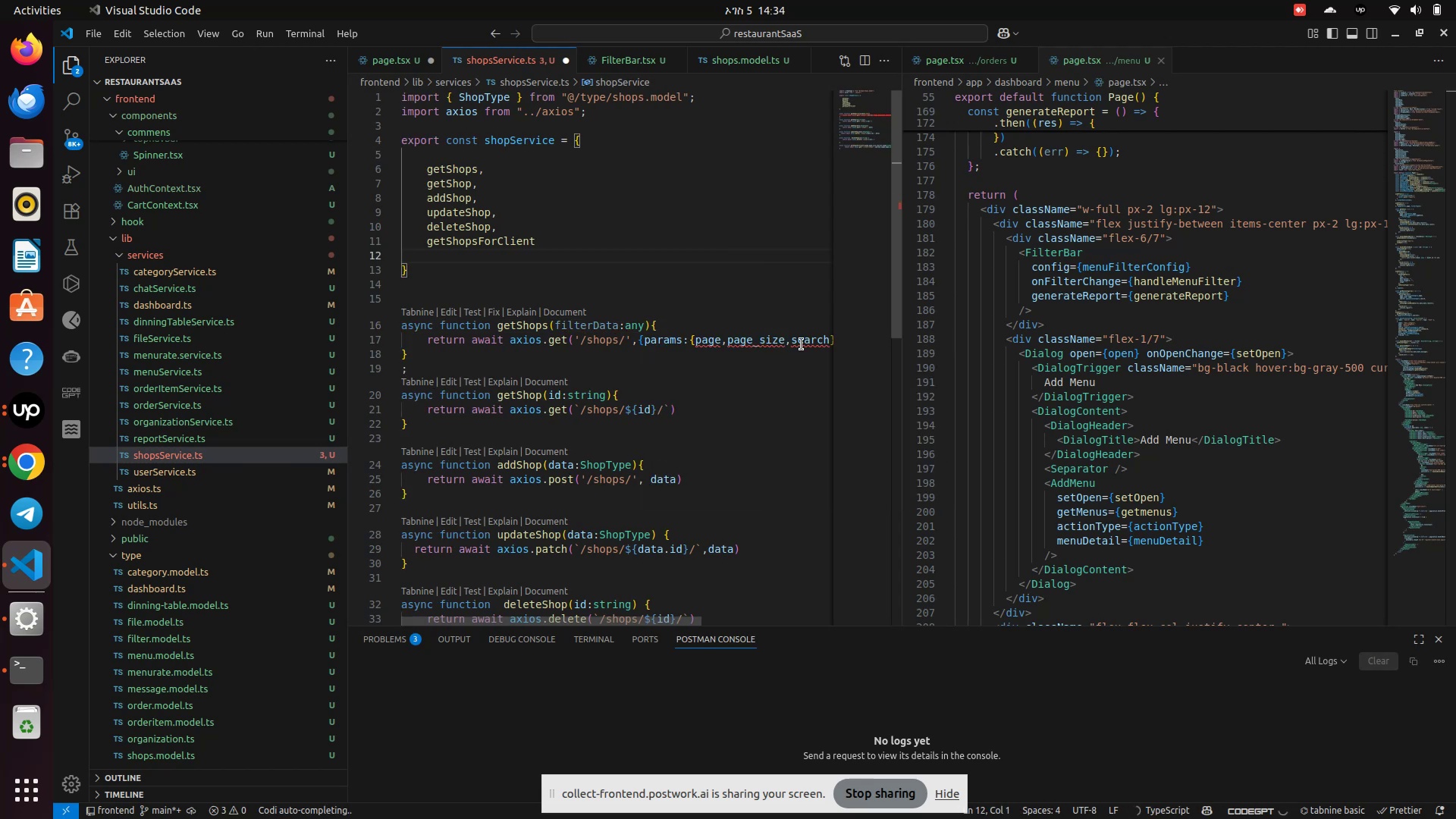 
left_click([806, 340])
 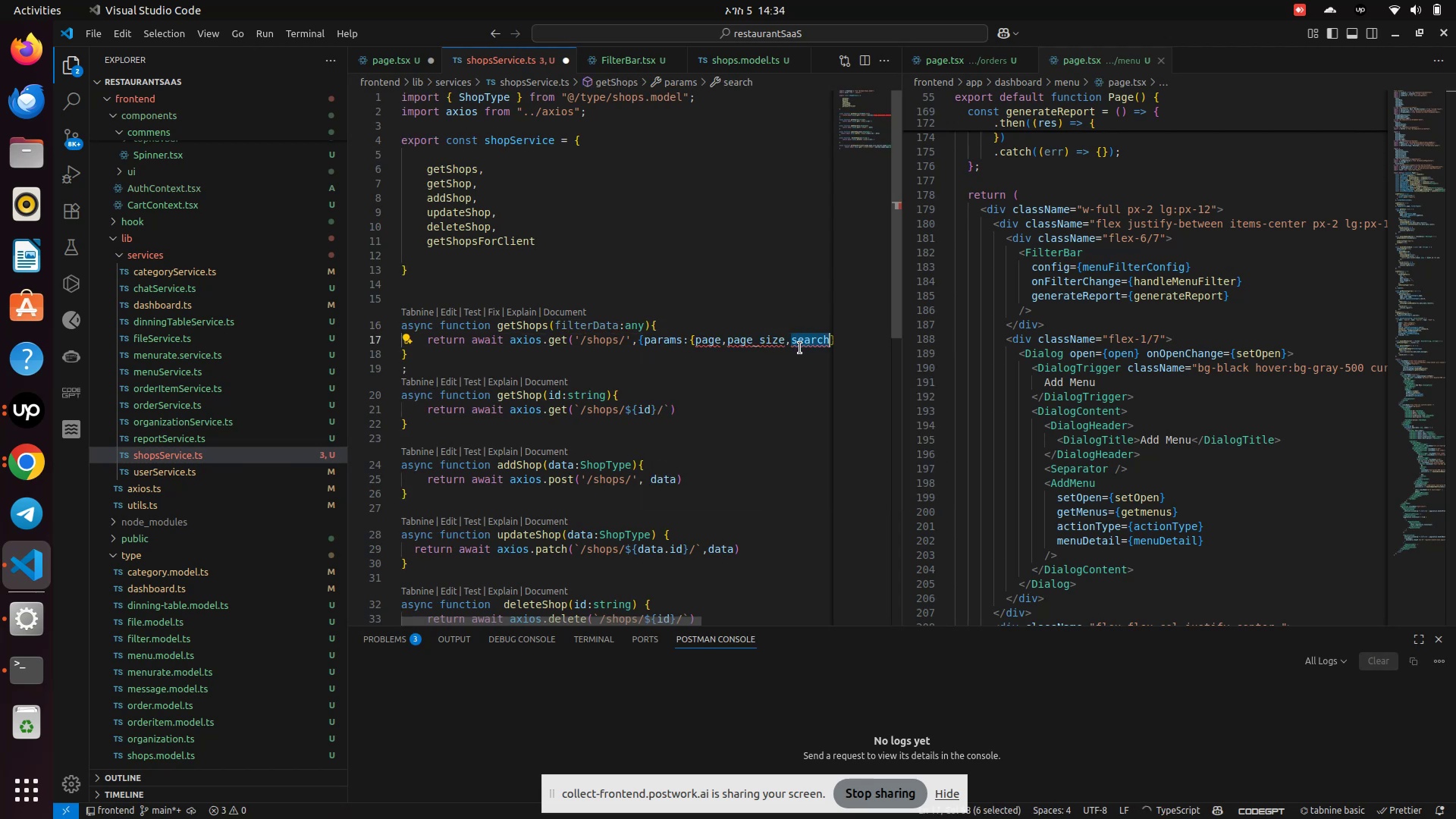 
hold_key(key=Backspace, duration=0.78)
 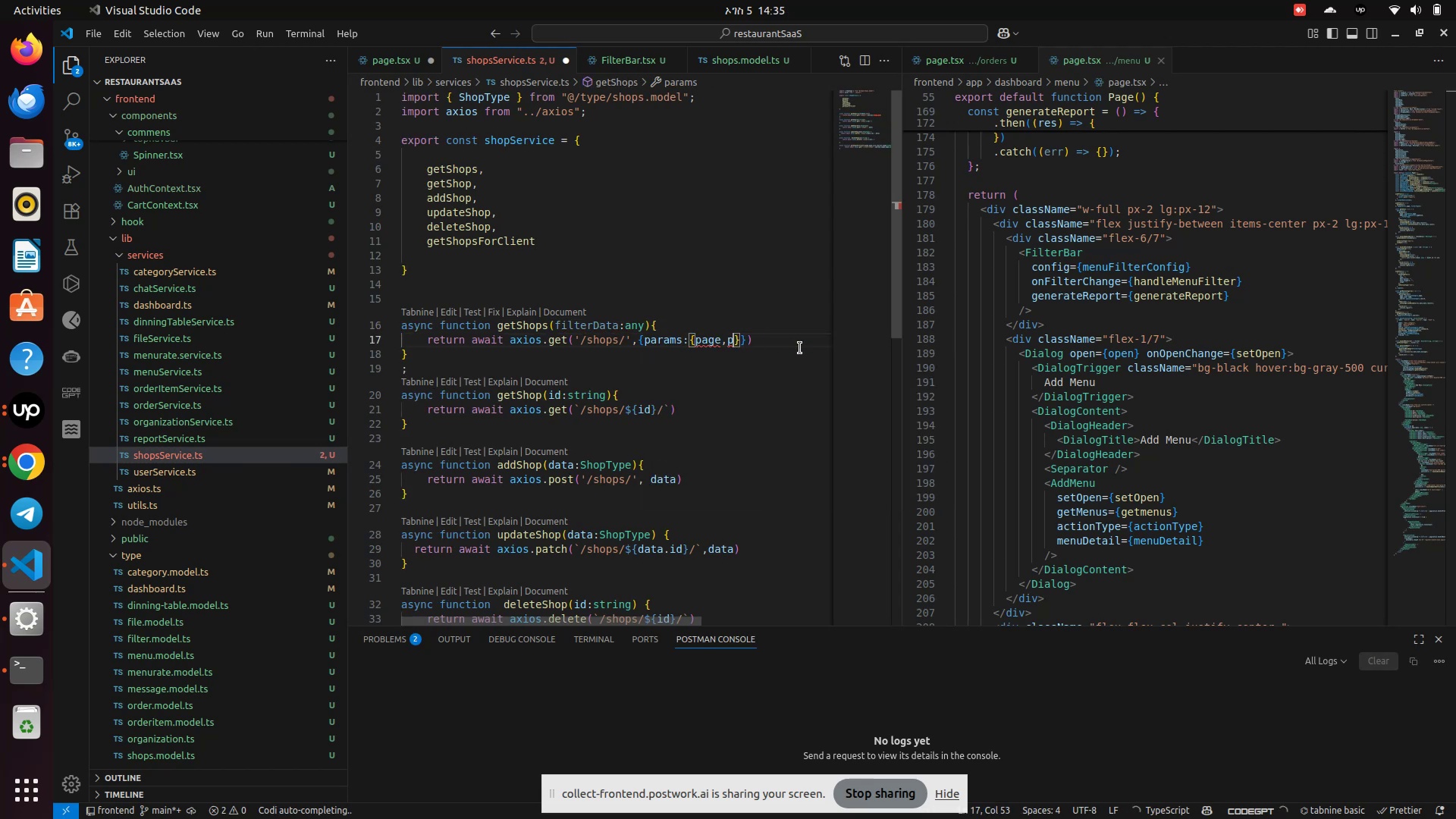 
key(Backspace)
key(Backspace)
key(Backspace)
key(Backspace)
key(Backspace)
key(Backspace)
type(...an)
key(Backspace)
key(Backspace)
type(filter)
 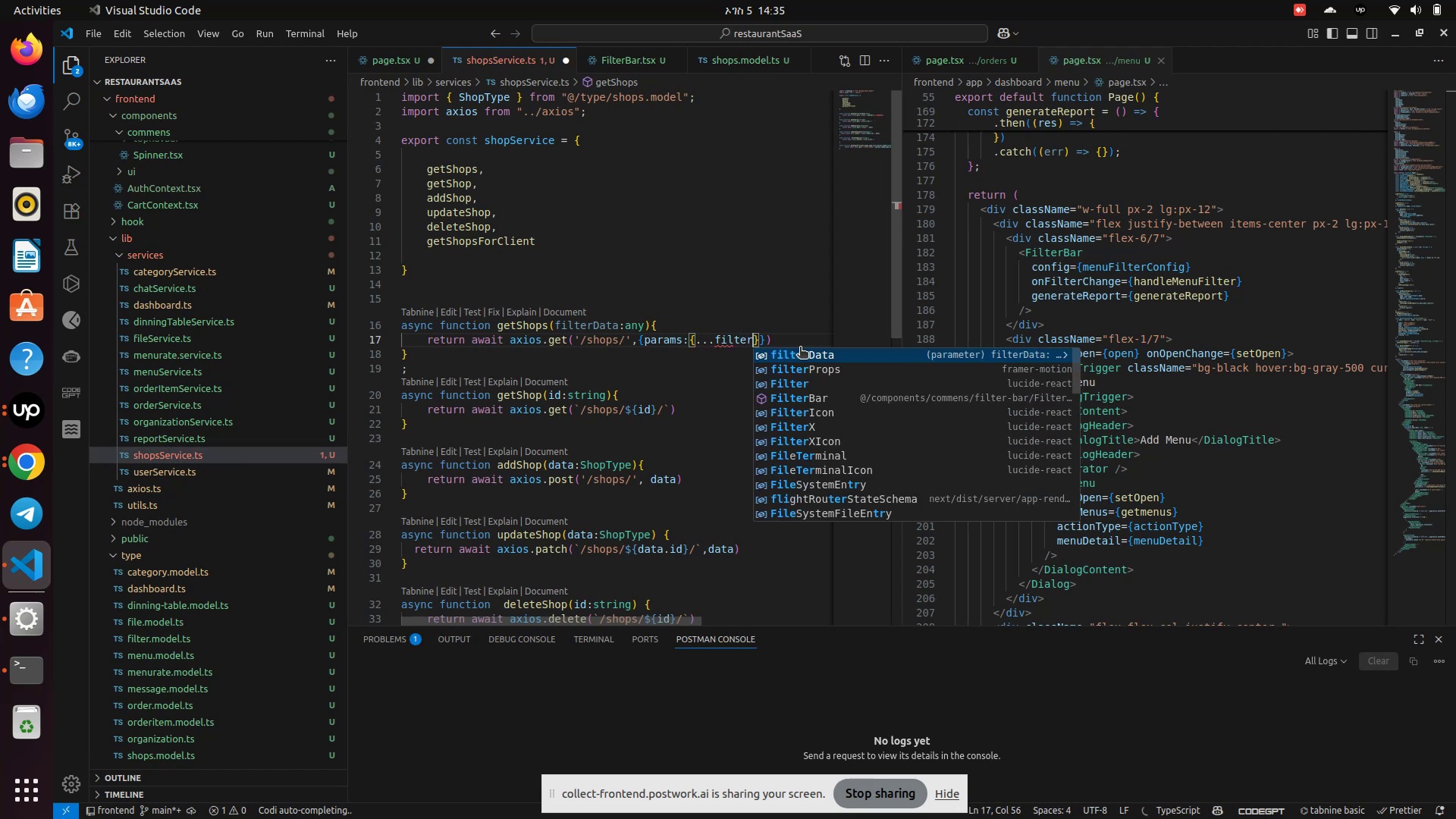 
key(Enter)
 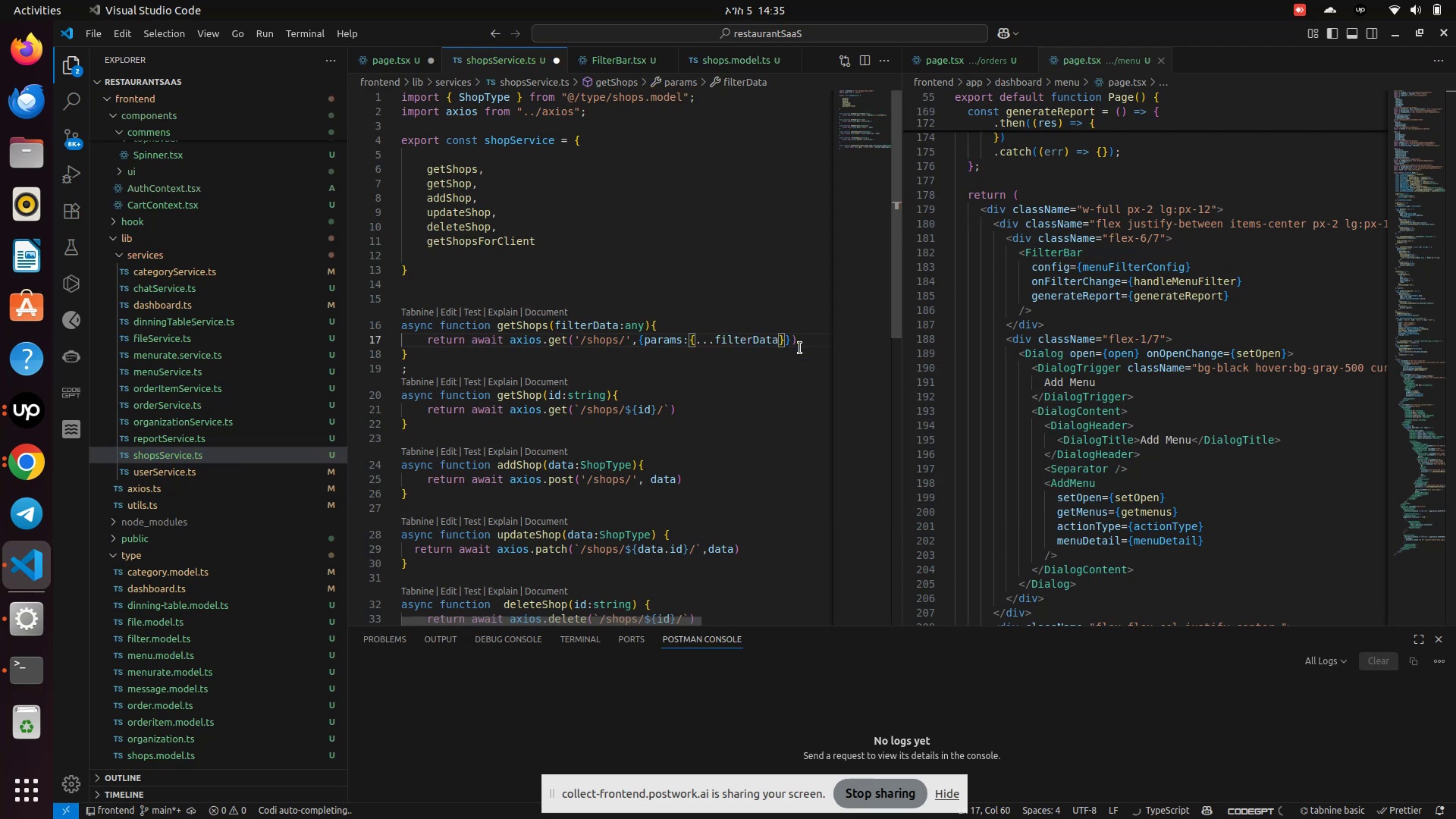 
key(Control+S)
 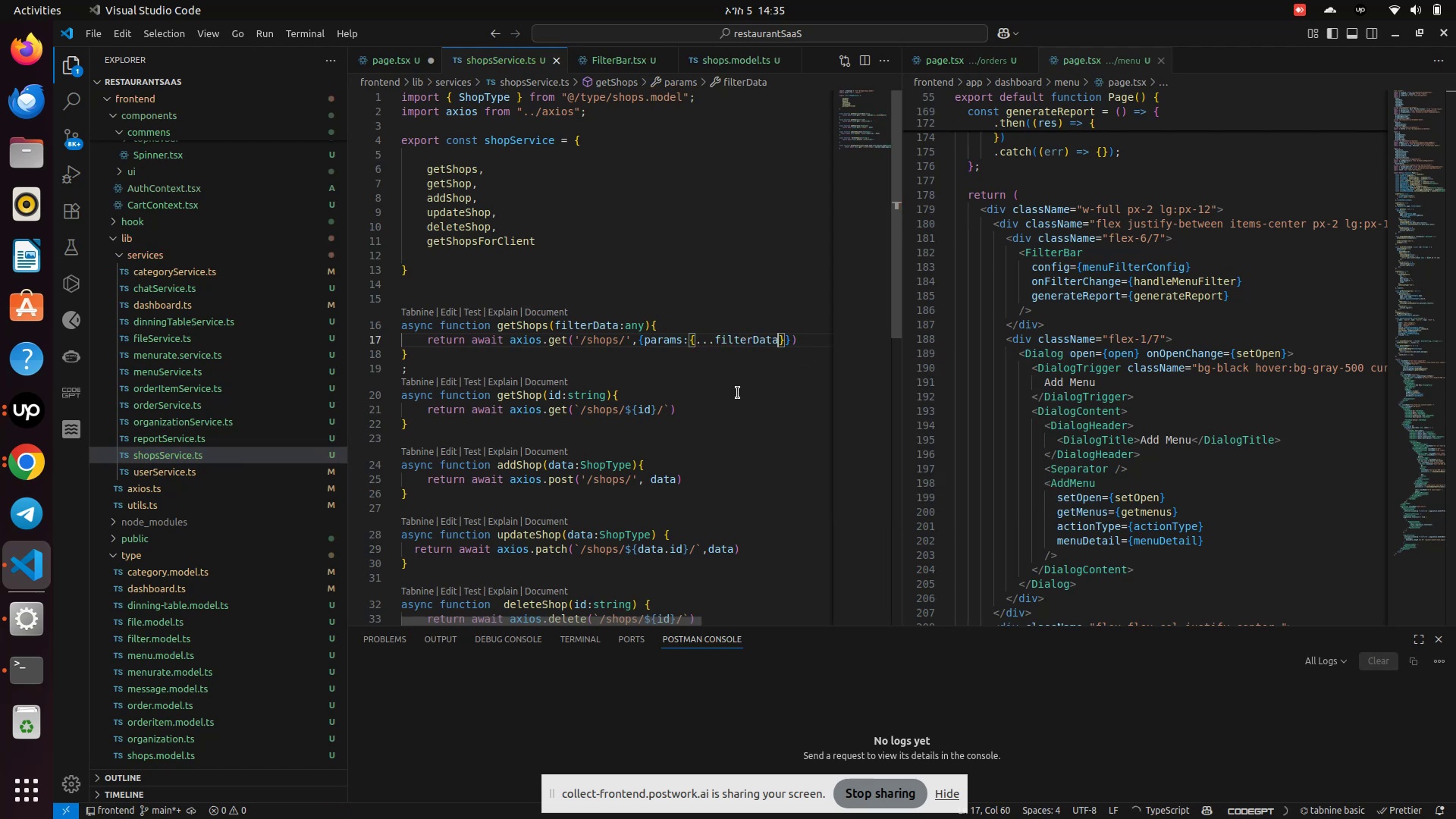 
key(Control+S)
 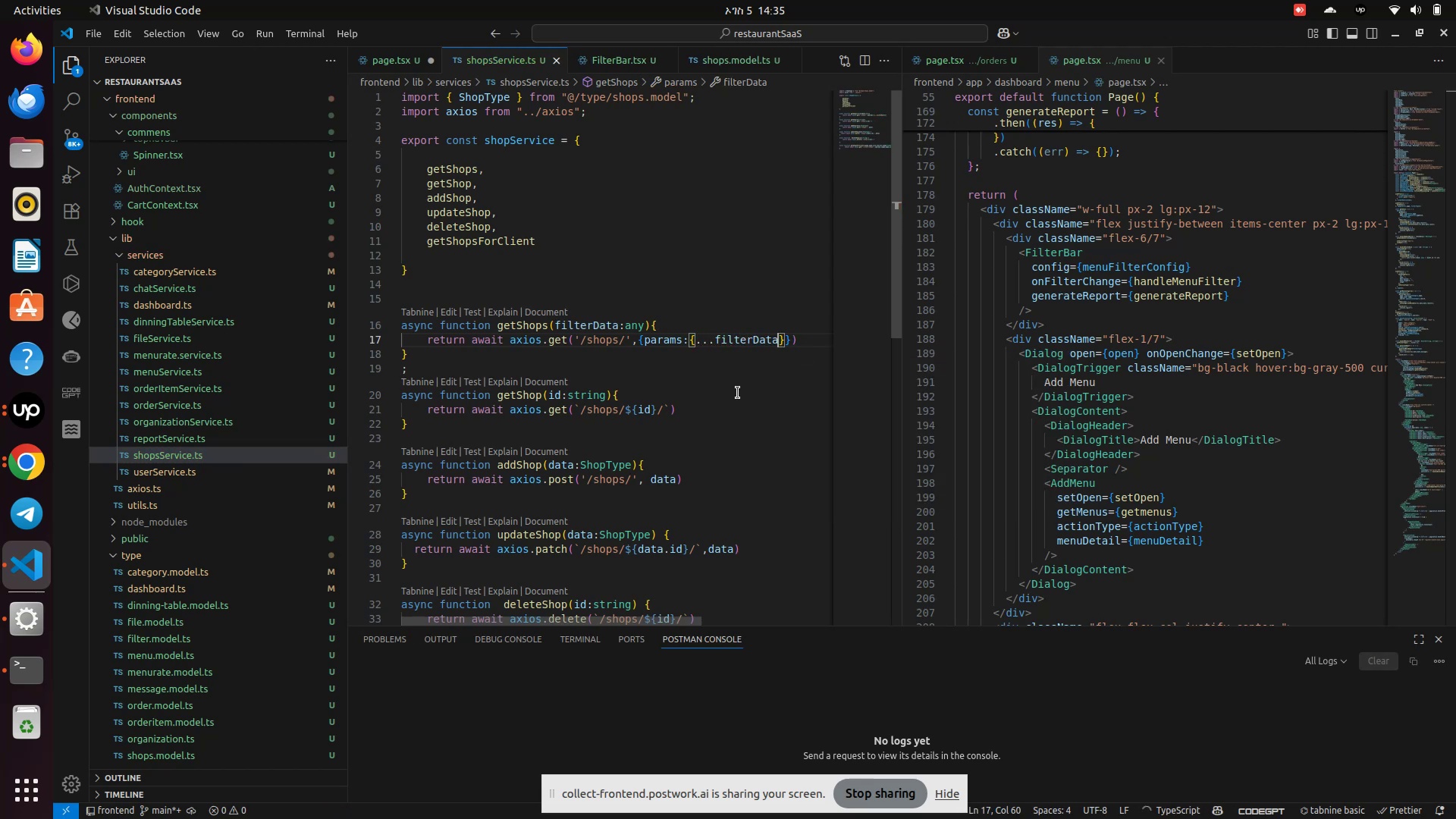 
left_click([724, 393])
 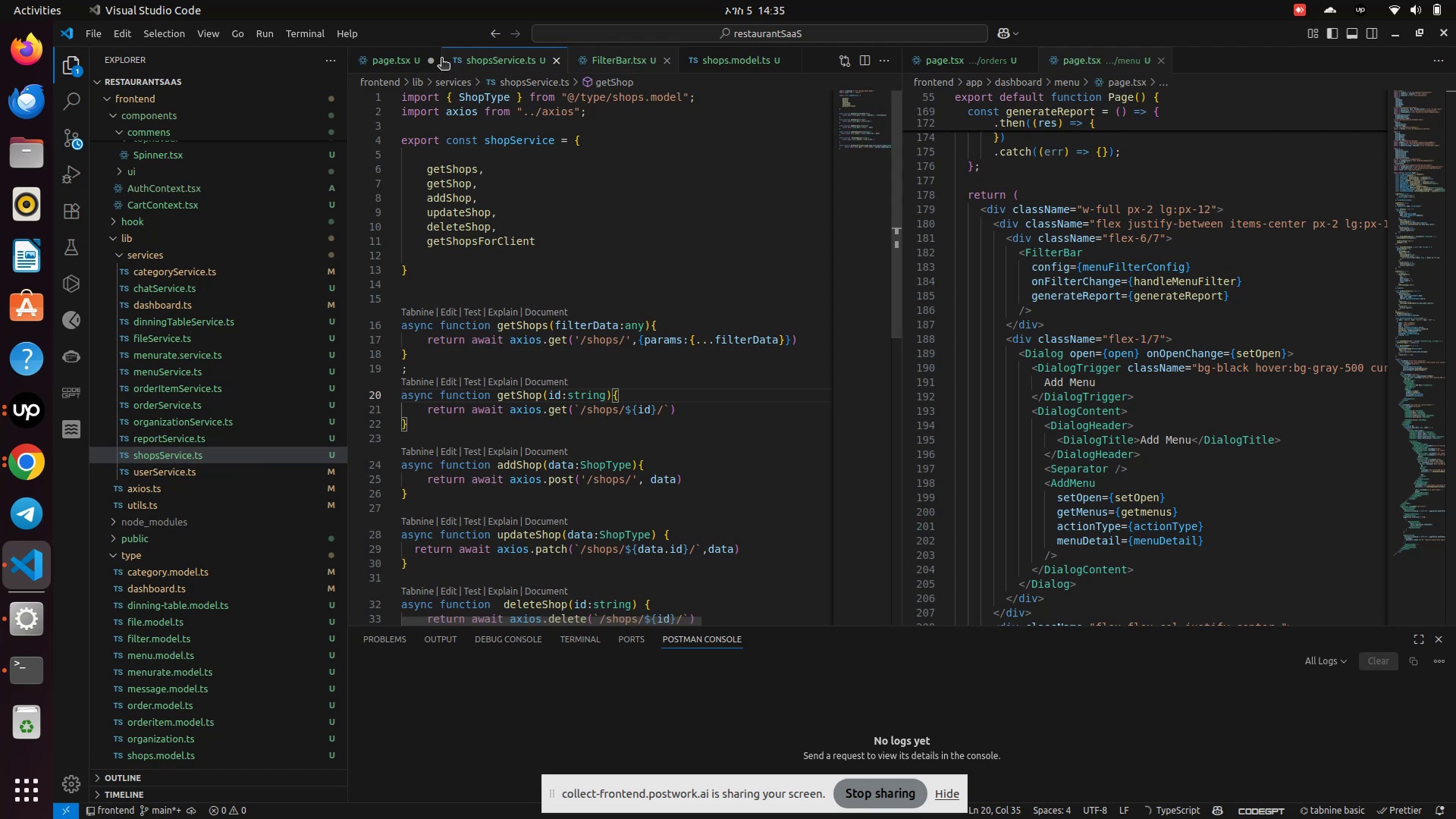 
left_click([393, 62])
 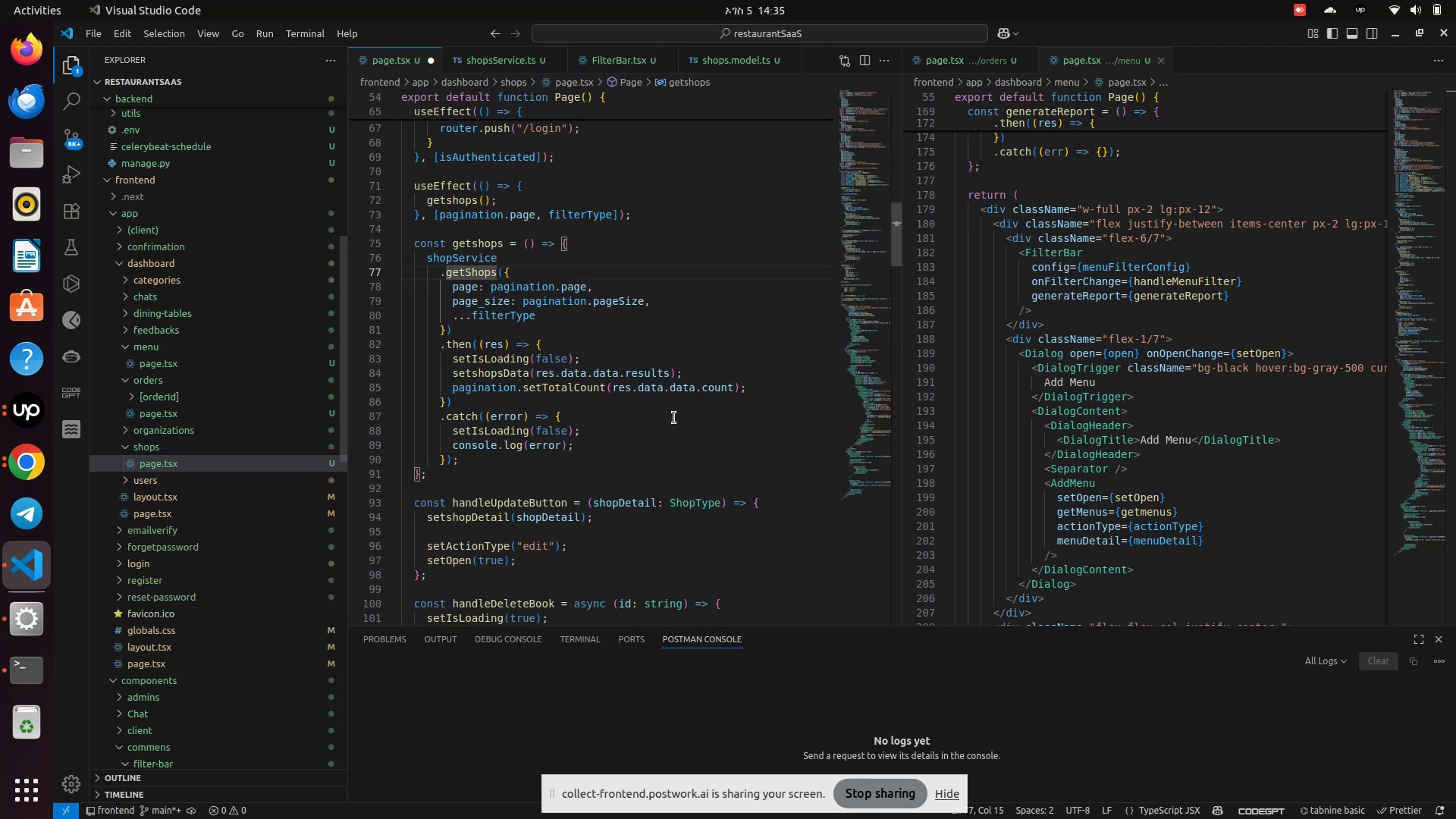 
left_click([674, 417])
 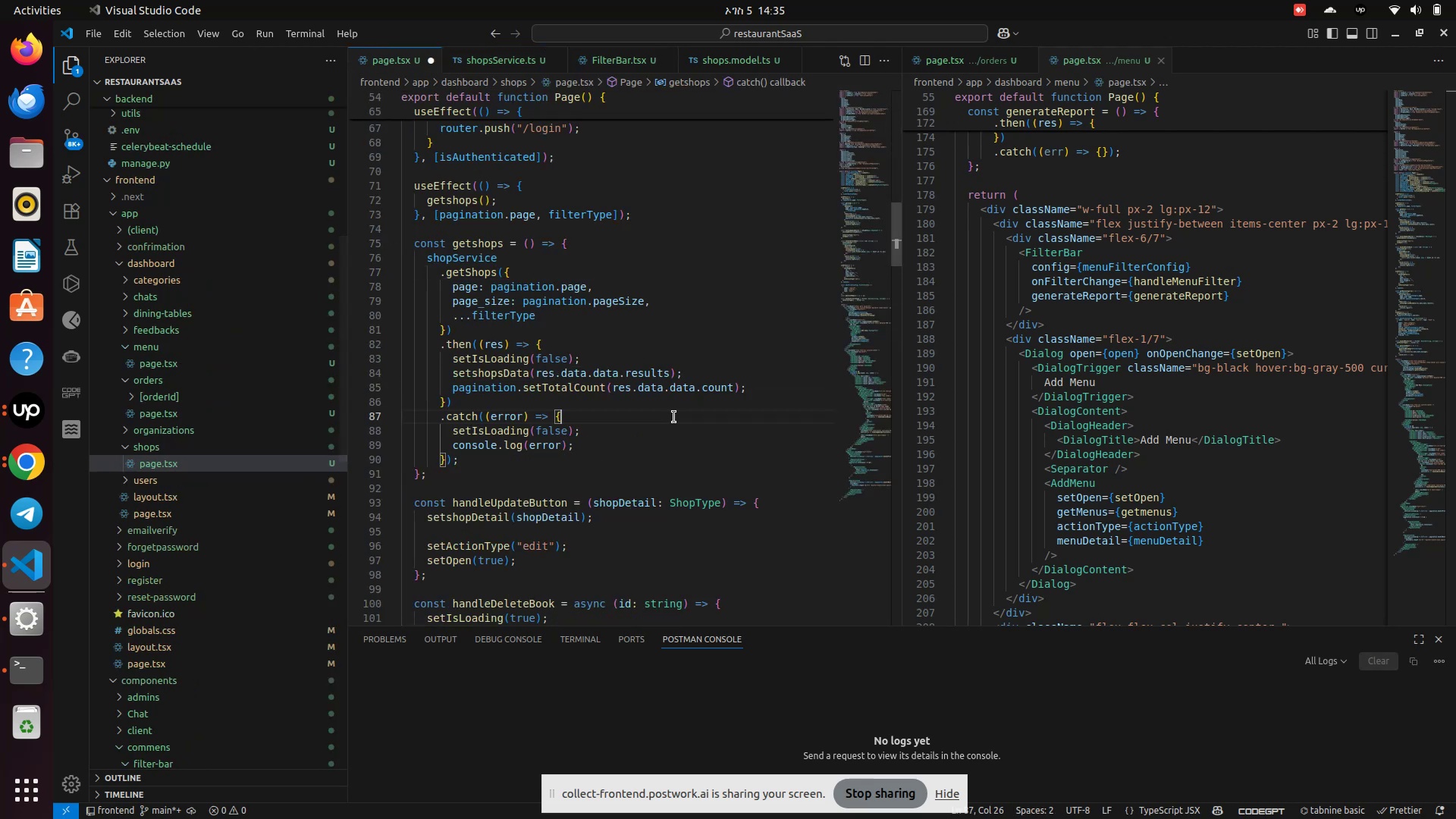 
key(Control+S)
 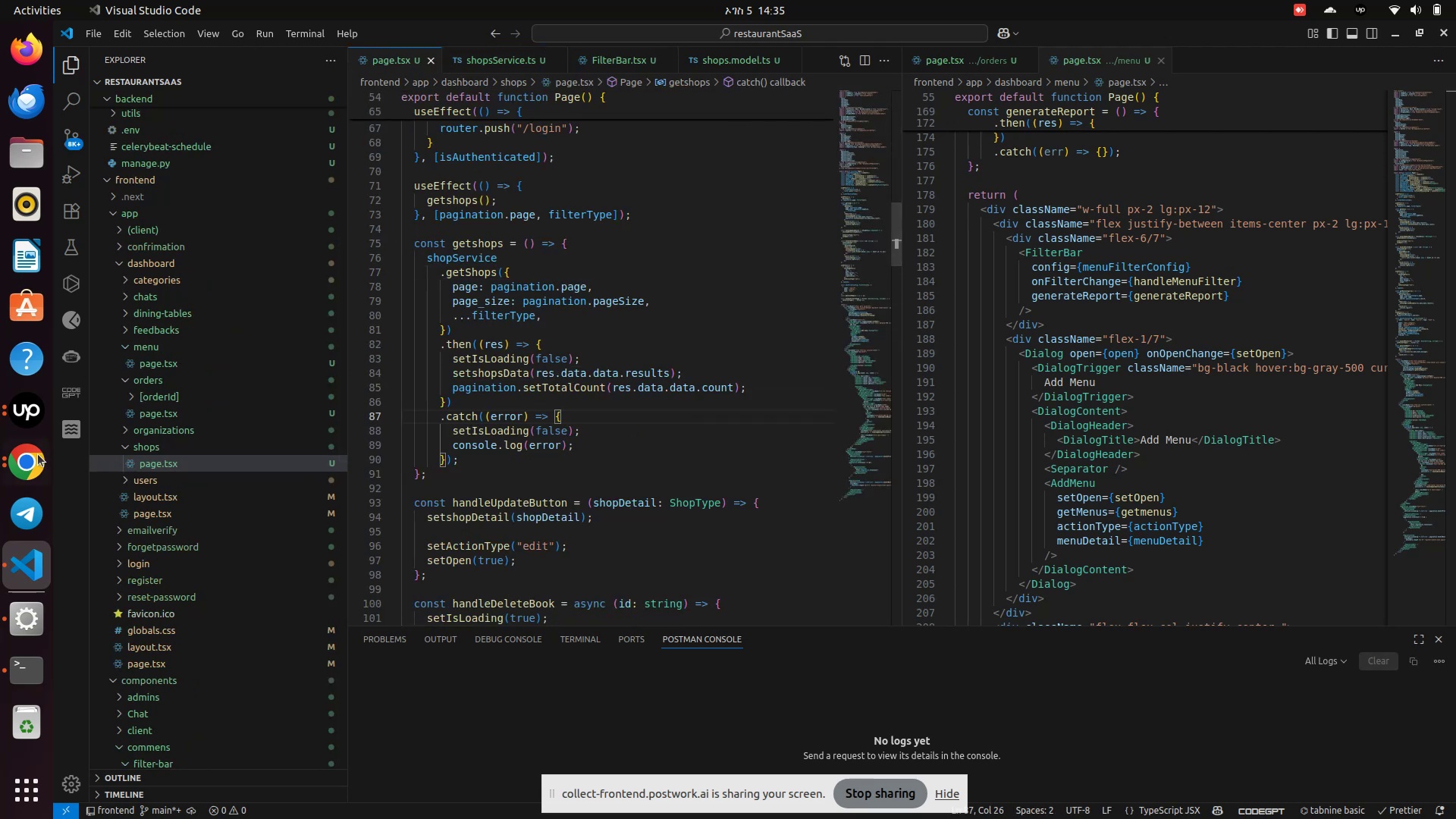 
left_click([39, 455])
 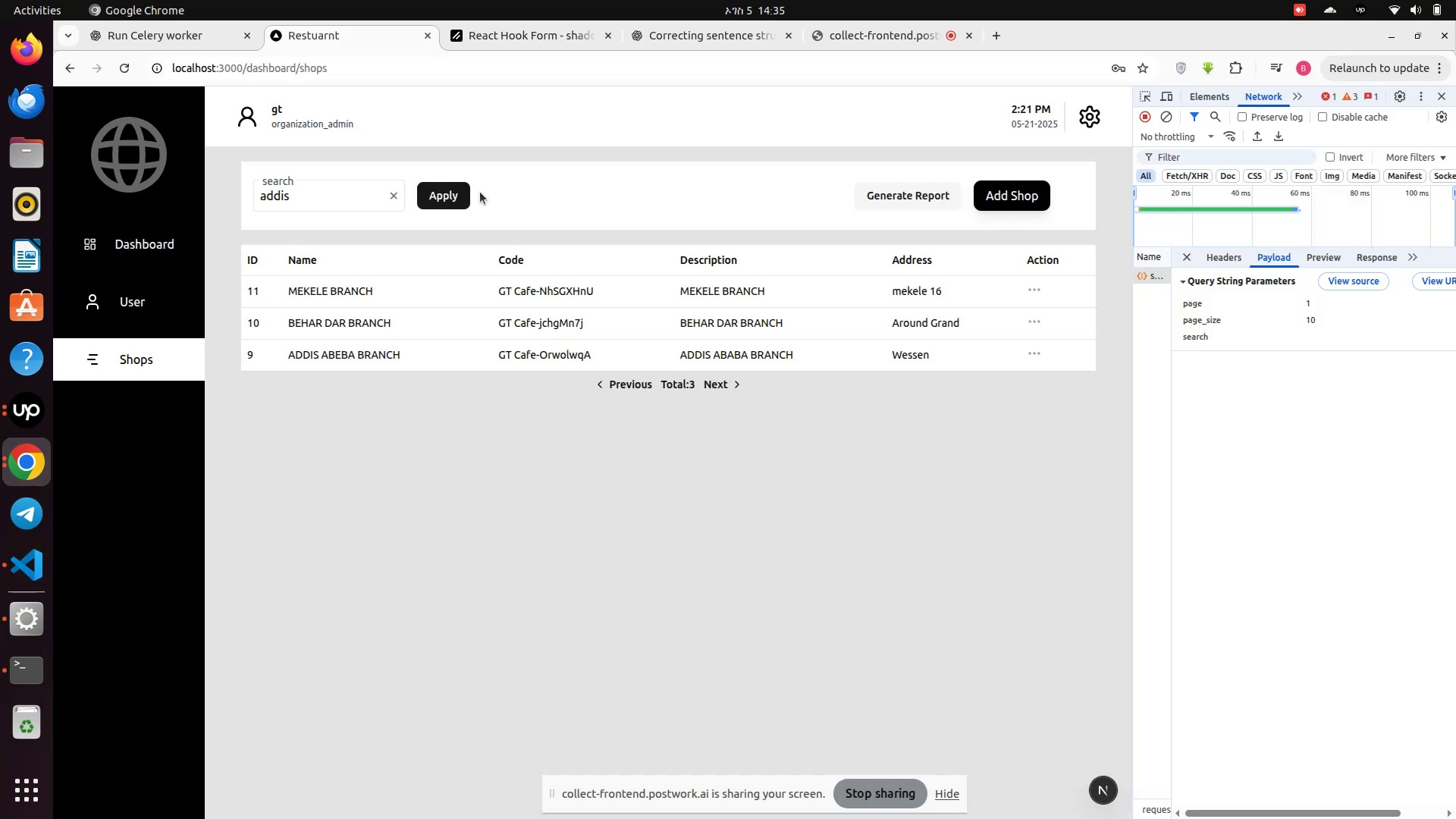 
left_click([444, 195])
 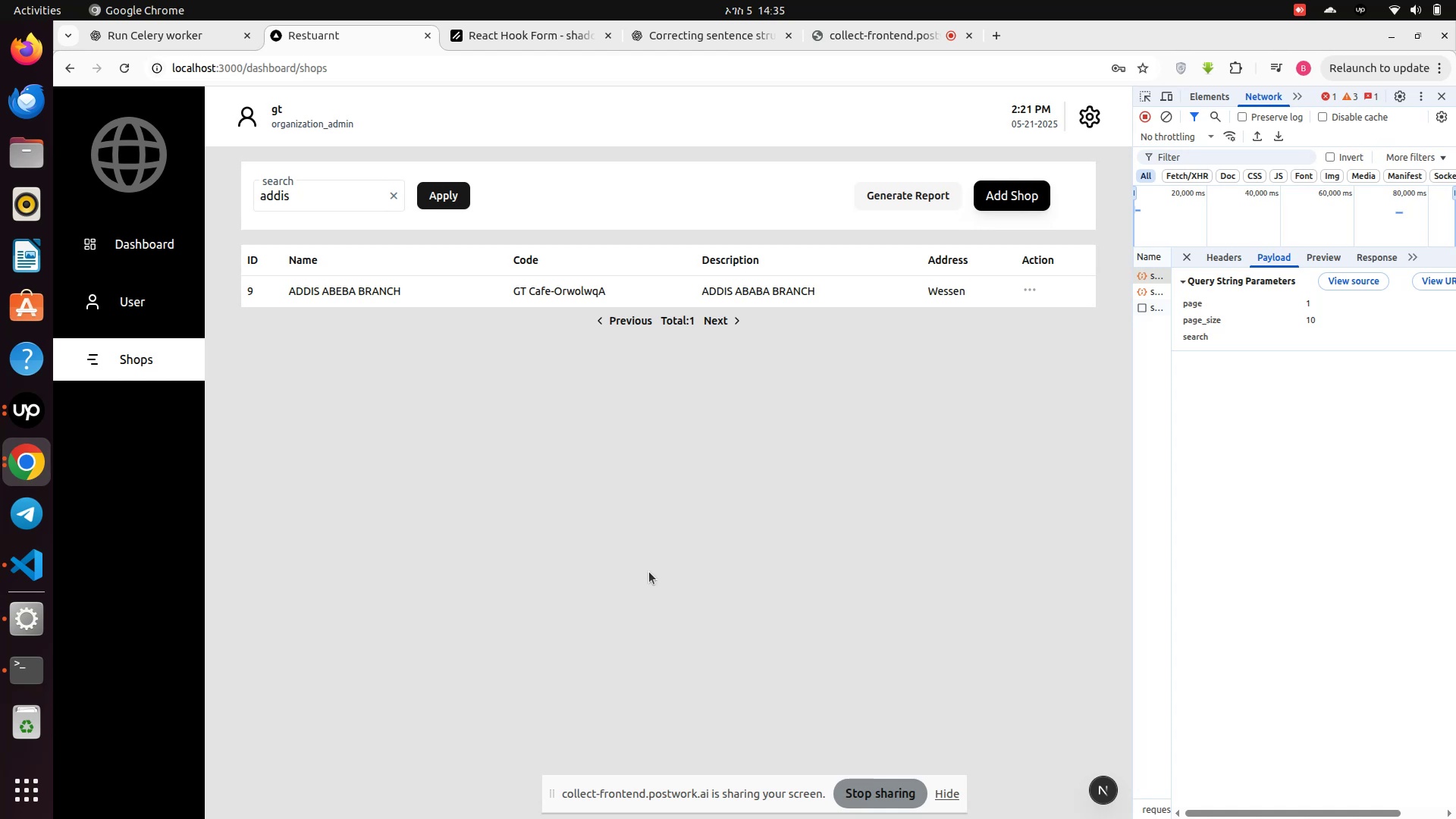 
wait(13.74)
 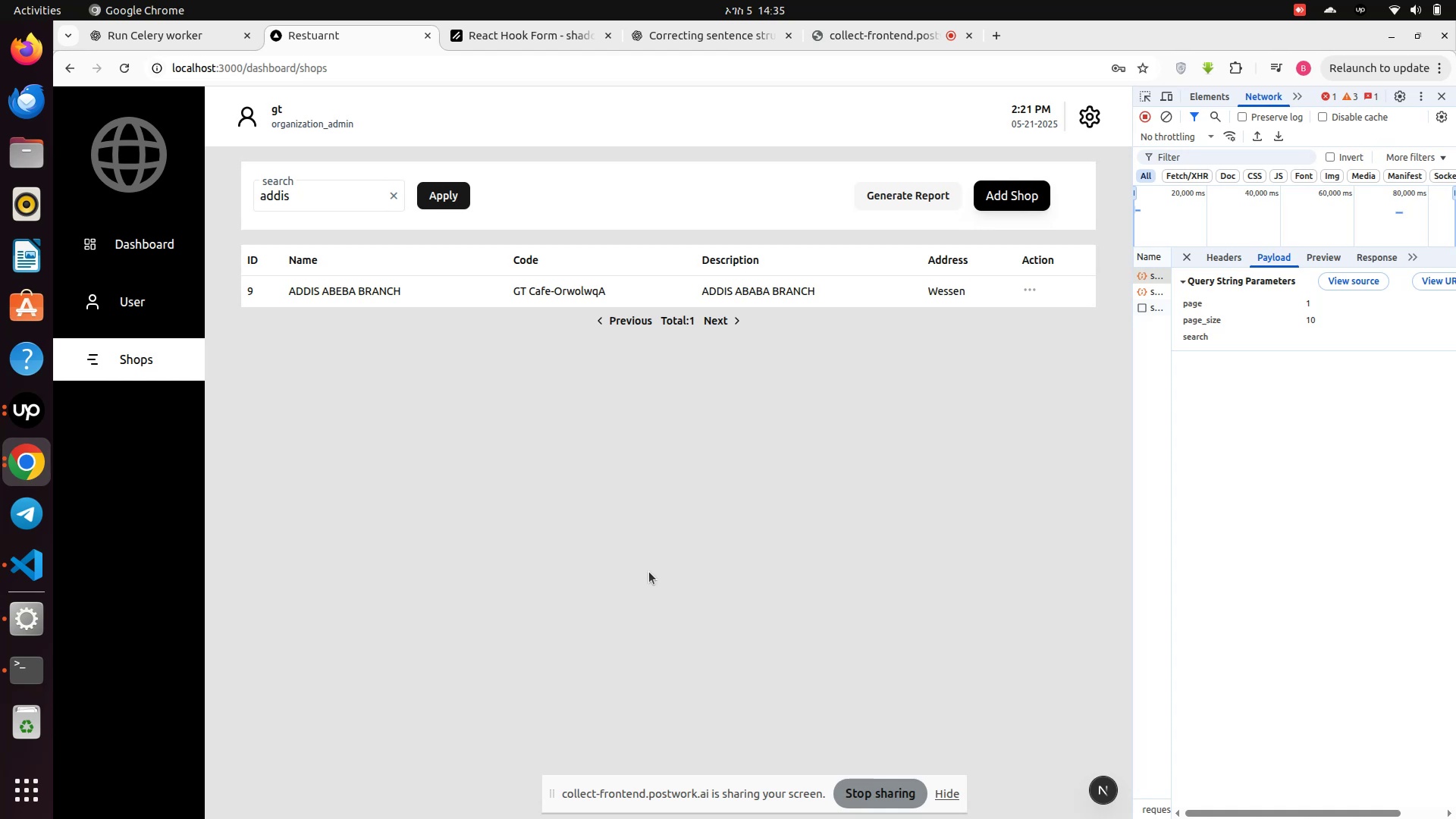 
left_click([494, 64])
 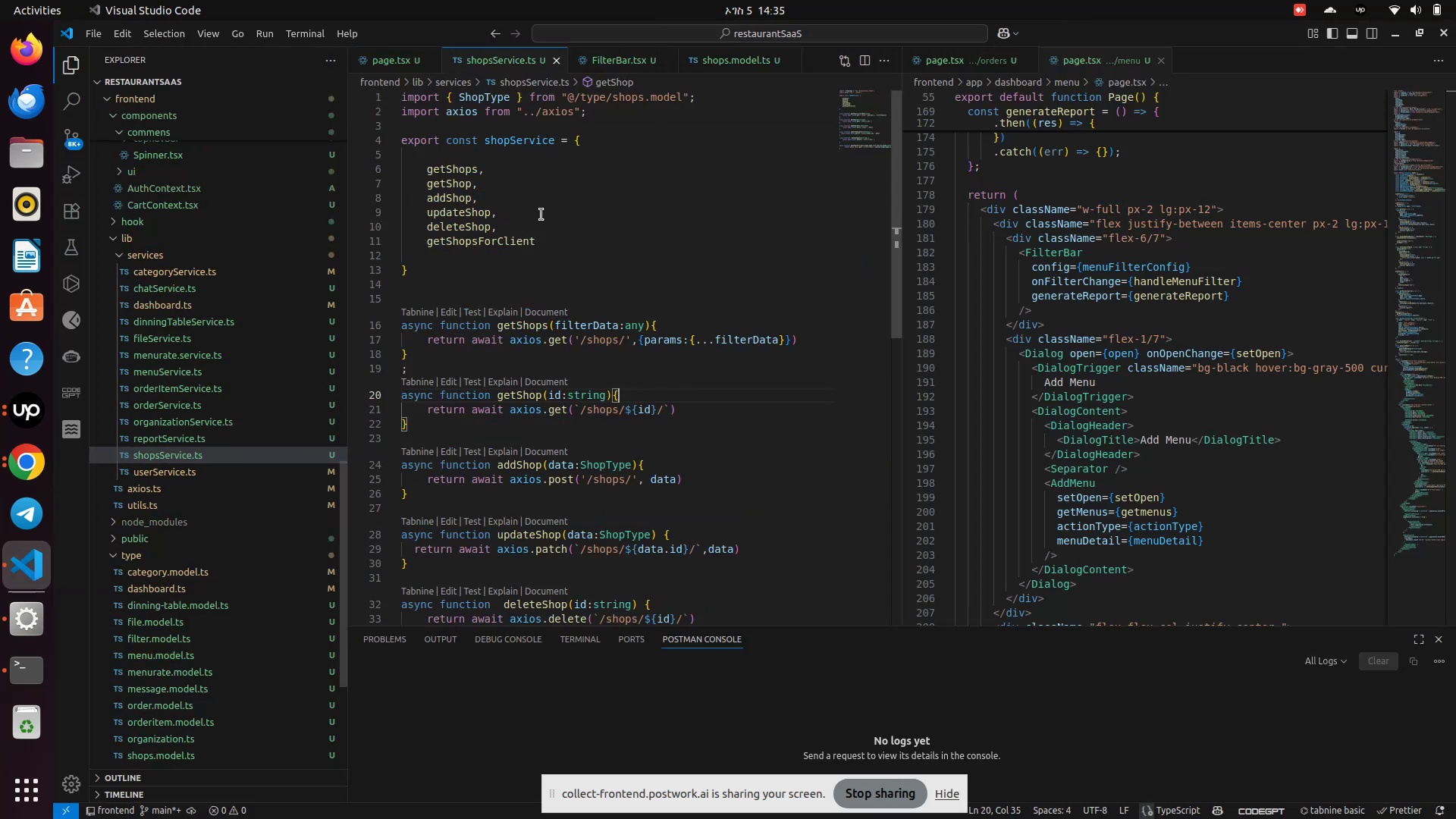 
scroll: coordinate [558, 469], scroll_direction: down, amount: 10.0
 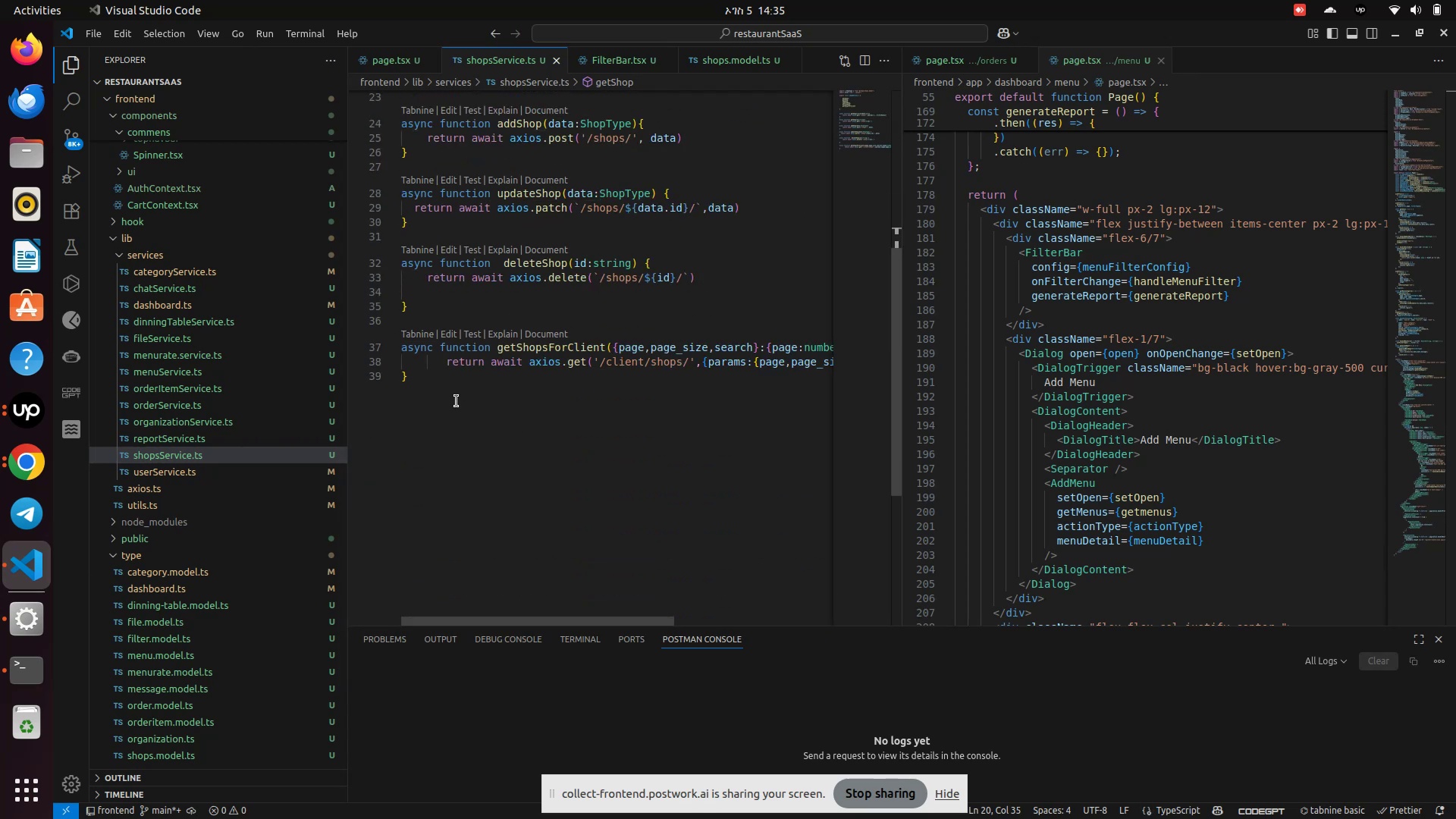 
left_click([457, 401])
 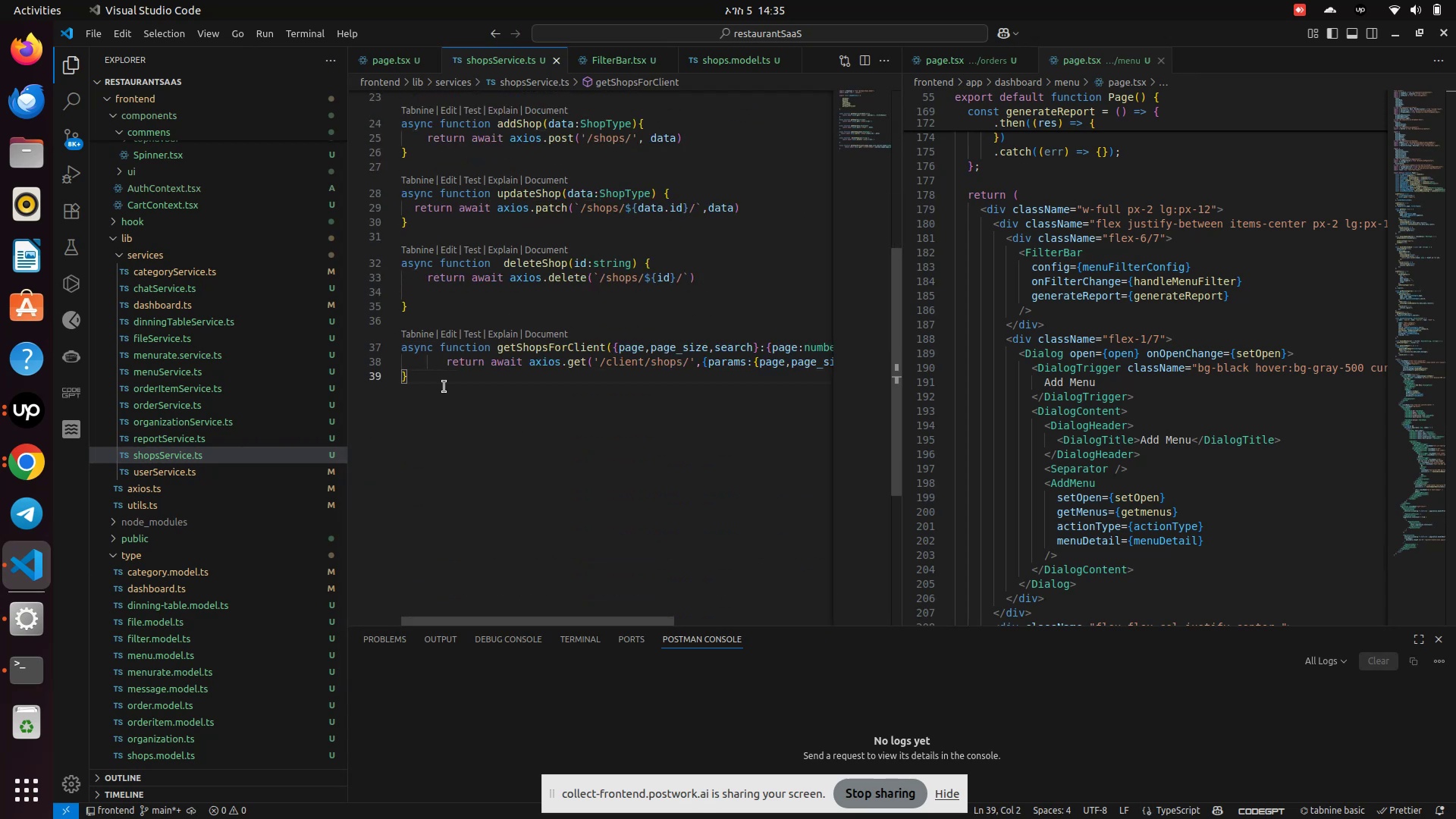 
key(Enter)
 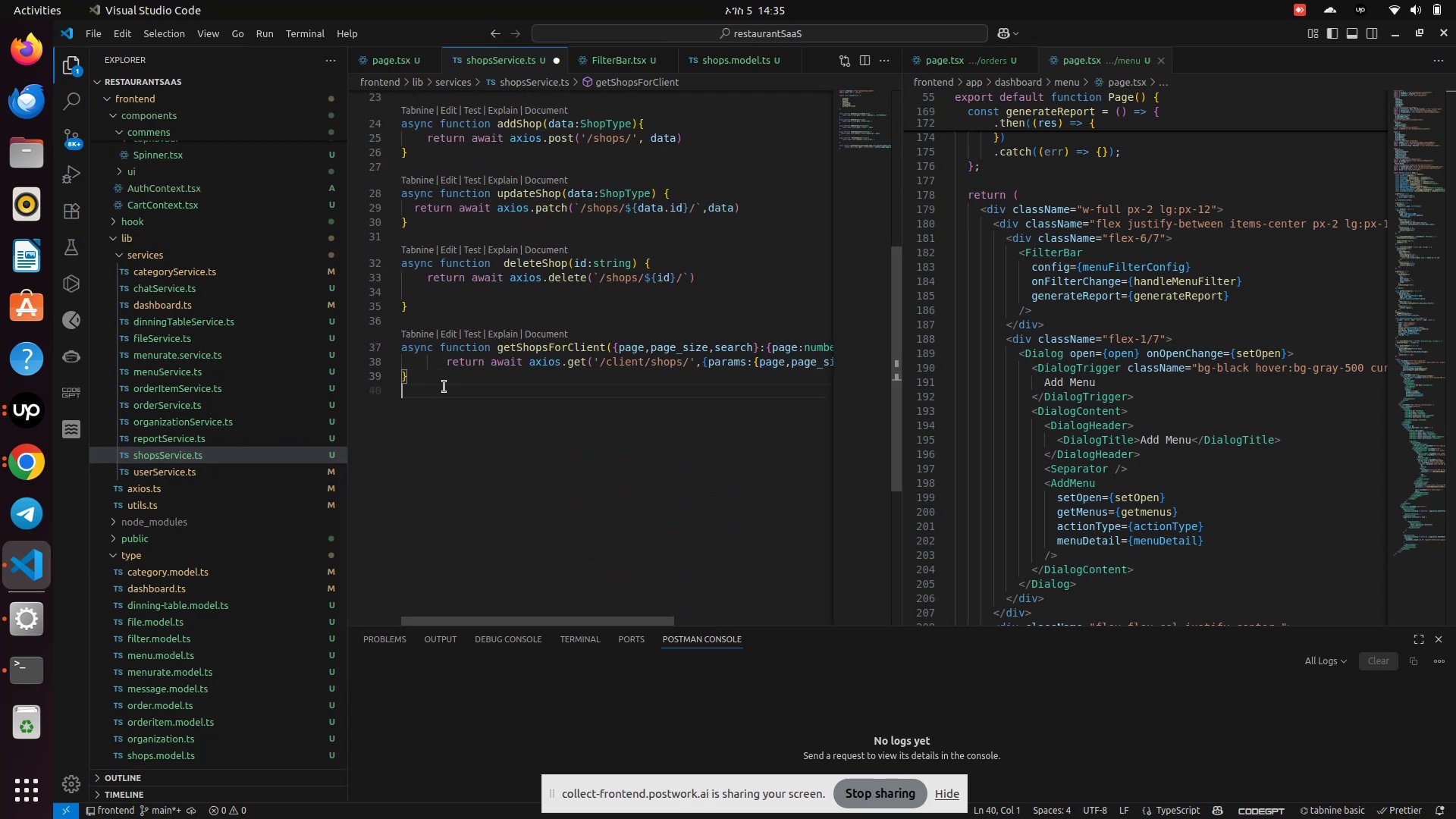 
key(Enter)
 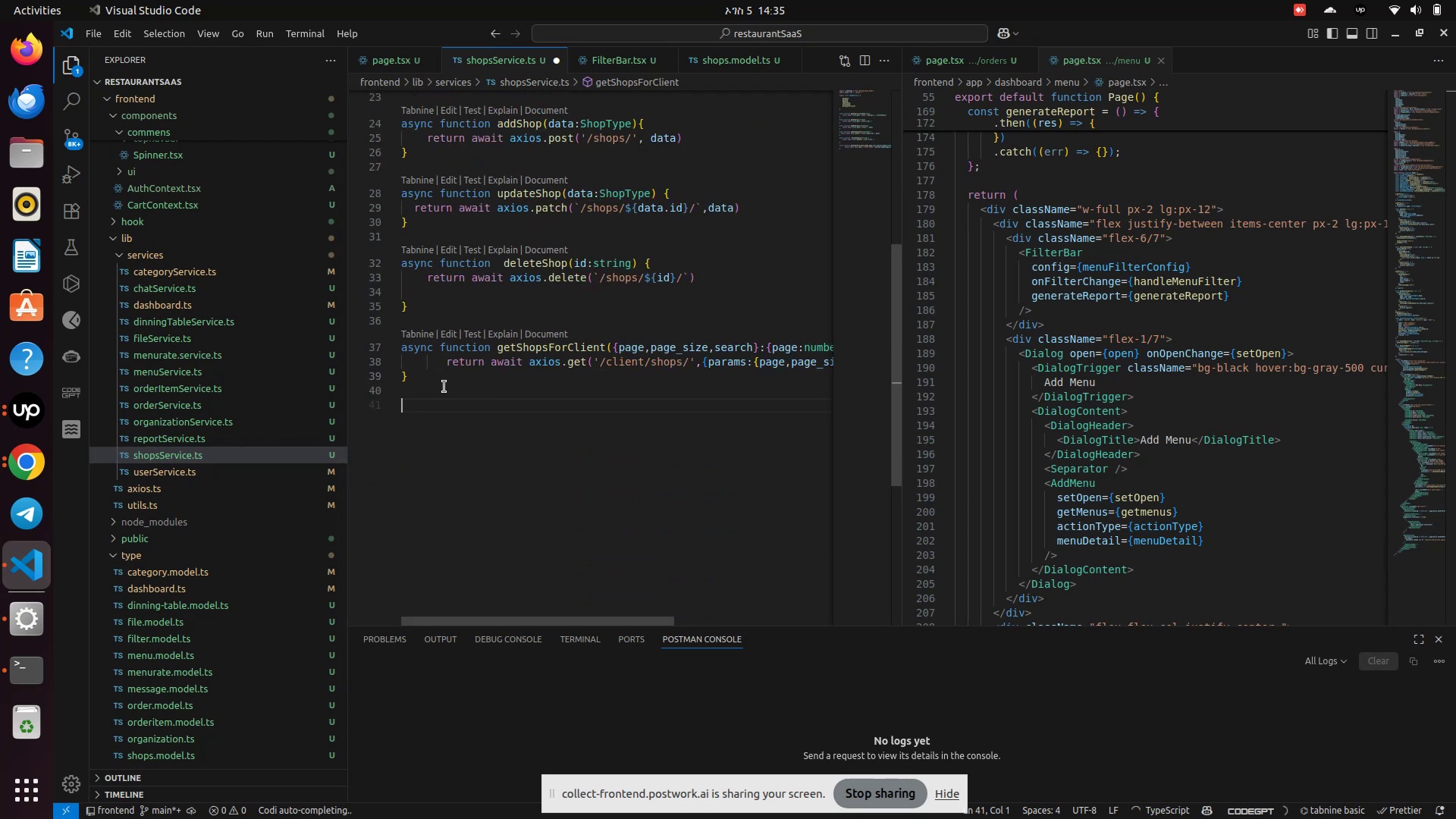 
type(asyn)
 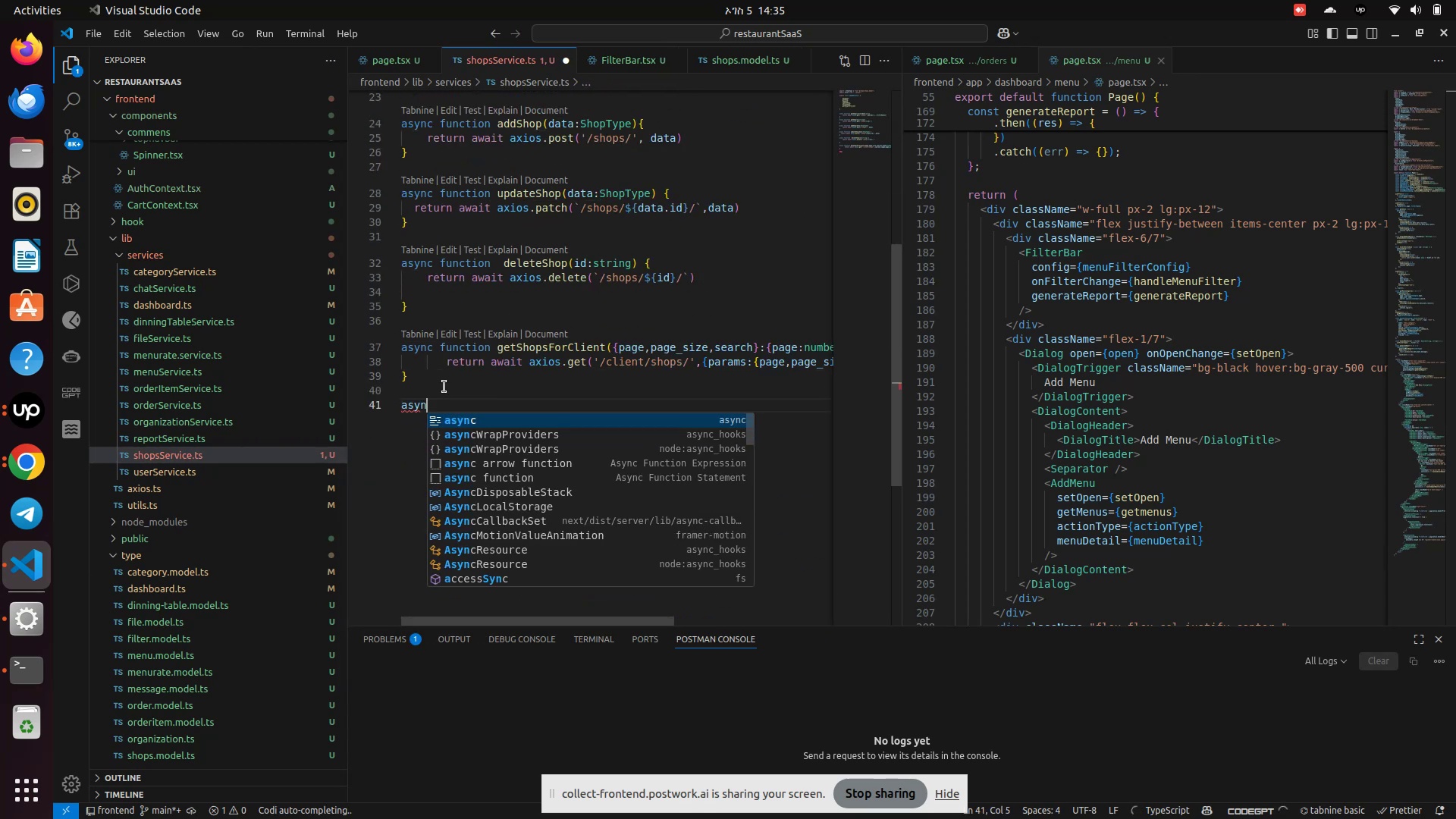 
key(Enter)
 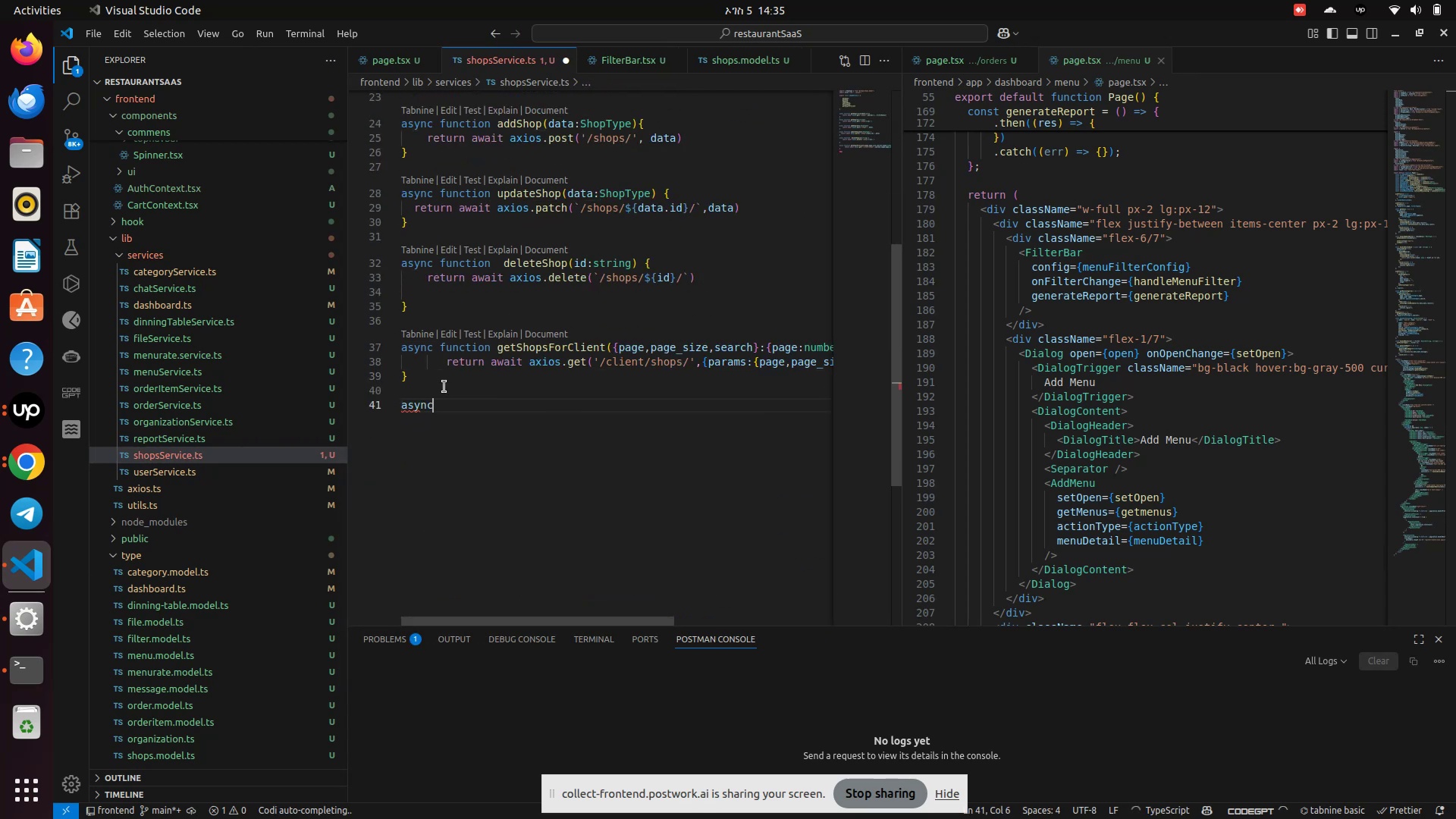 
type( function generateShopReport(data)
 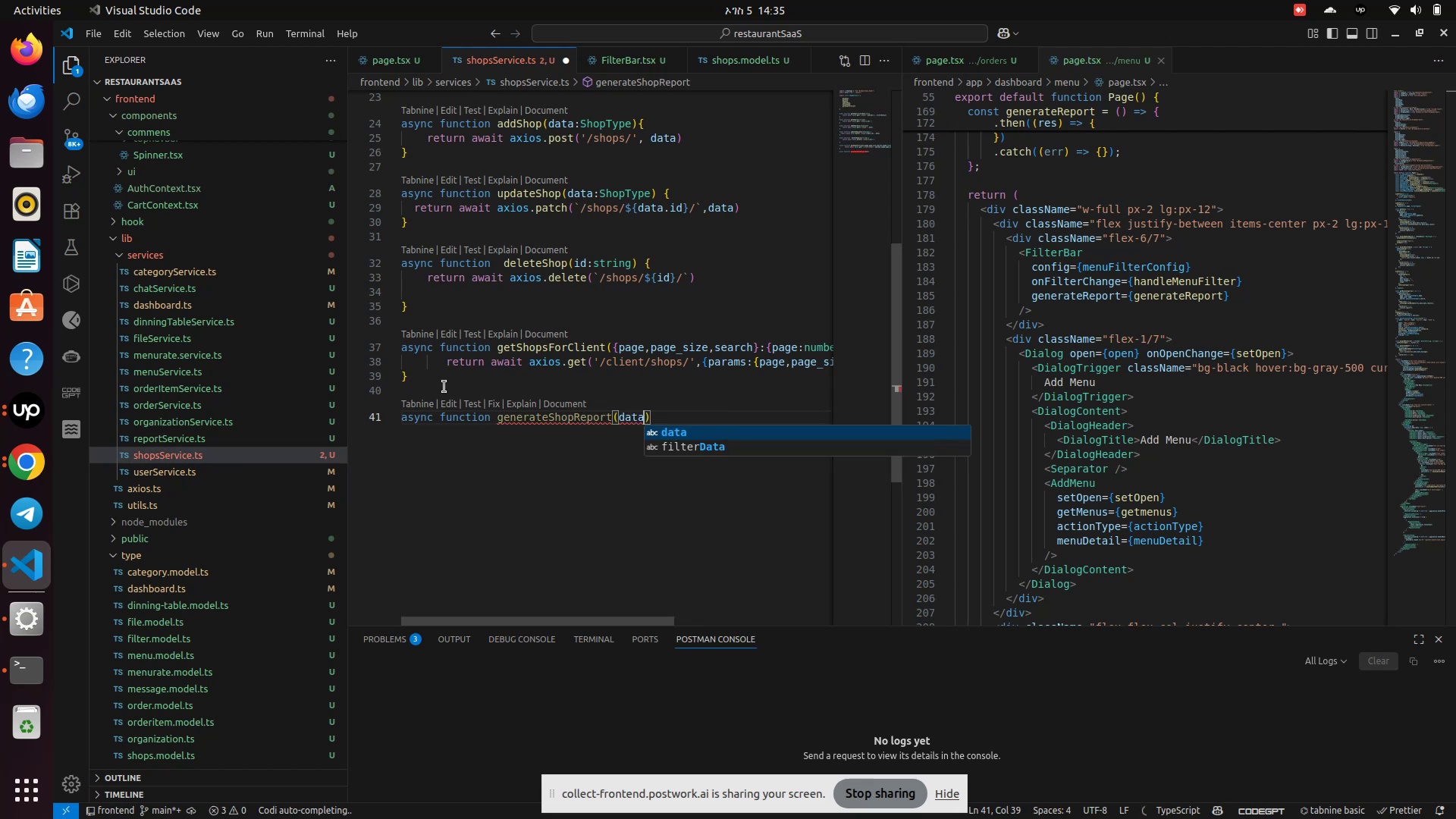 
key(Enter)
 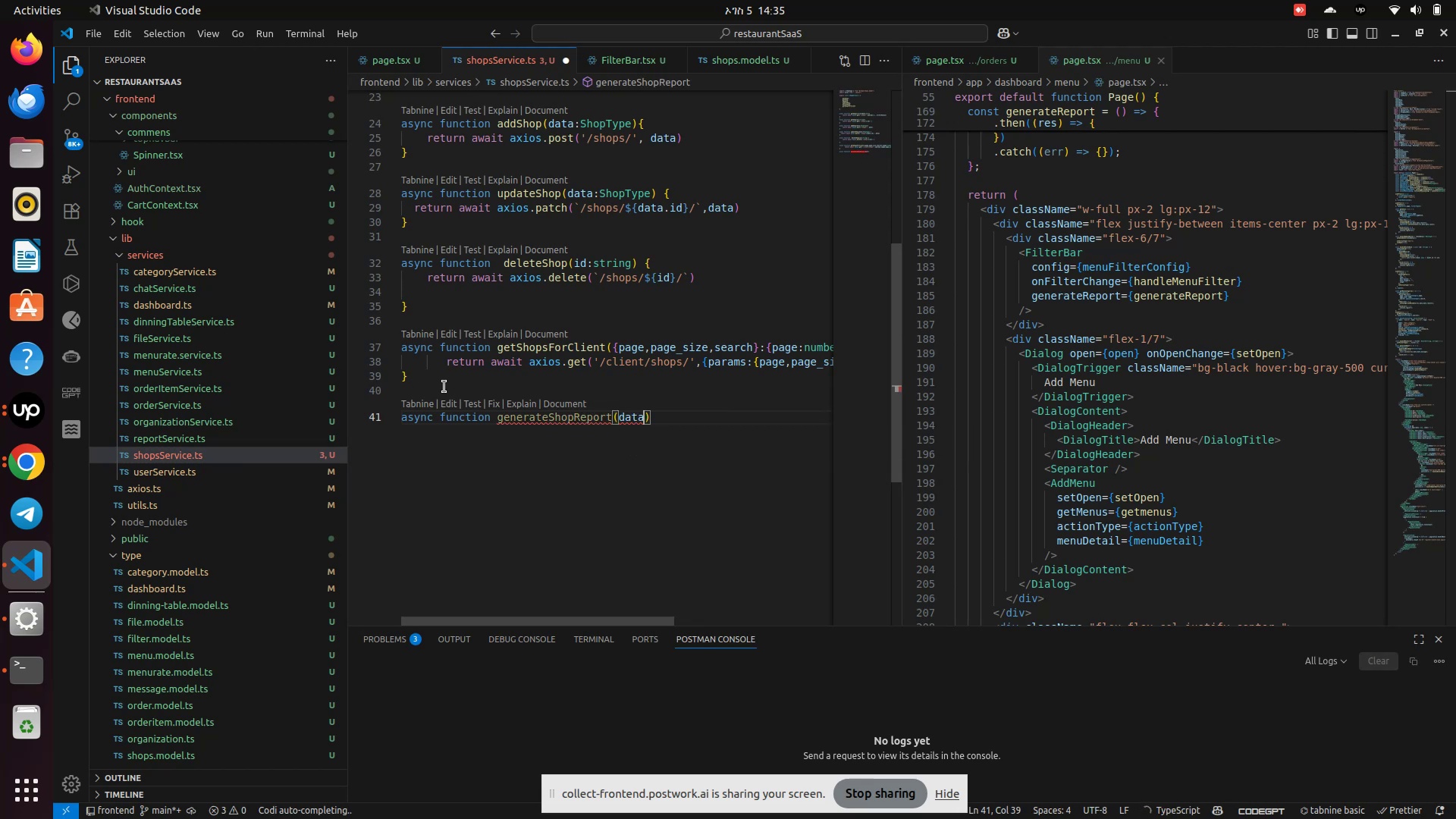 
key(Backspace)
key(Backspace)
key(Backspace)
key(Backspace)
type(data:any)
 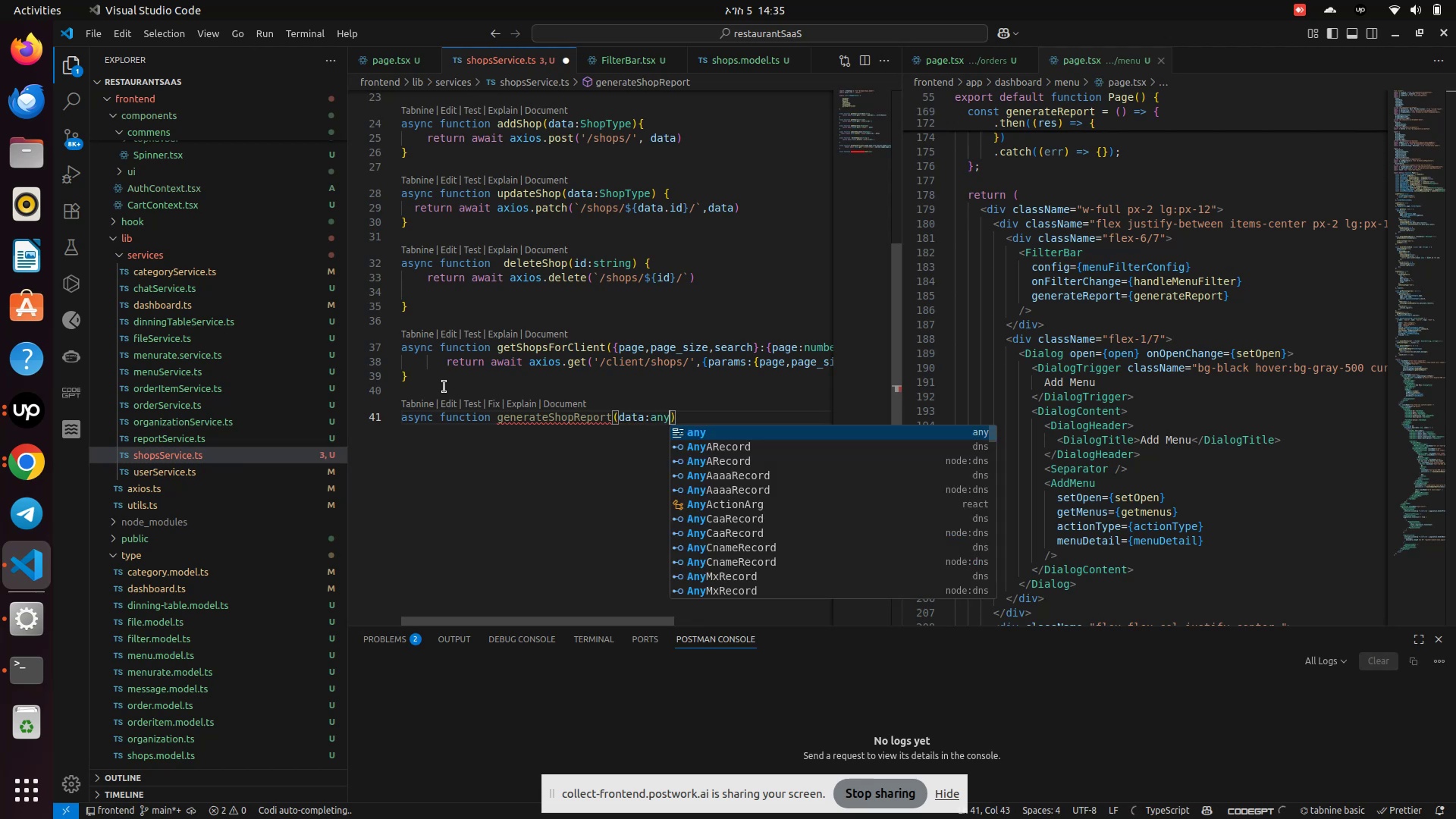 
key(ArrowRight)
 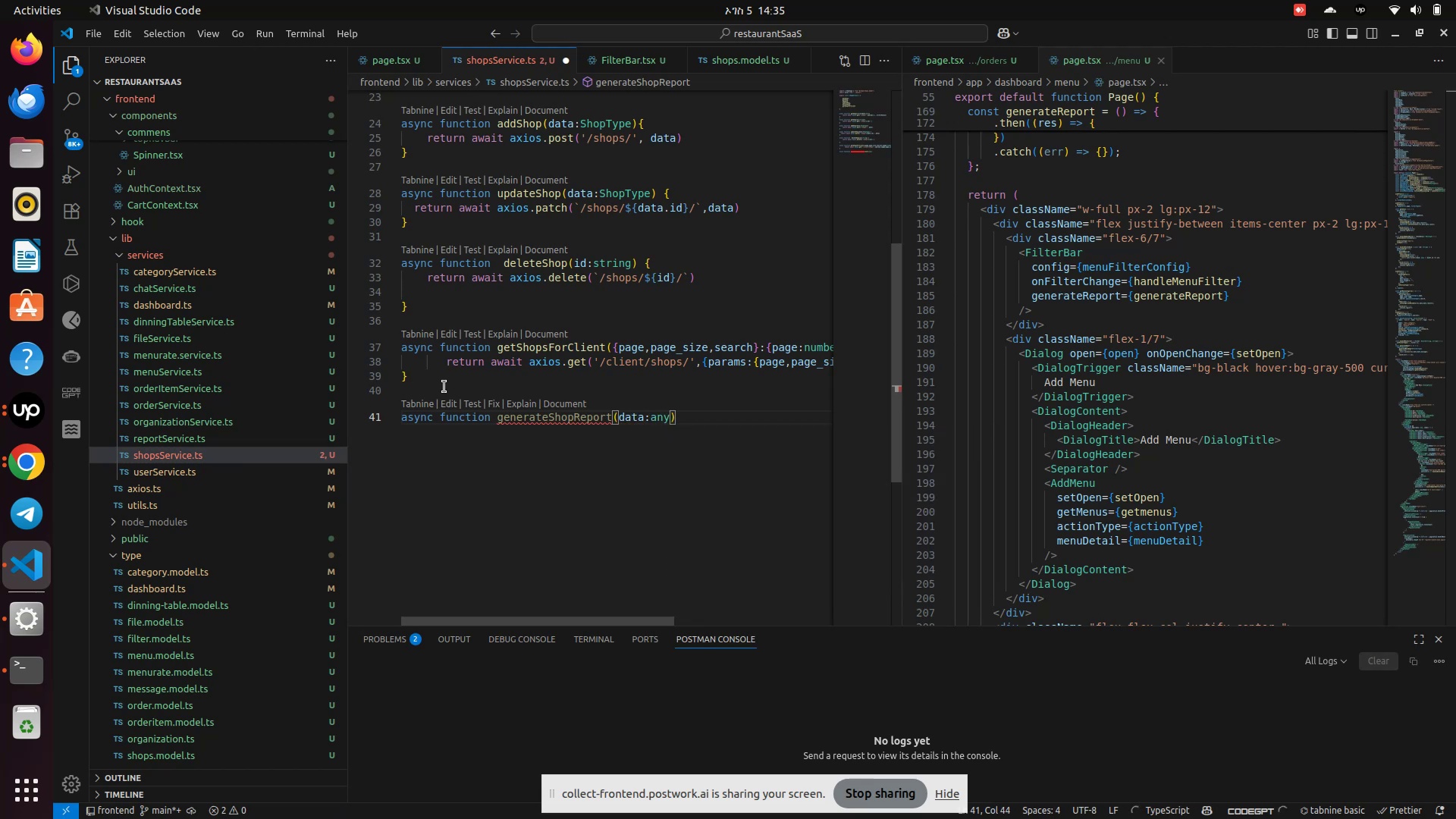 
key(Shift+Semicolon)
 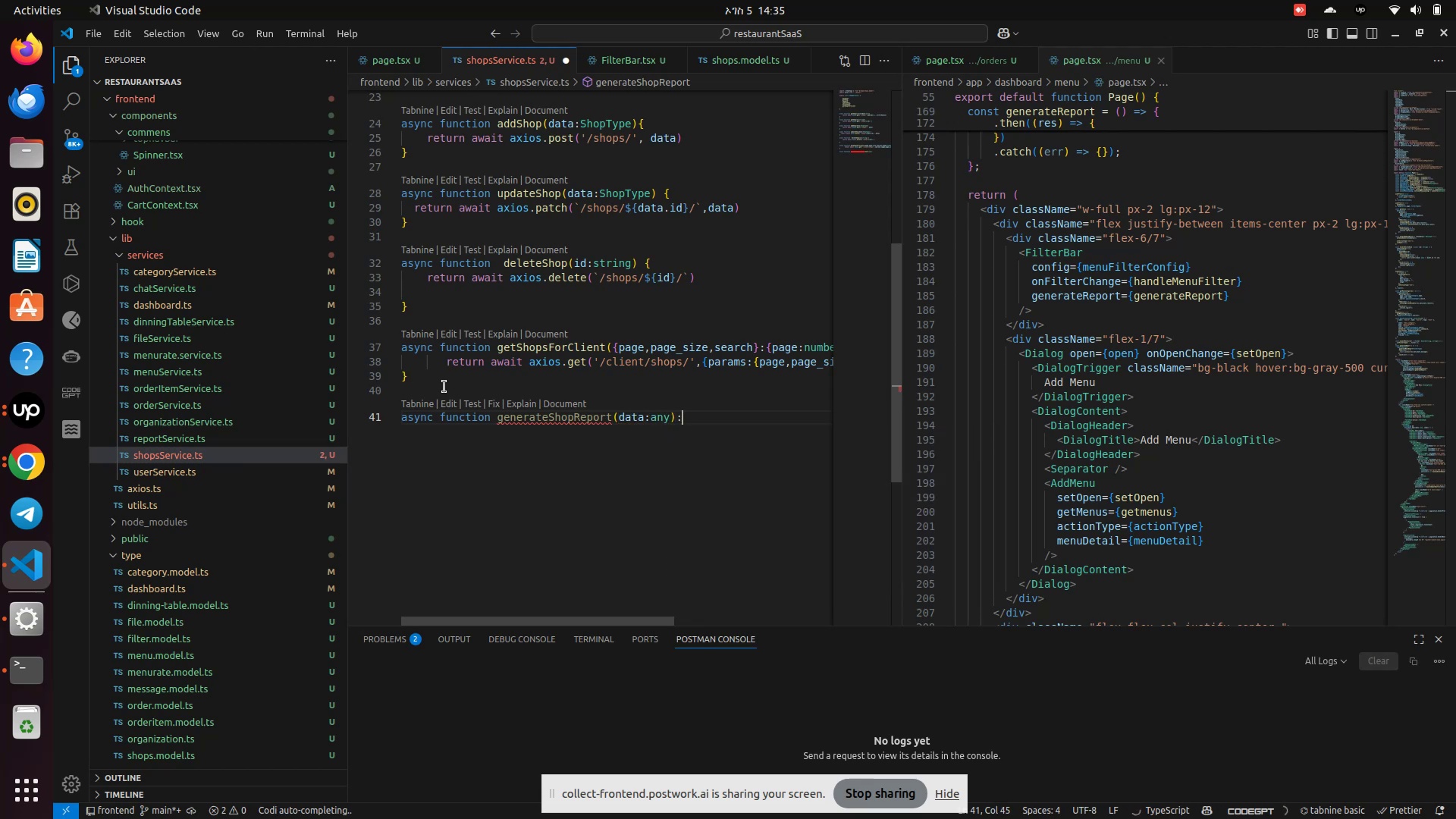 
hold_key(key=ShiftLeft, duration=0.51)
 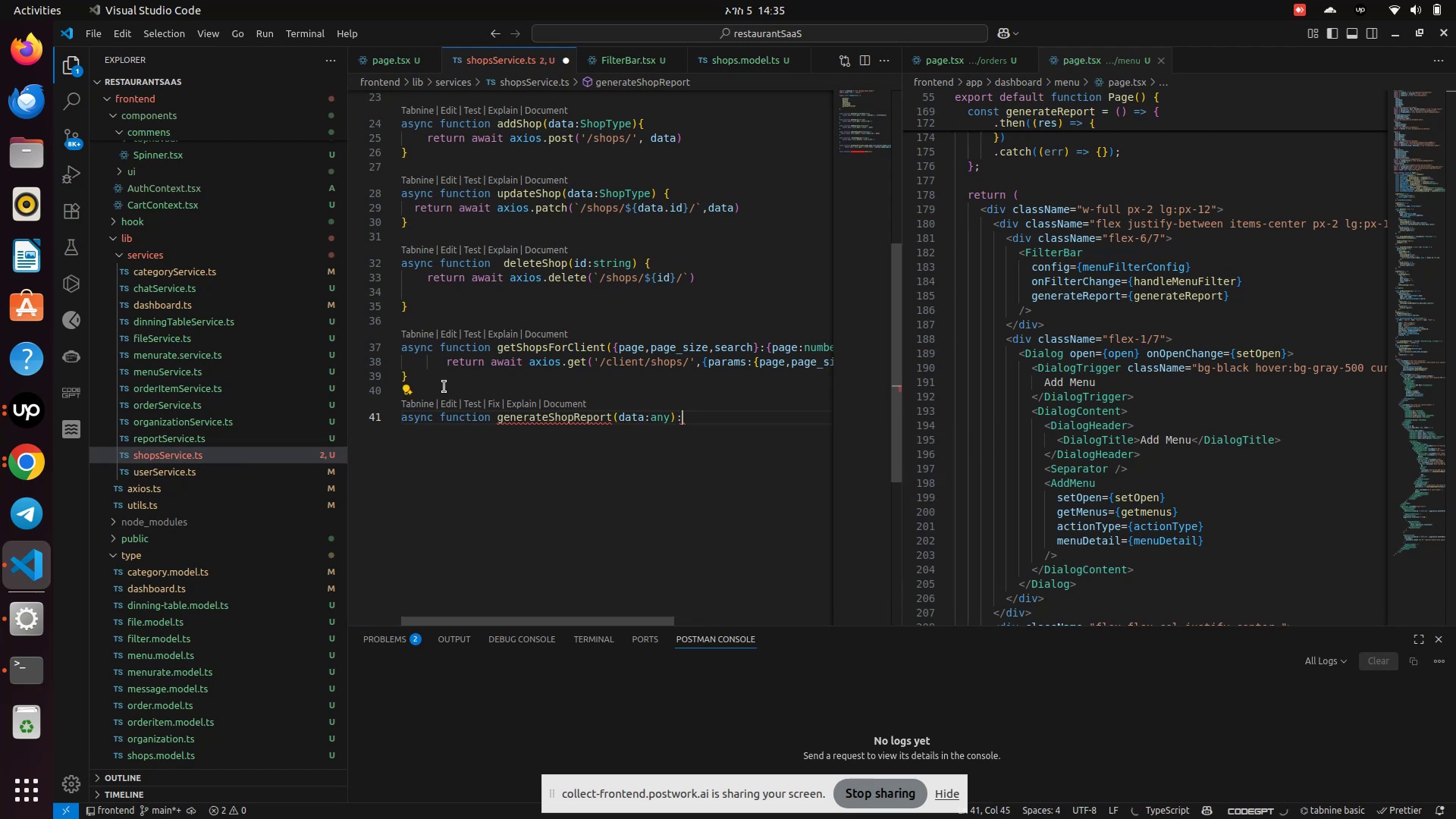 
key(Backspace)
 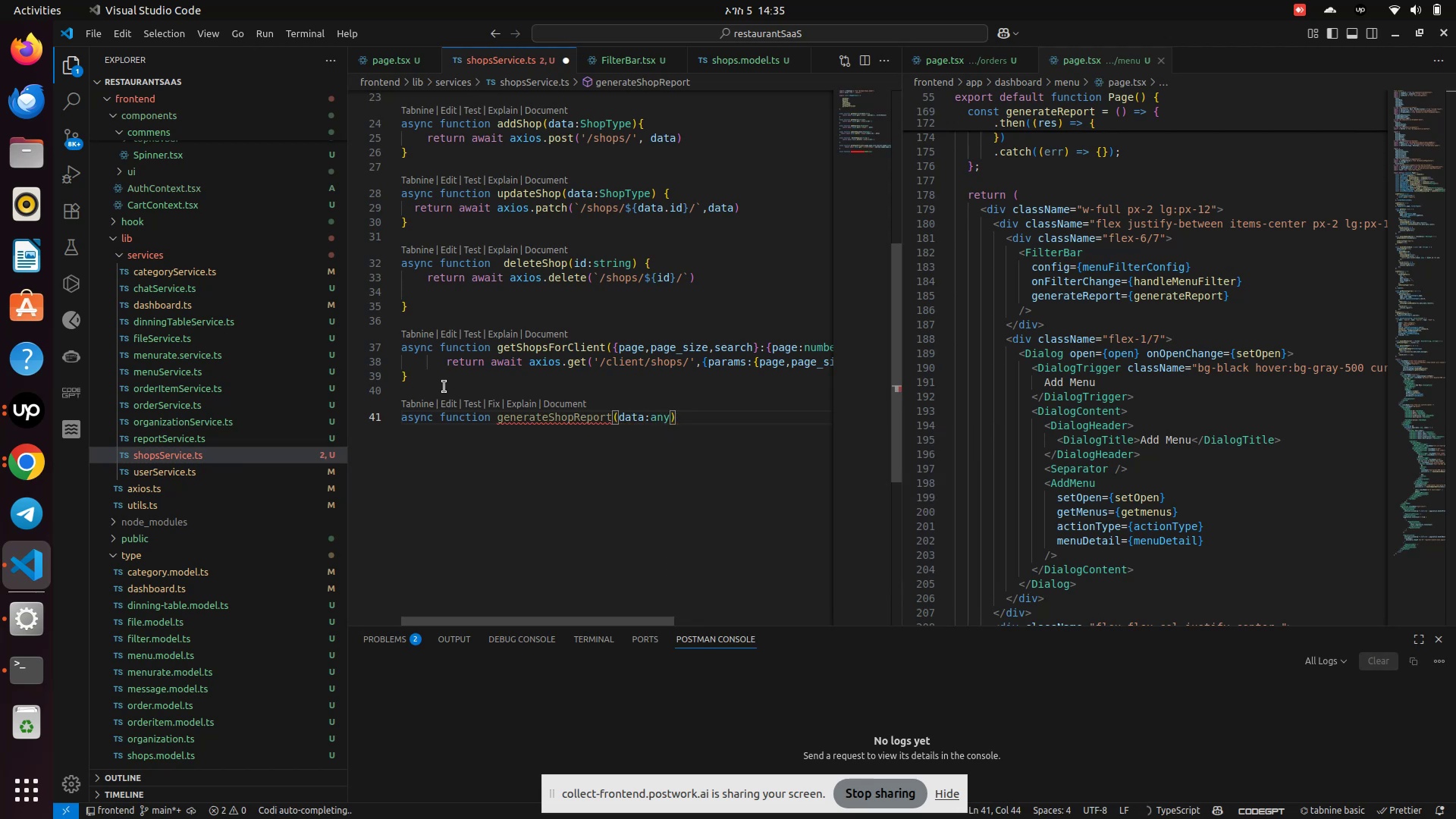 
key(Equal)
 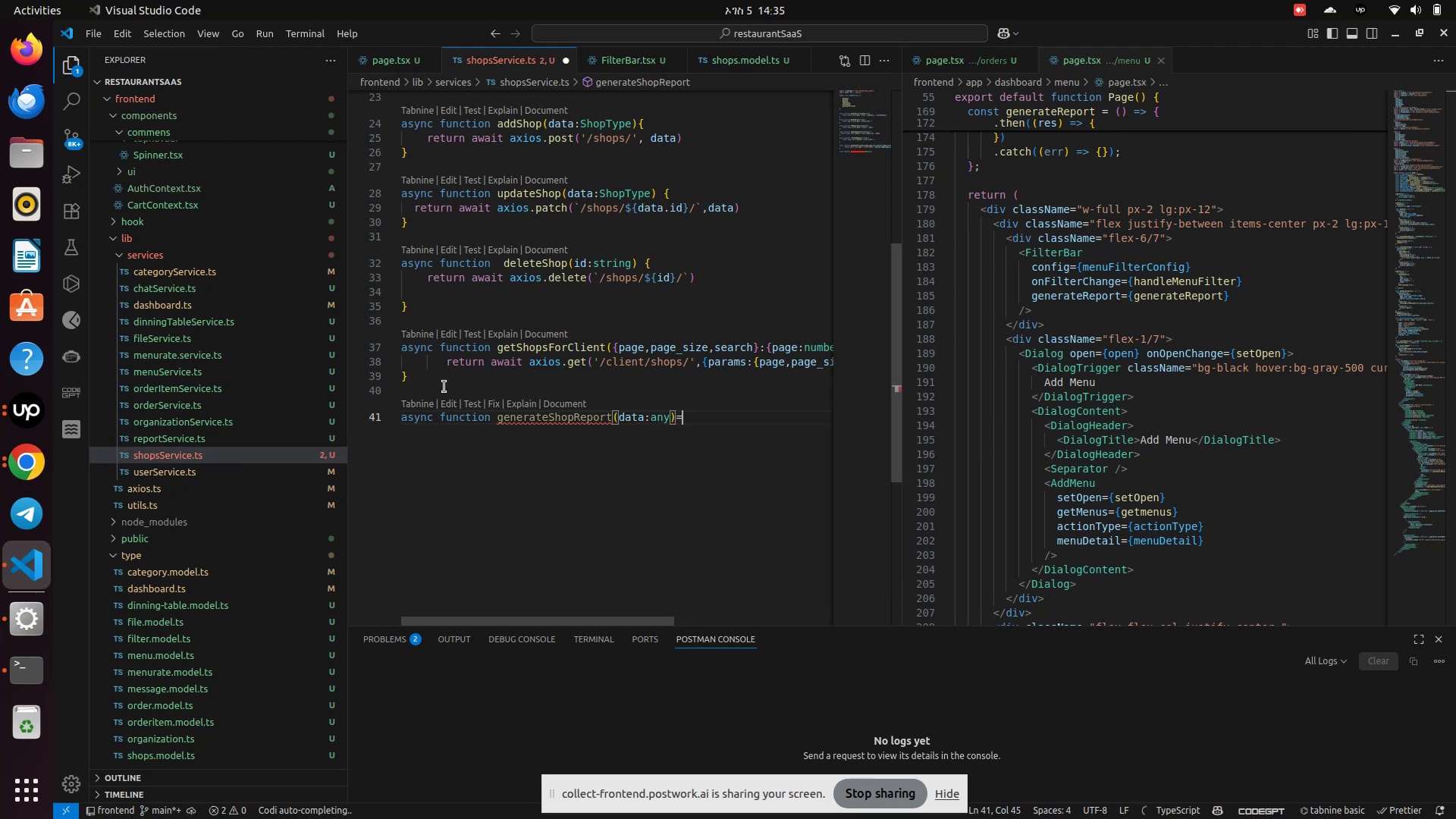 
key(Shift+Period)
 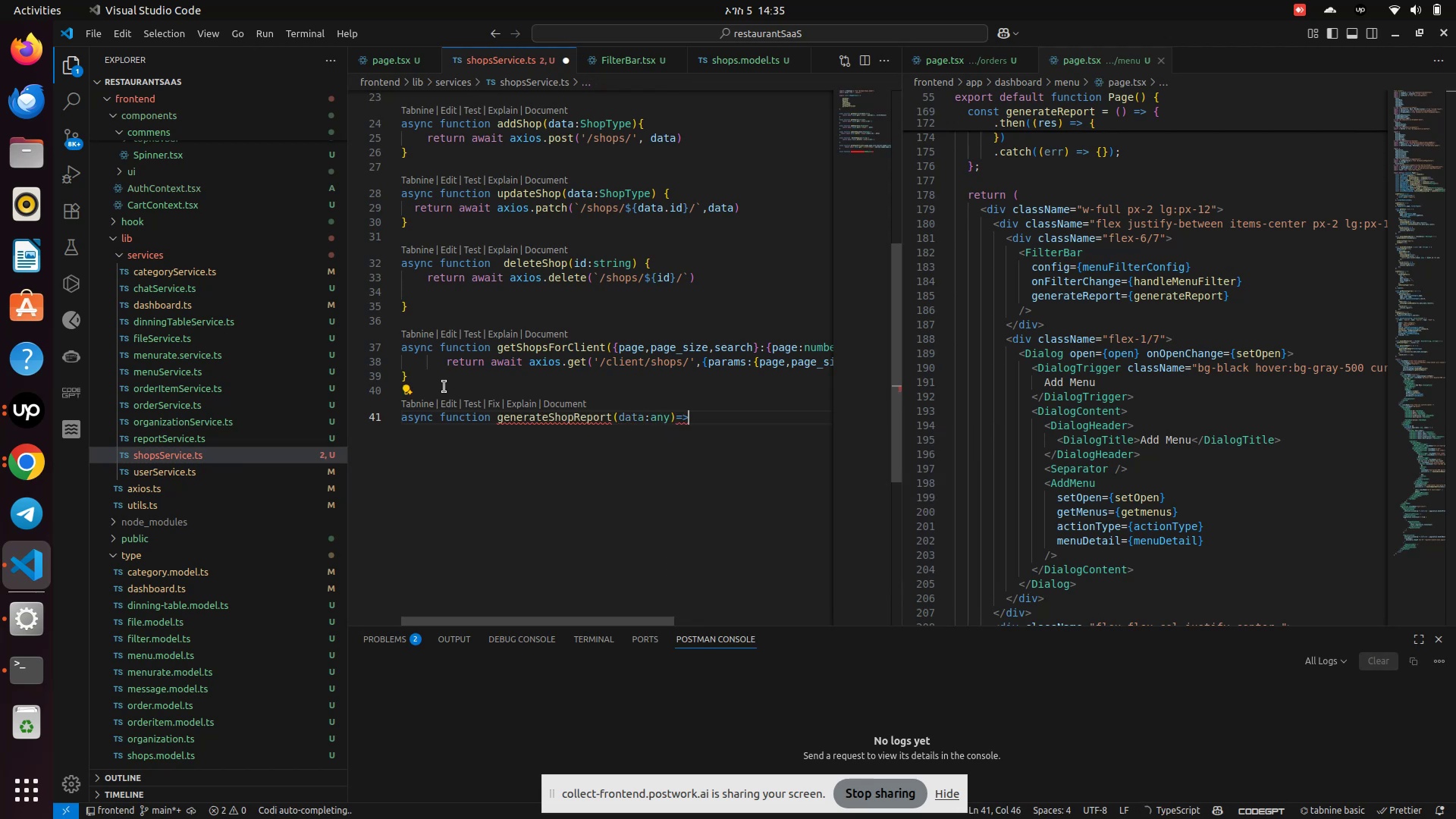 
key(Backspace)
 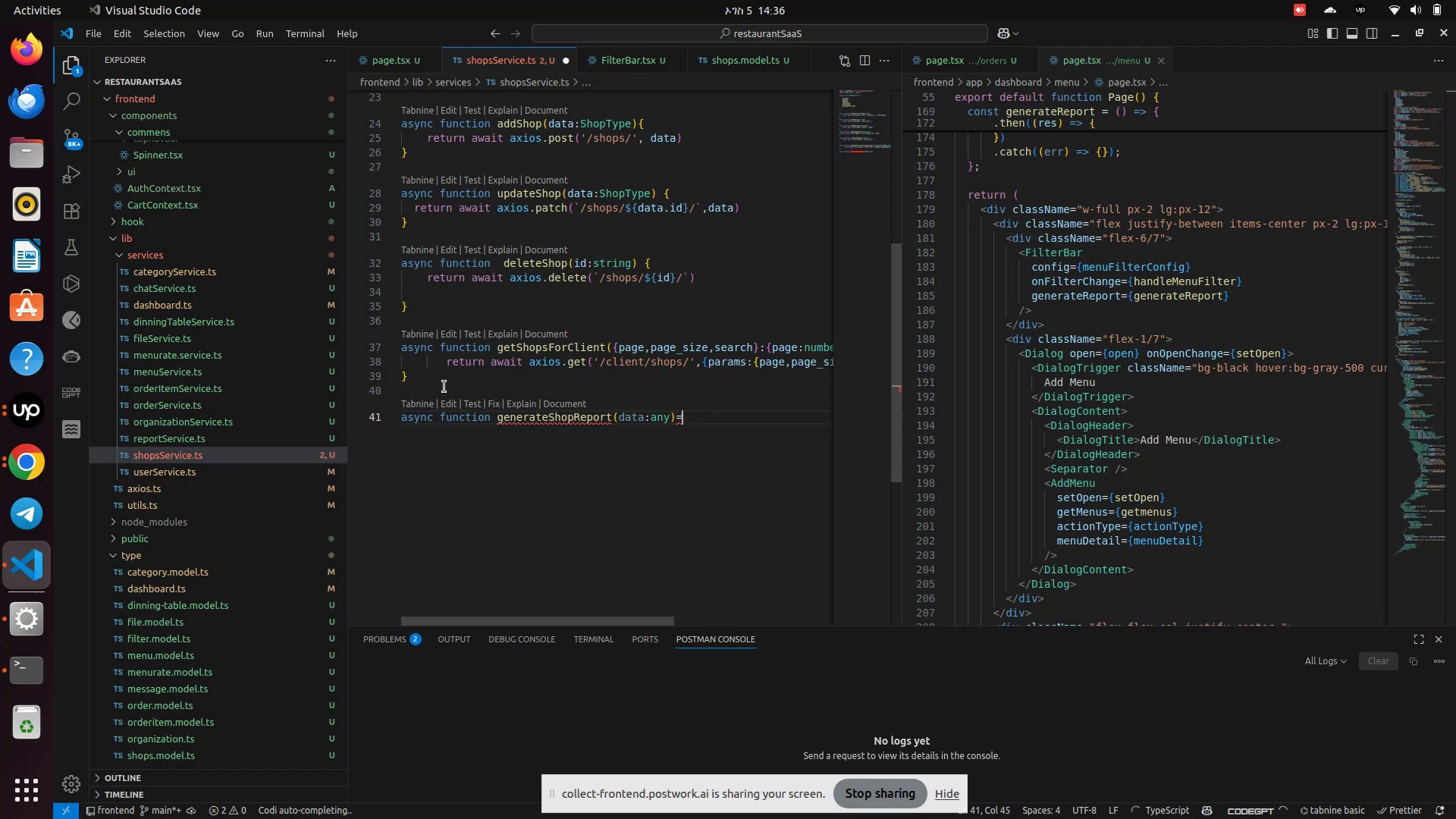 
key(Backspace)
 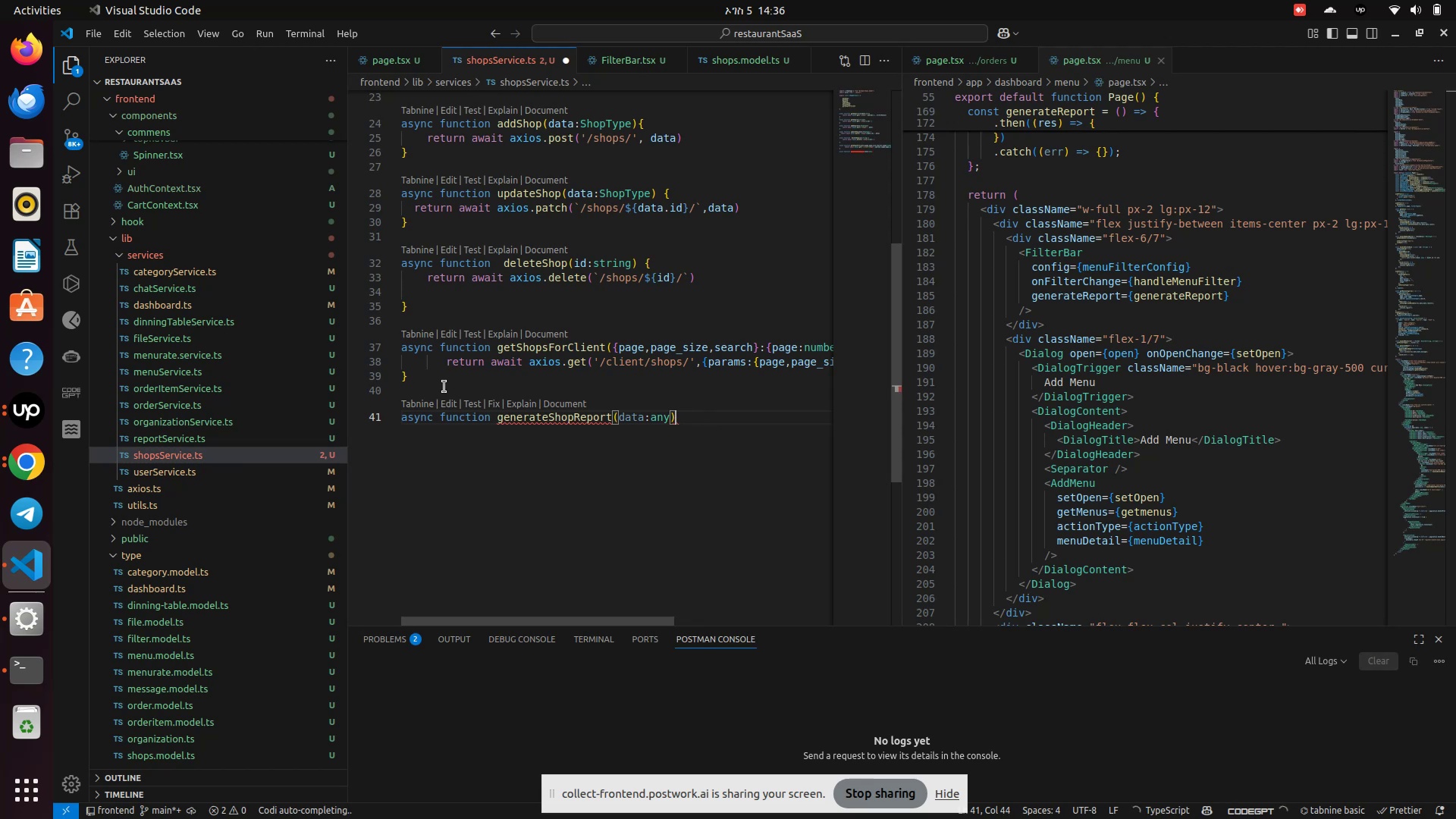 
key(Backspace)
 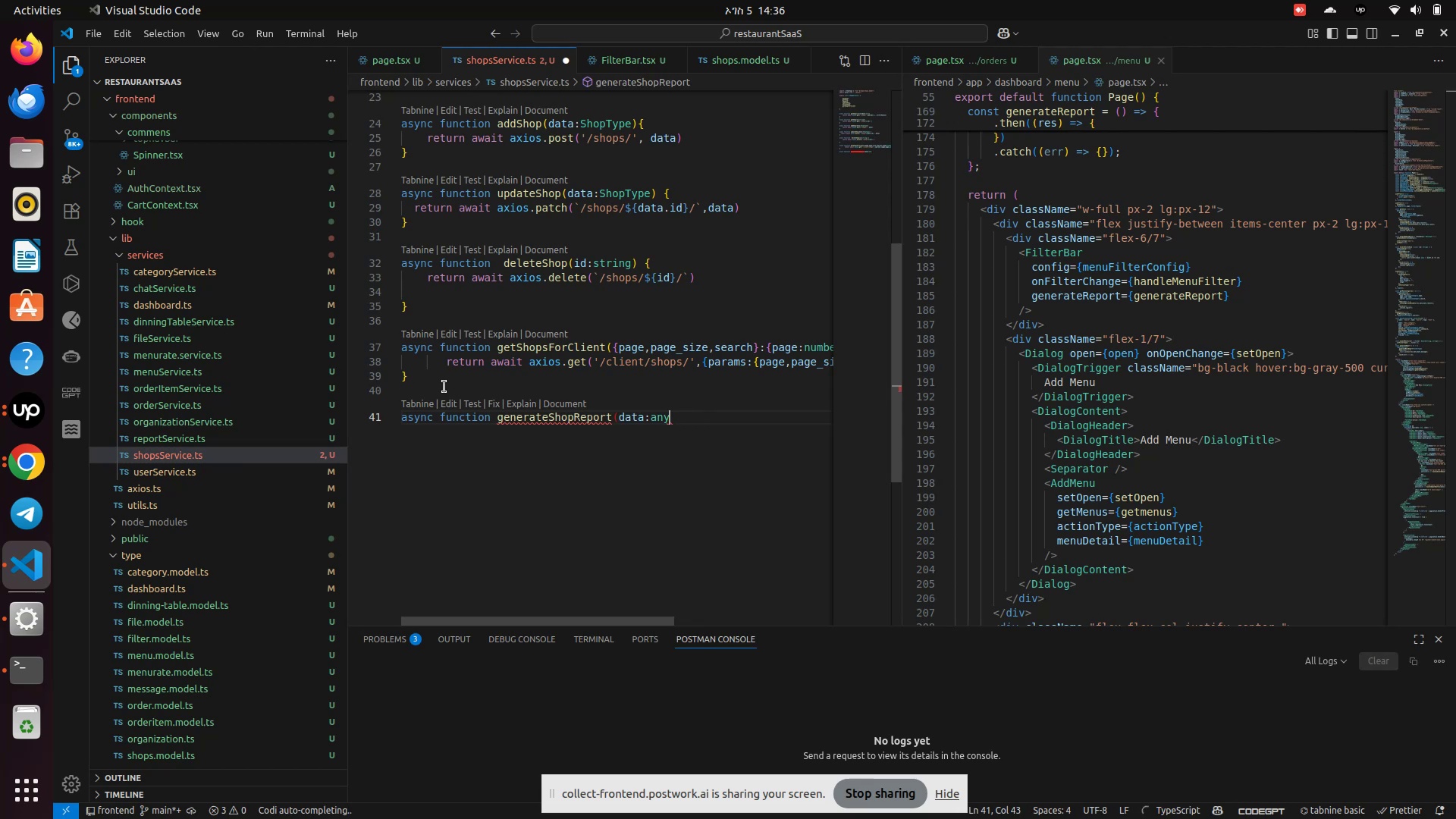 
key(Shift+0)
 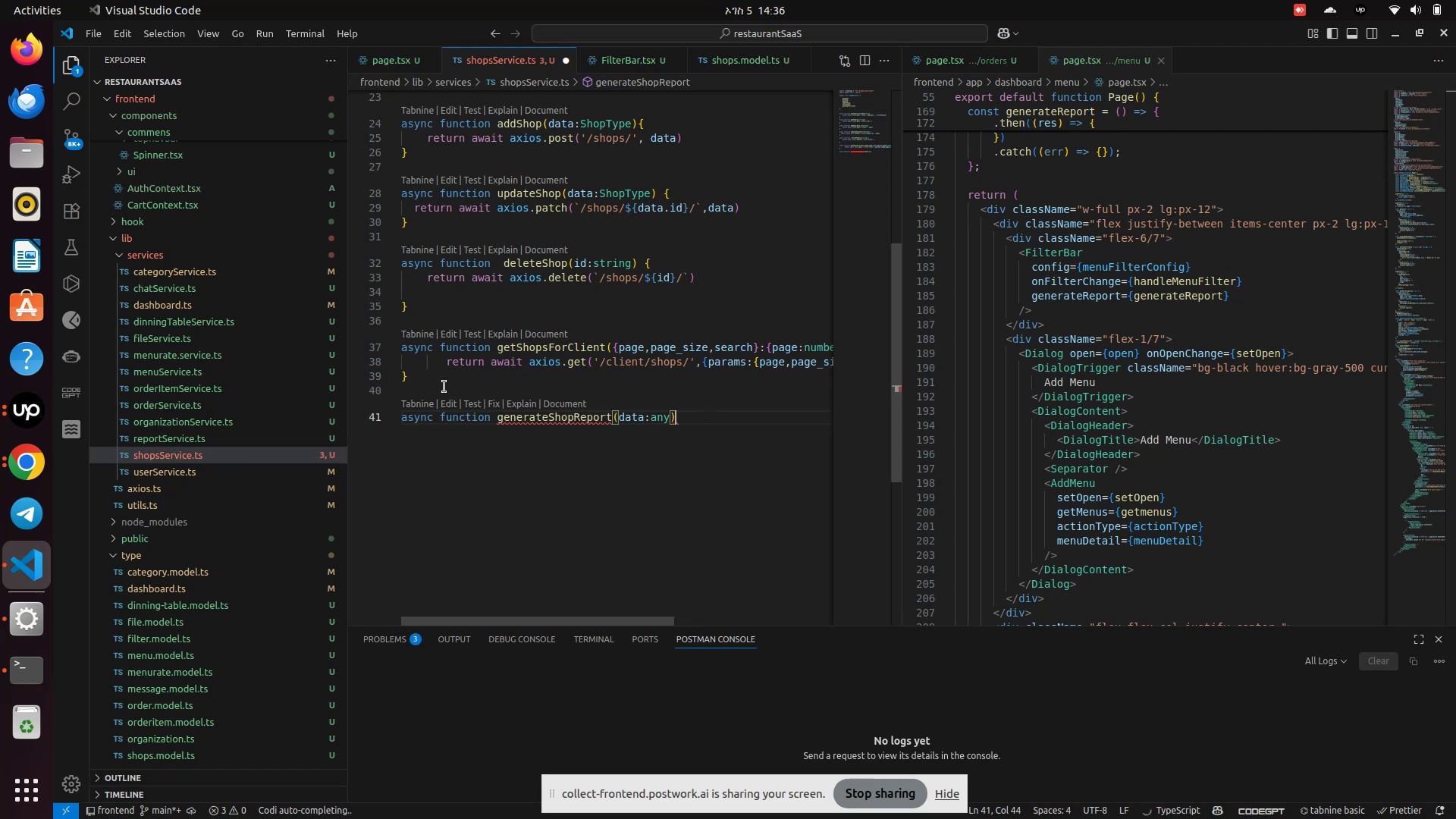 
key(Shift+BracketLeft)
 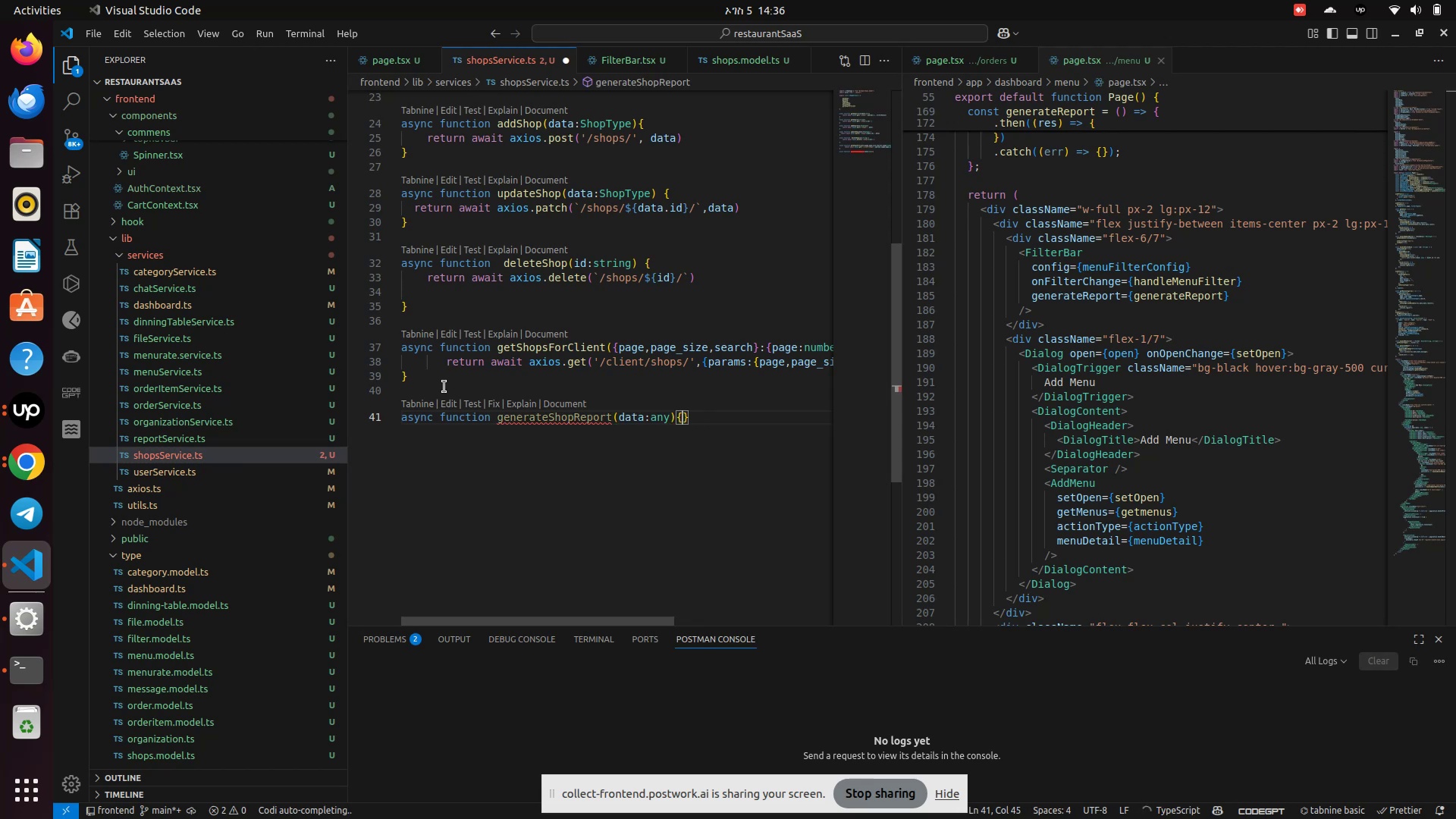 
key(Enter)
 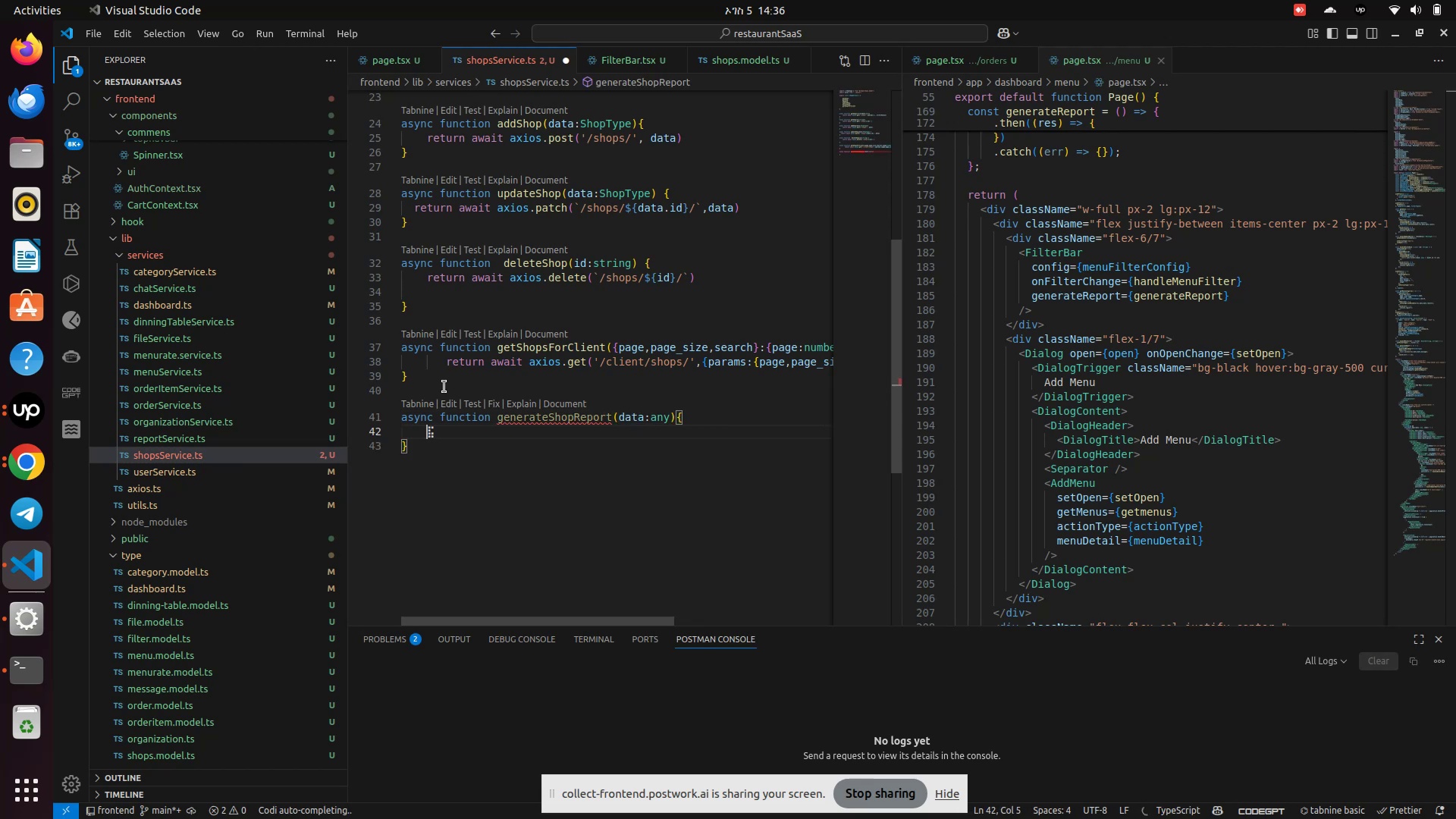 
type(return a)
key(Backspace)
type(wa)
key(Backspace)
key(Backspace)
type(await axios.ge)
key(Backspace)
key(Backspace)
type(pat)
 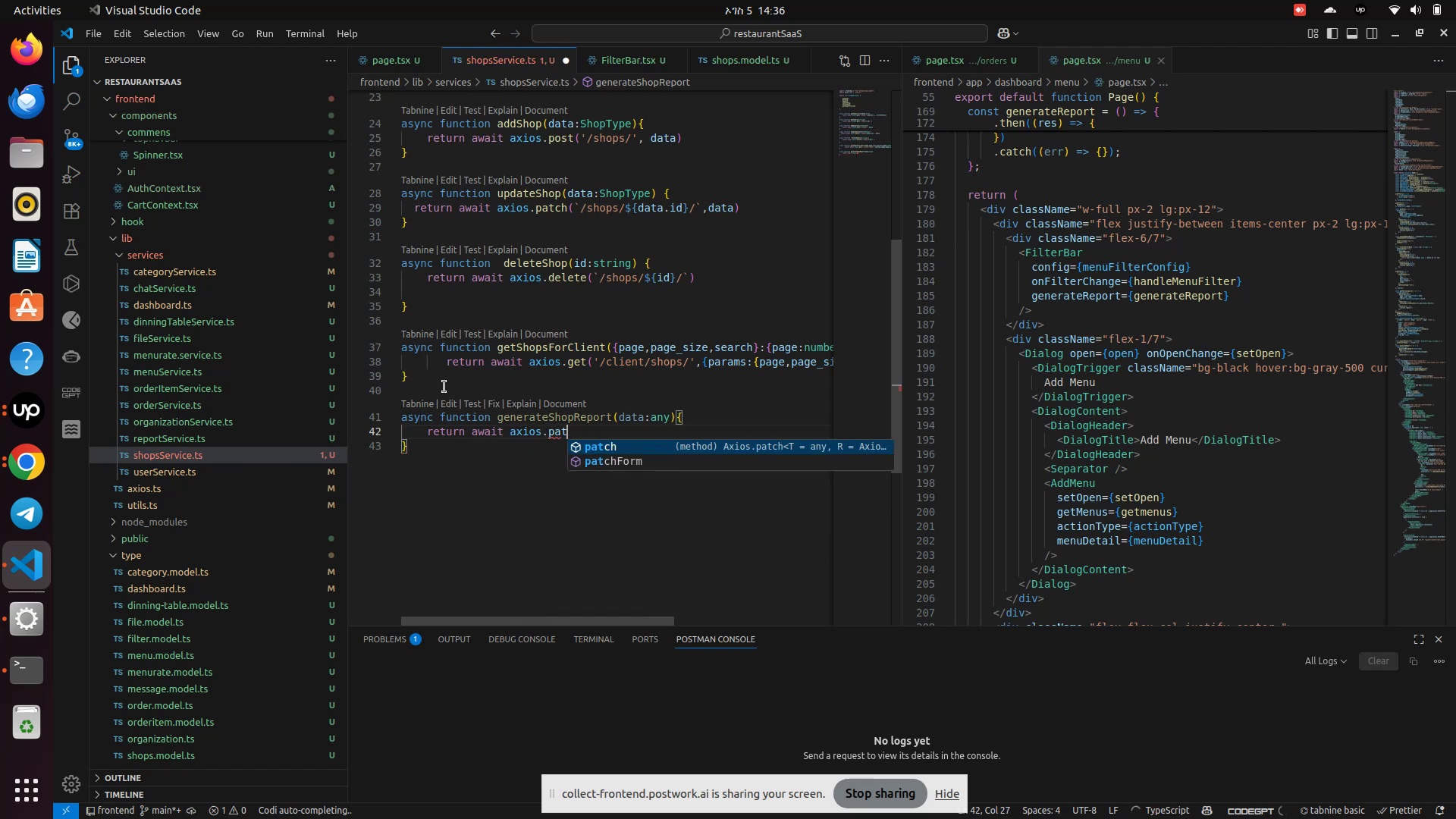 
key(Enter)
 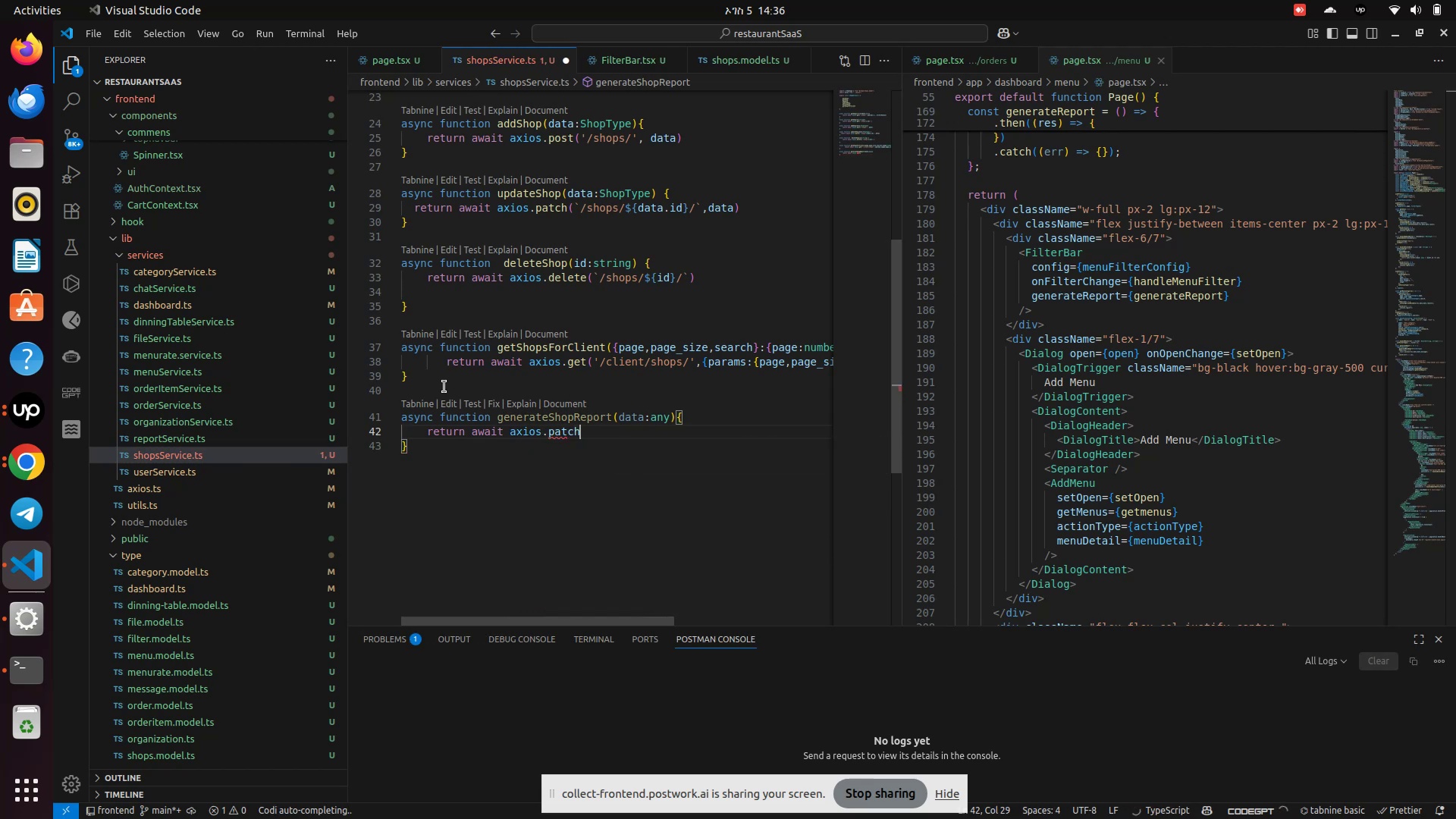 
key(Shift+9)
 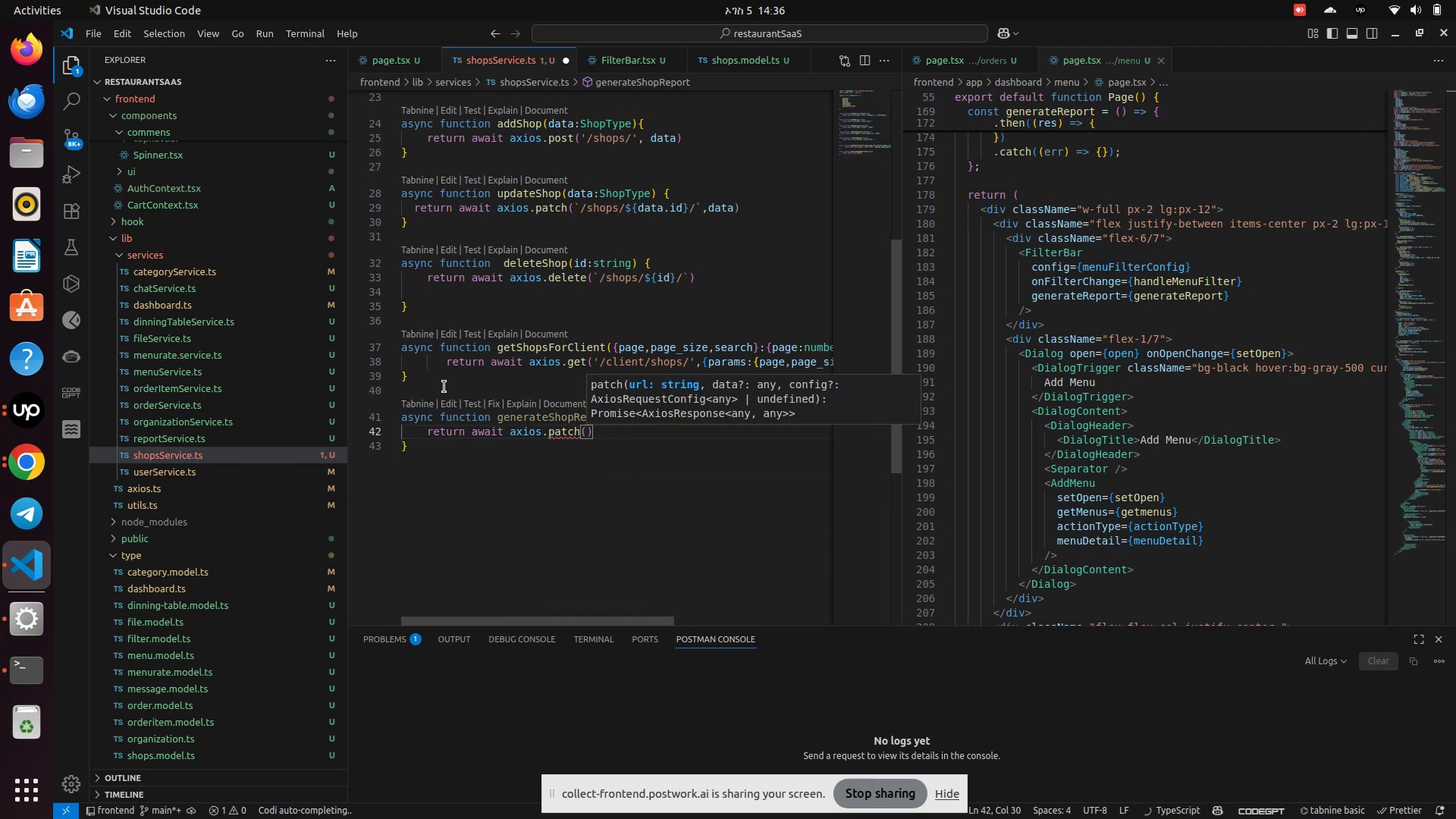 
key(Quote)
 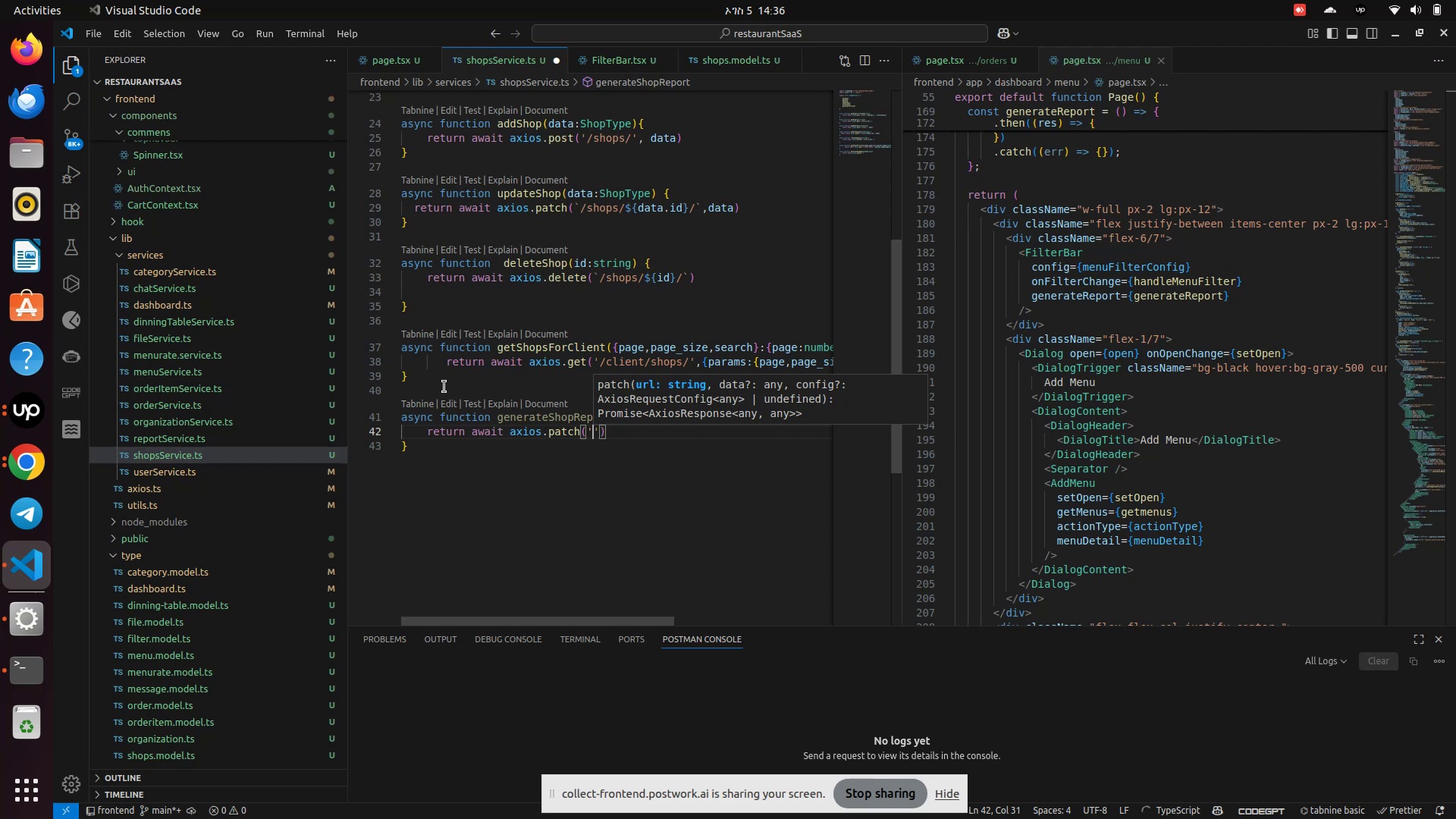 
type(reports/shops/)
 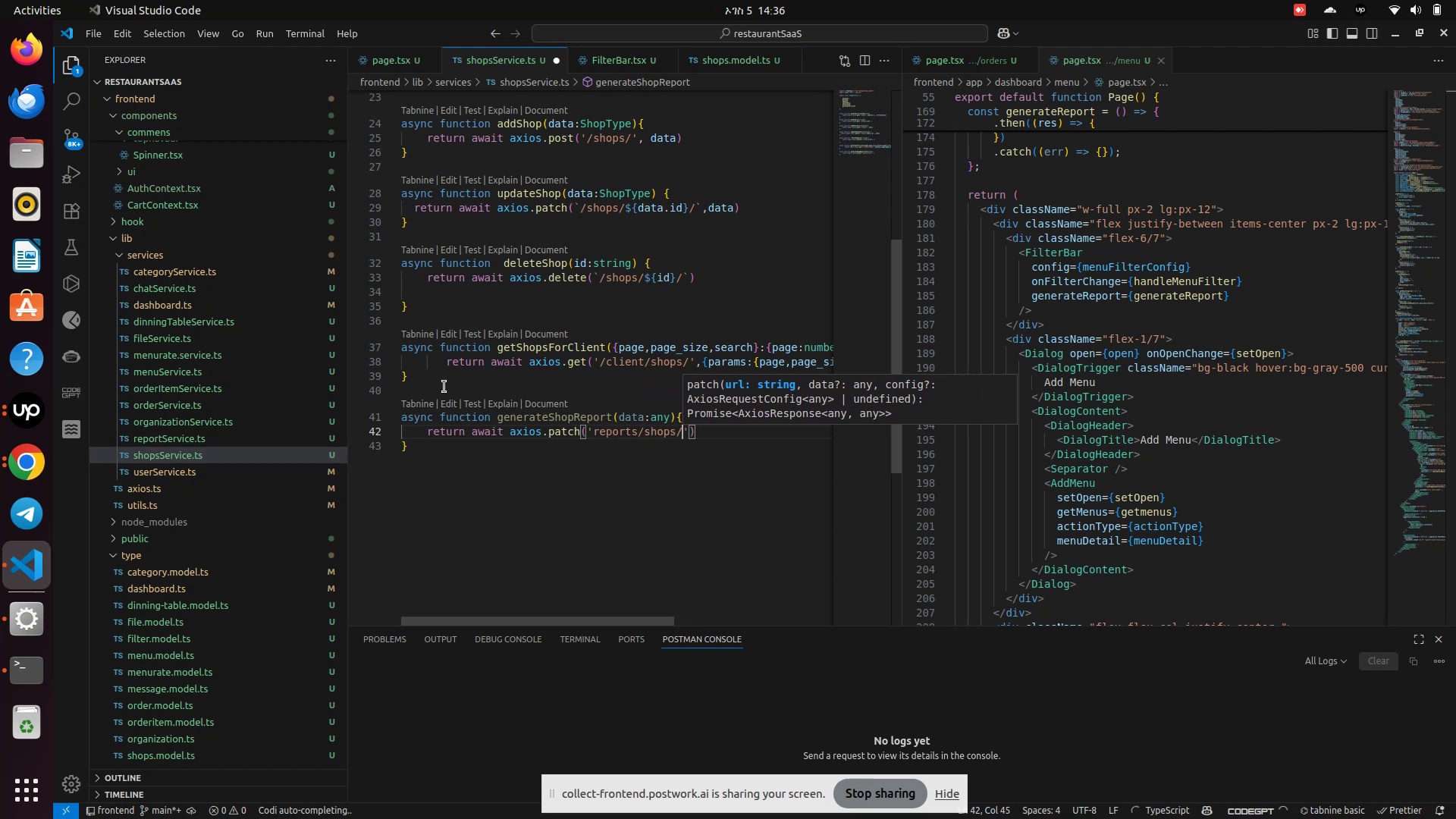 
key(ArrowRight)
 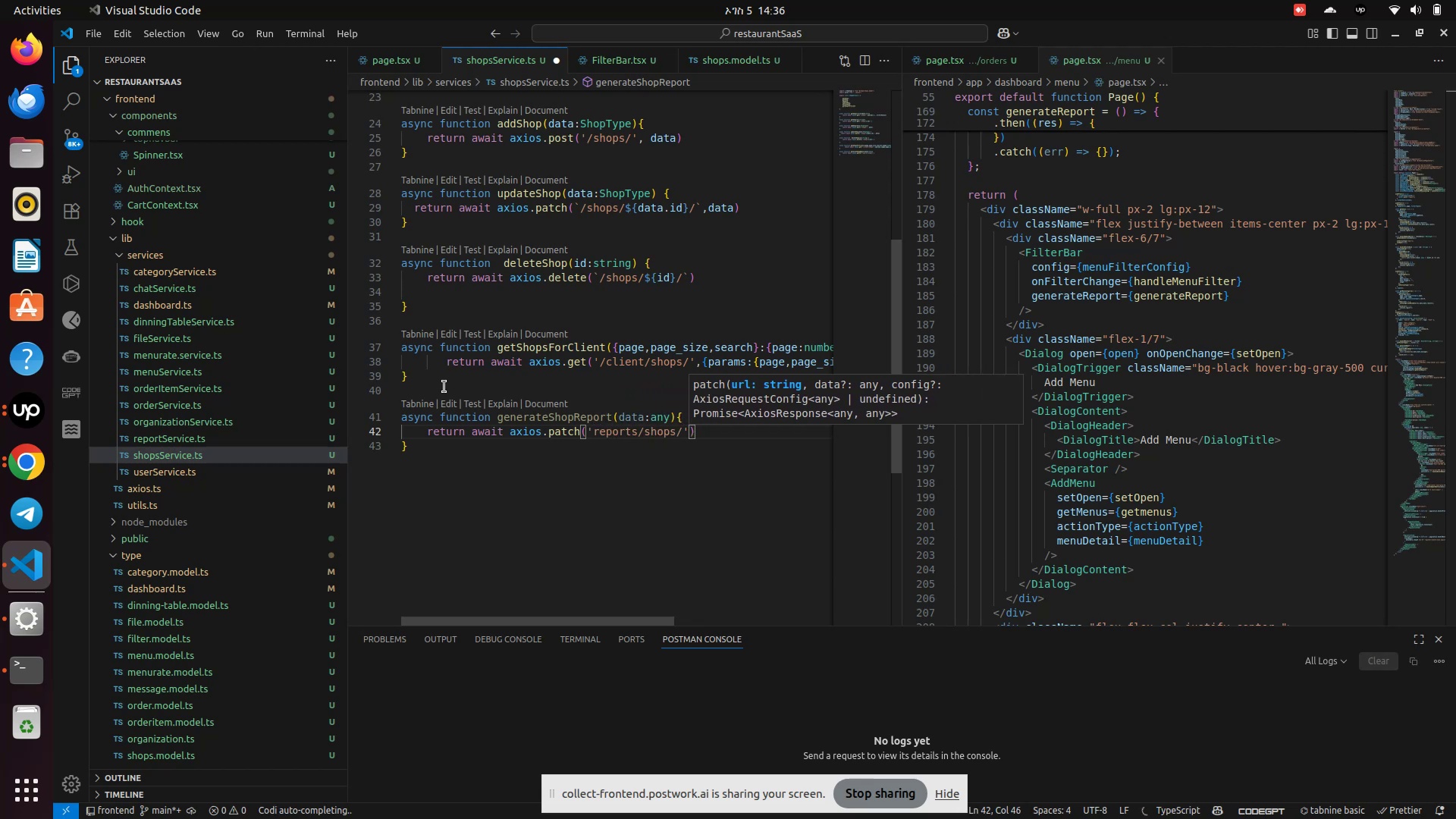 
type(, data)
 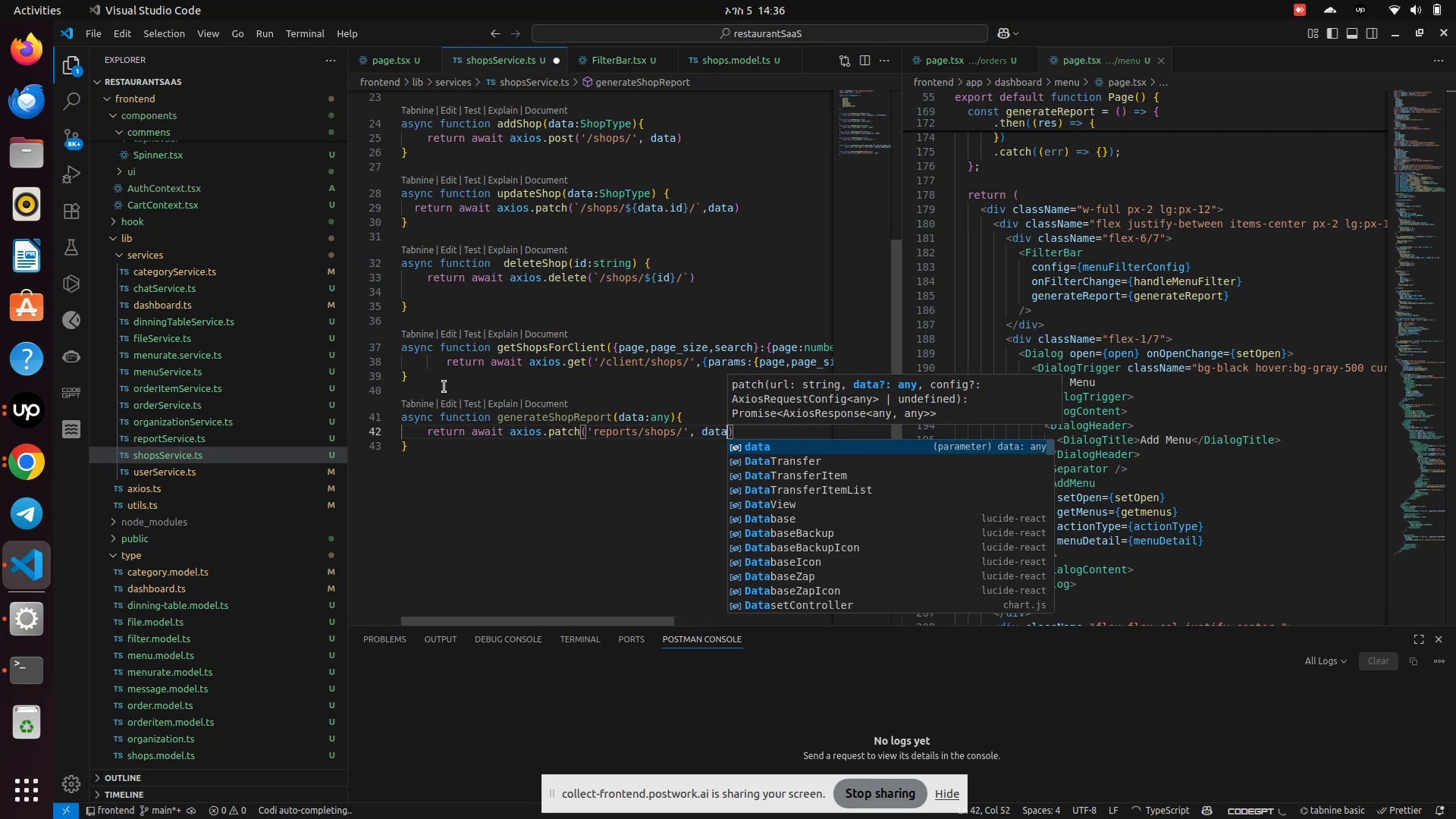 
key(Enter)
 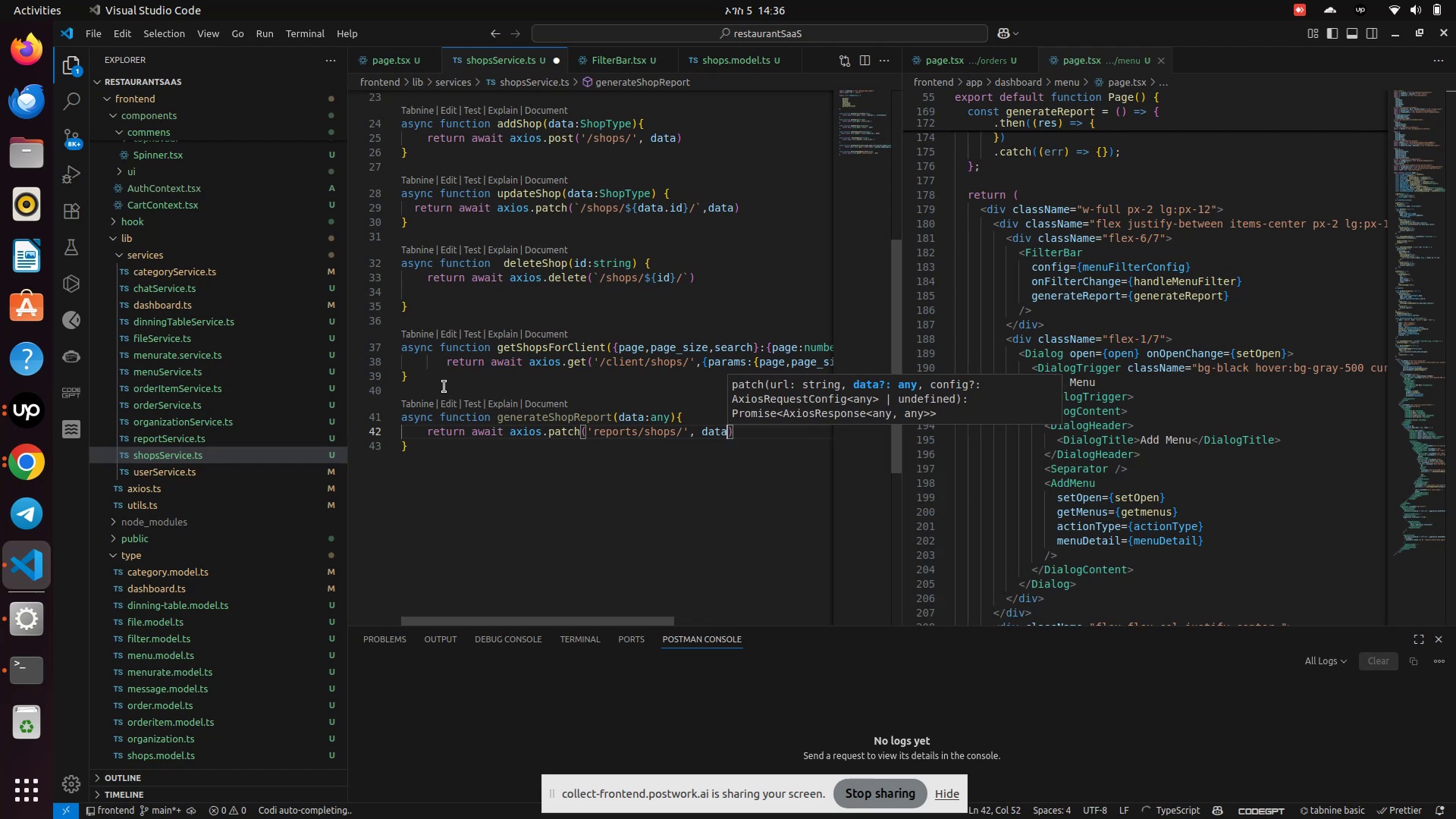 
key(Control+S)
 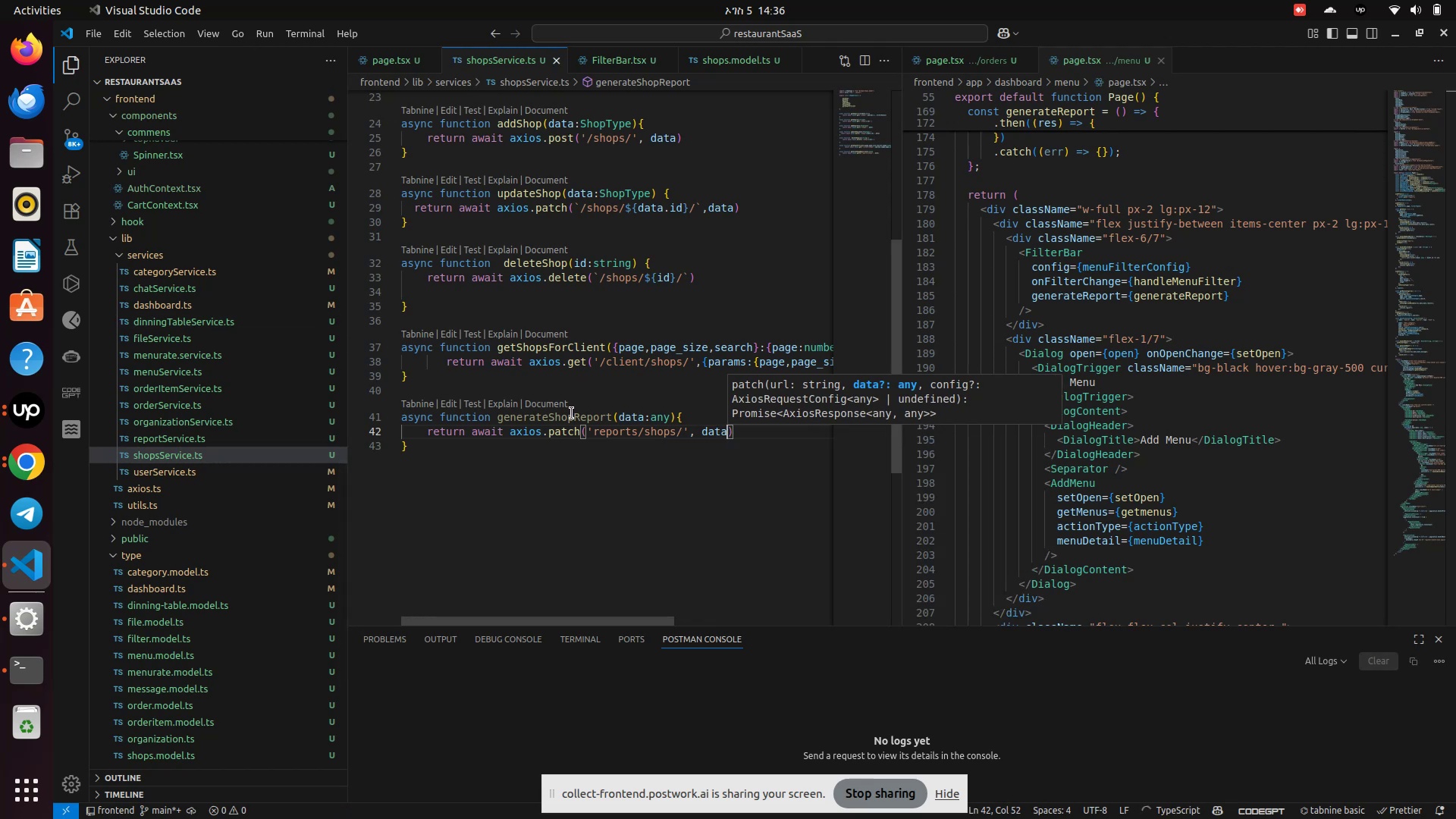 
scroll: coordinate [569, 407], scroll_direction: up, amount: 12.0
 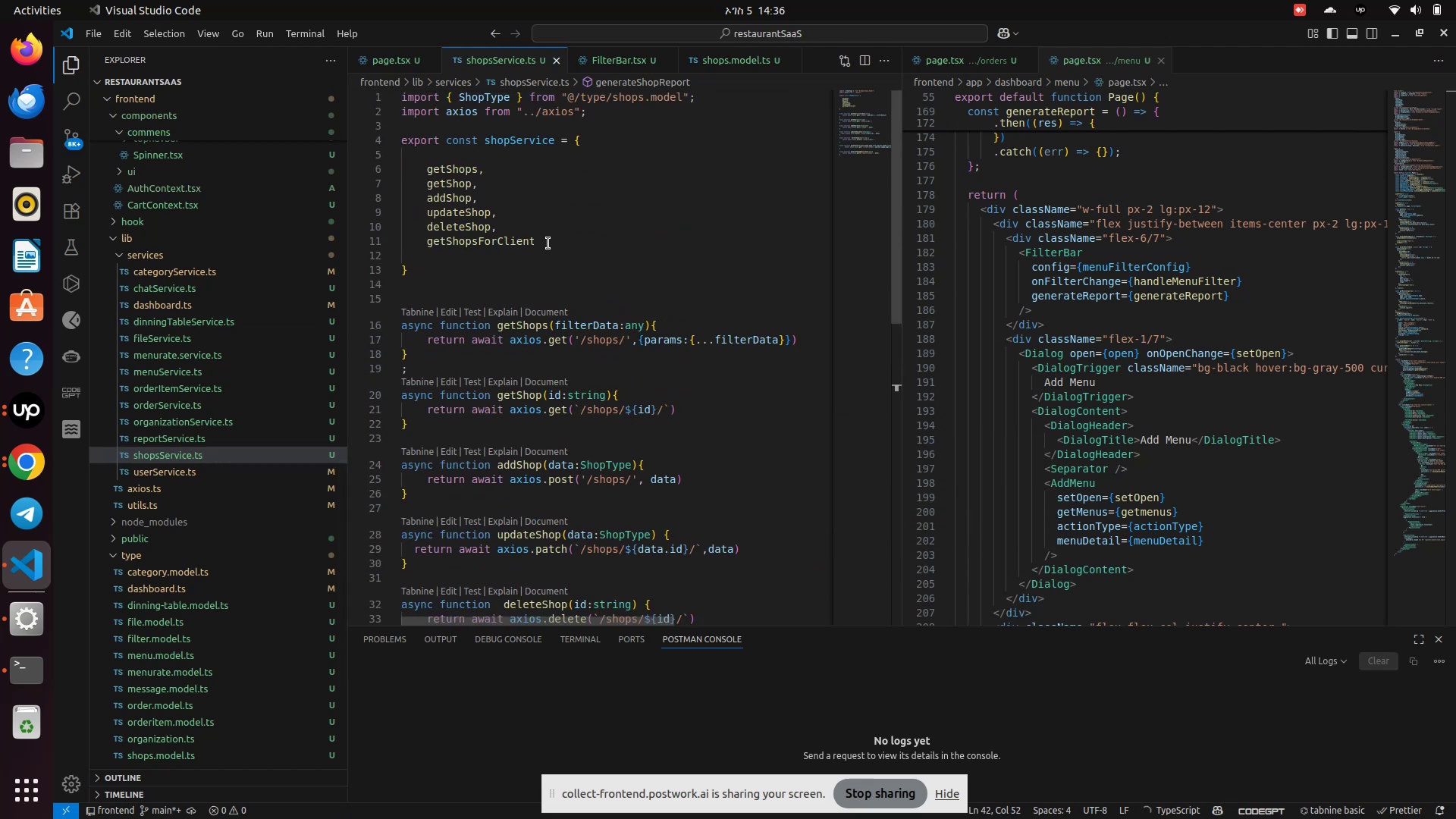 
left_click([548, 243])
 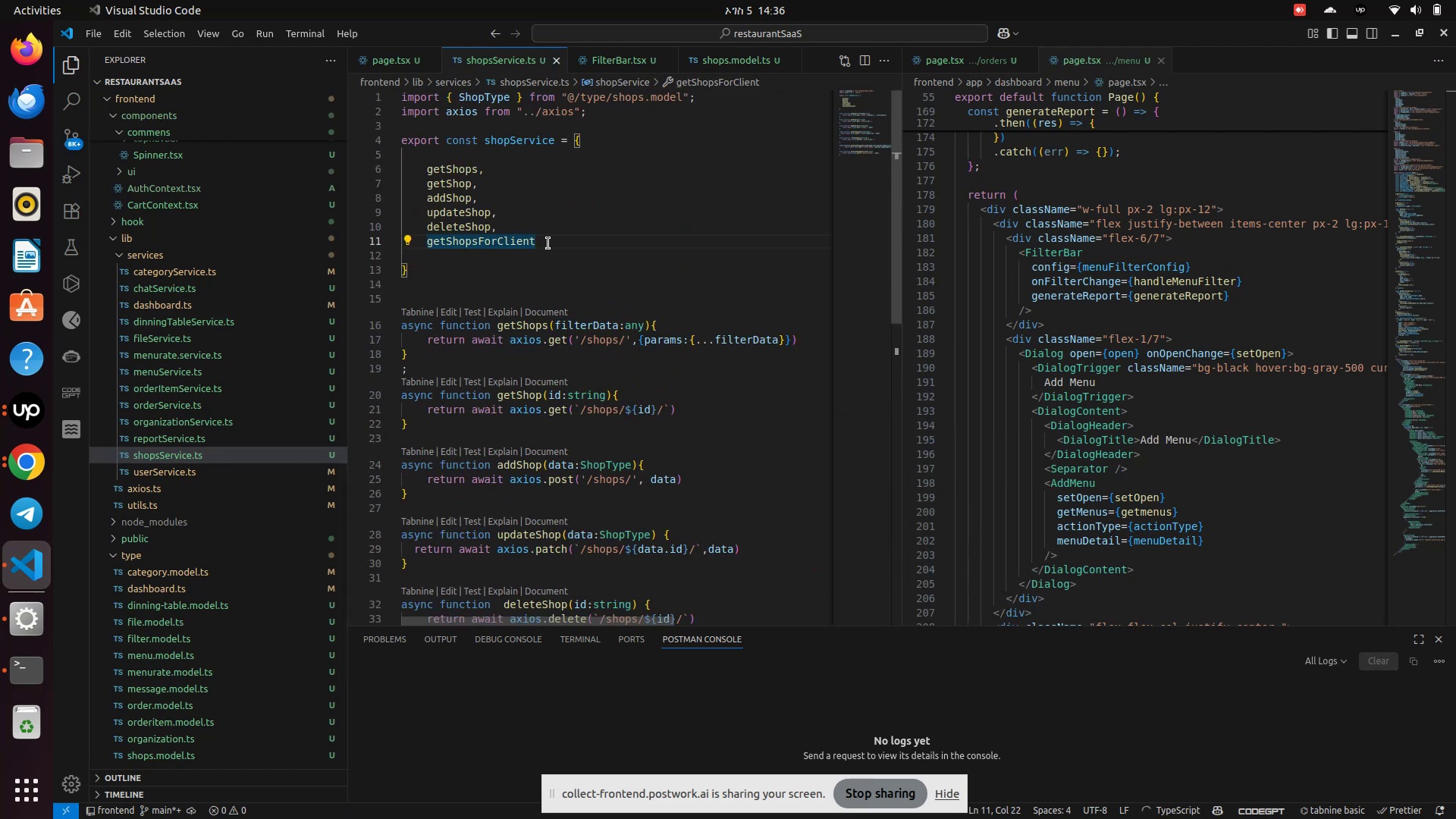 
key(M)
 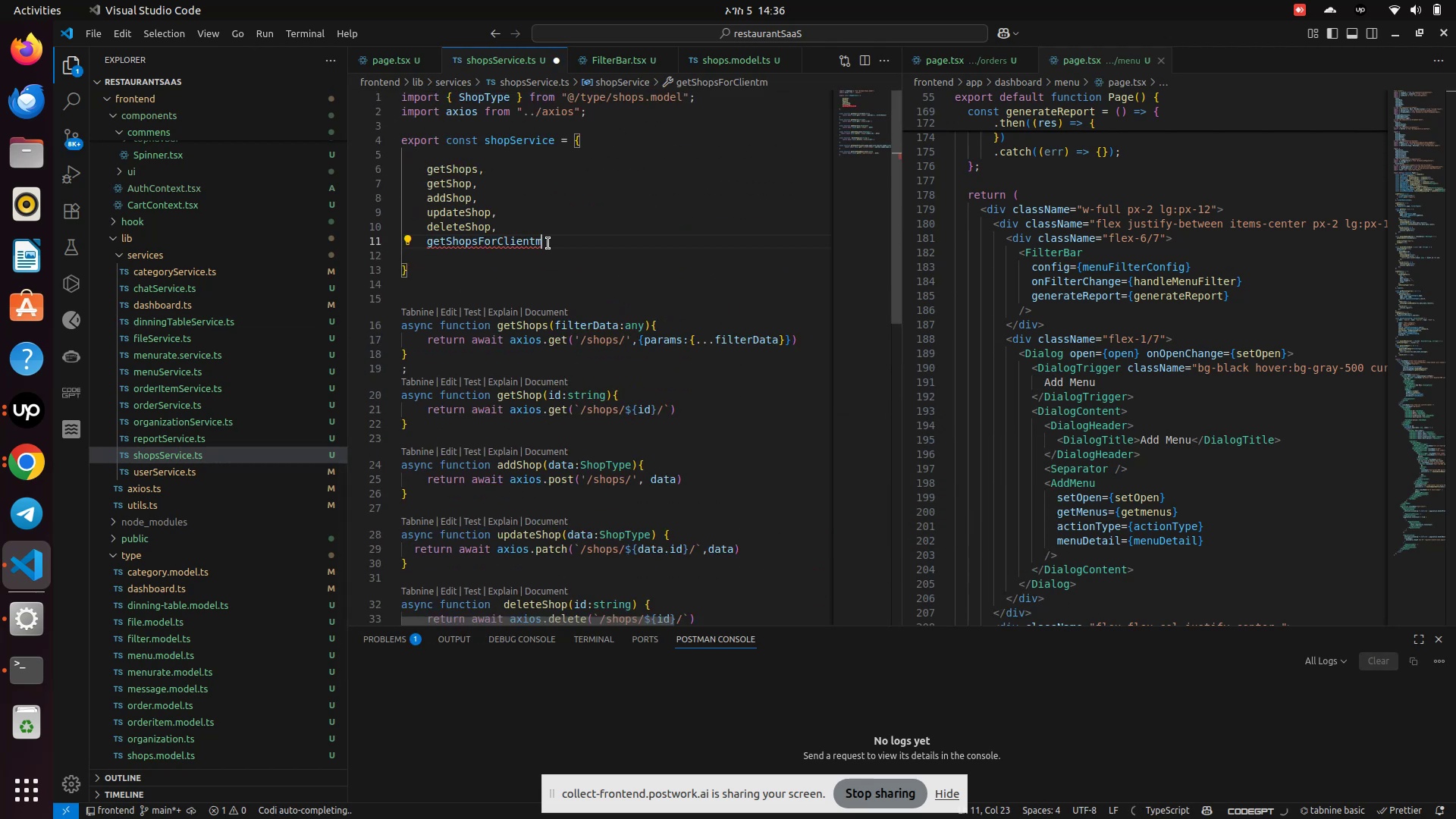 
key(Backspace)
 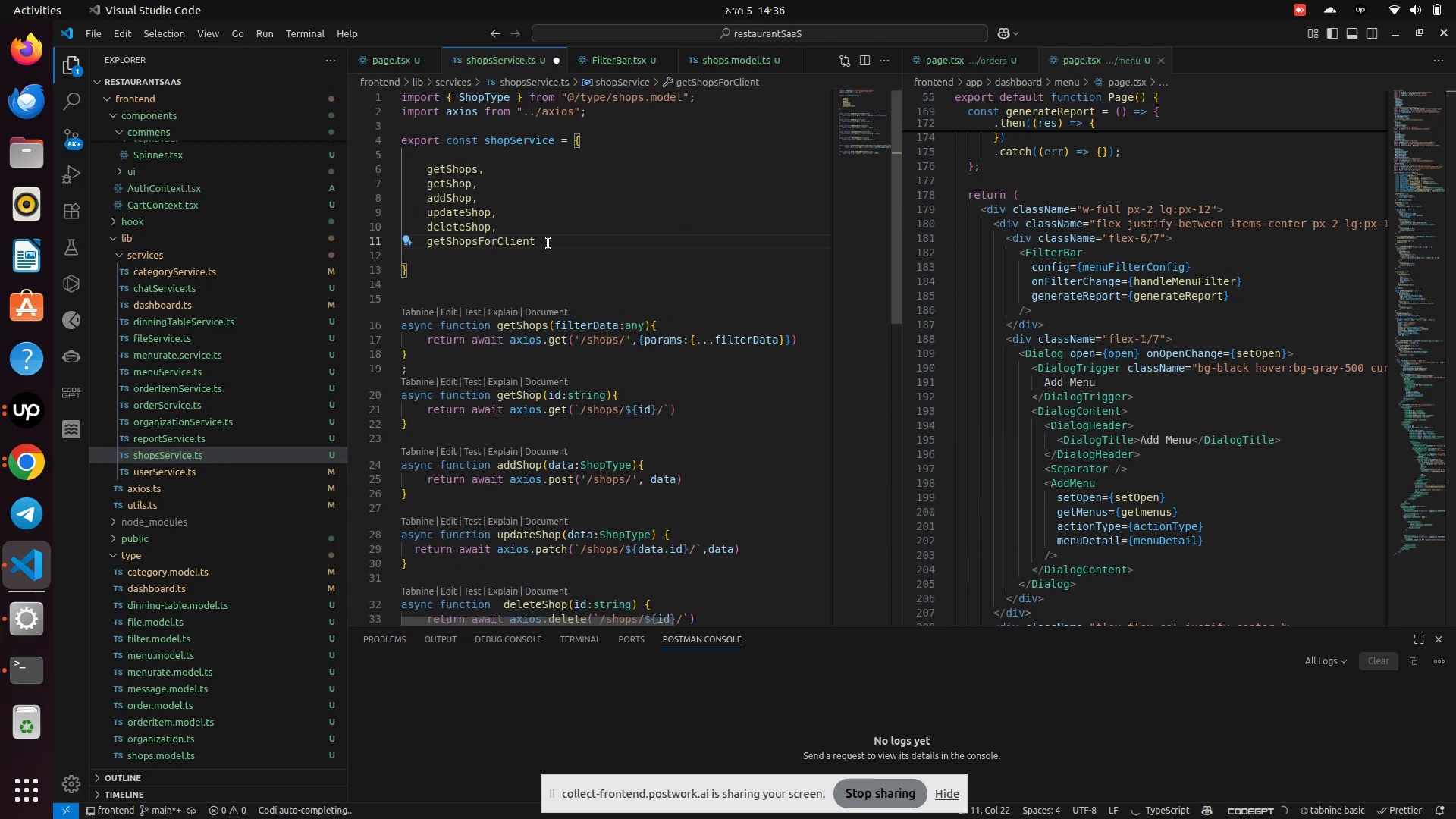 
key(Comma)
 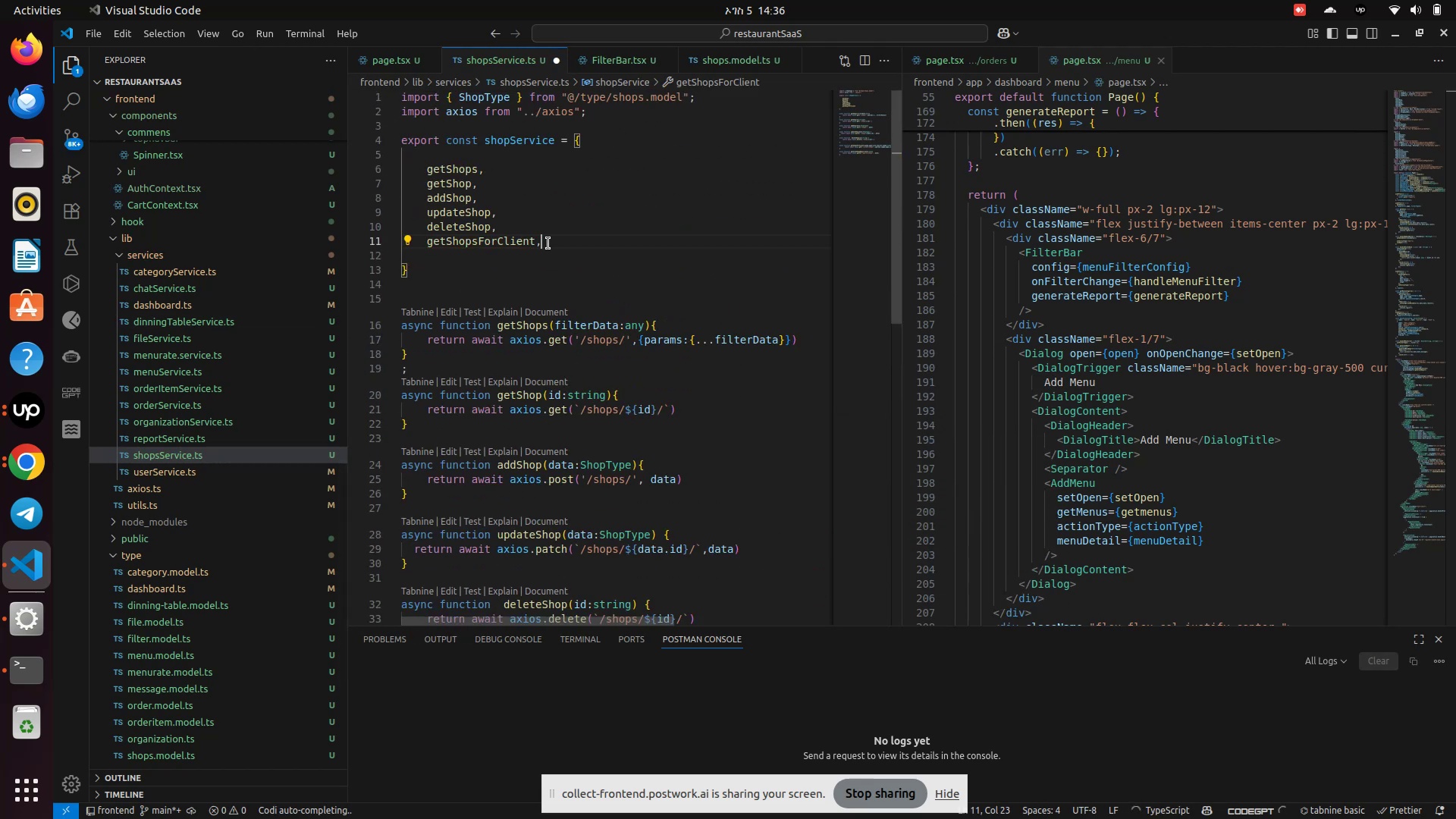 
key(Enter)
 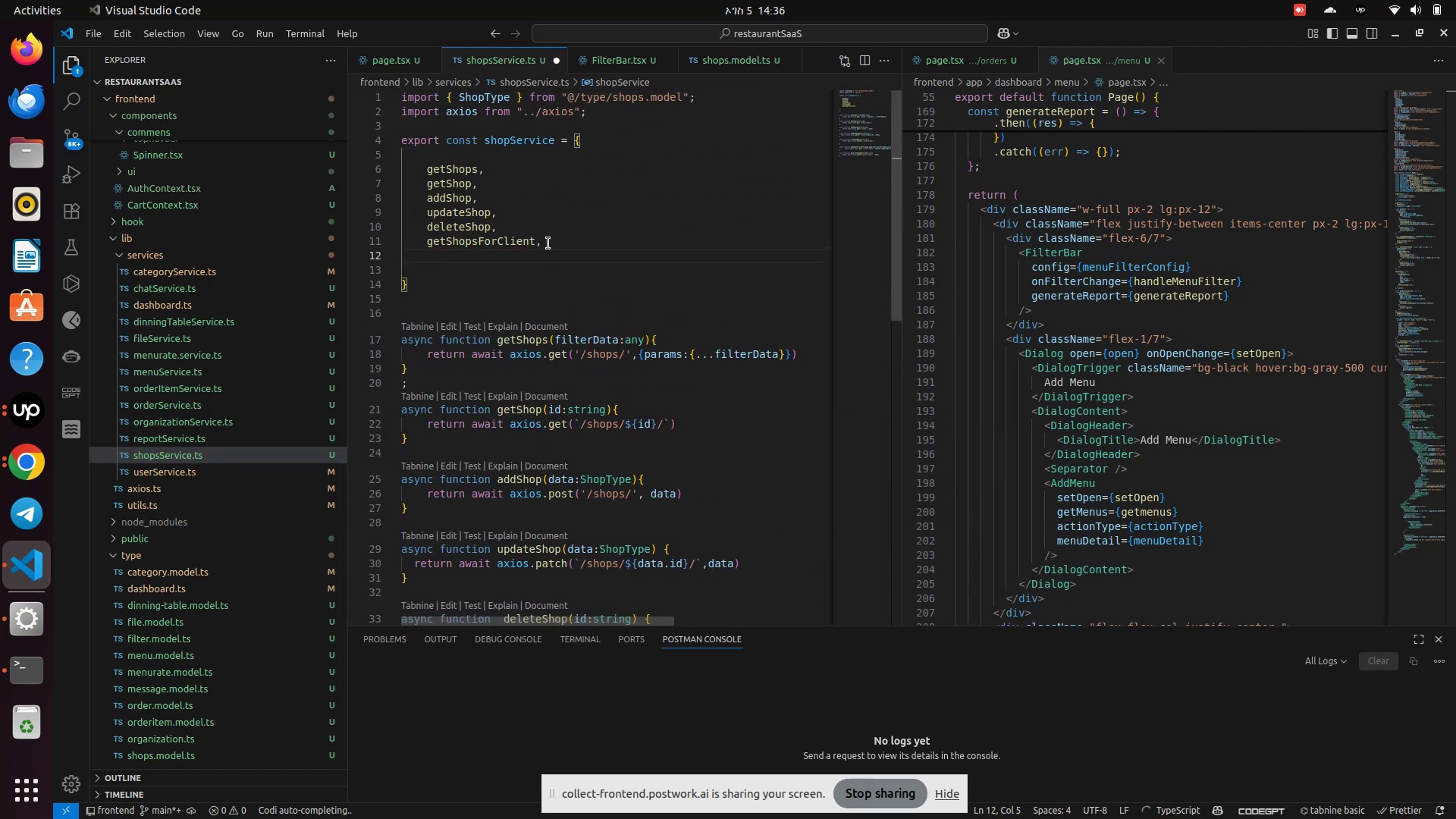 
type(generateShoop)
key(Backspace)
key(Backspace)
type(pRepo)
 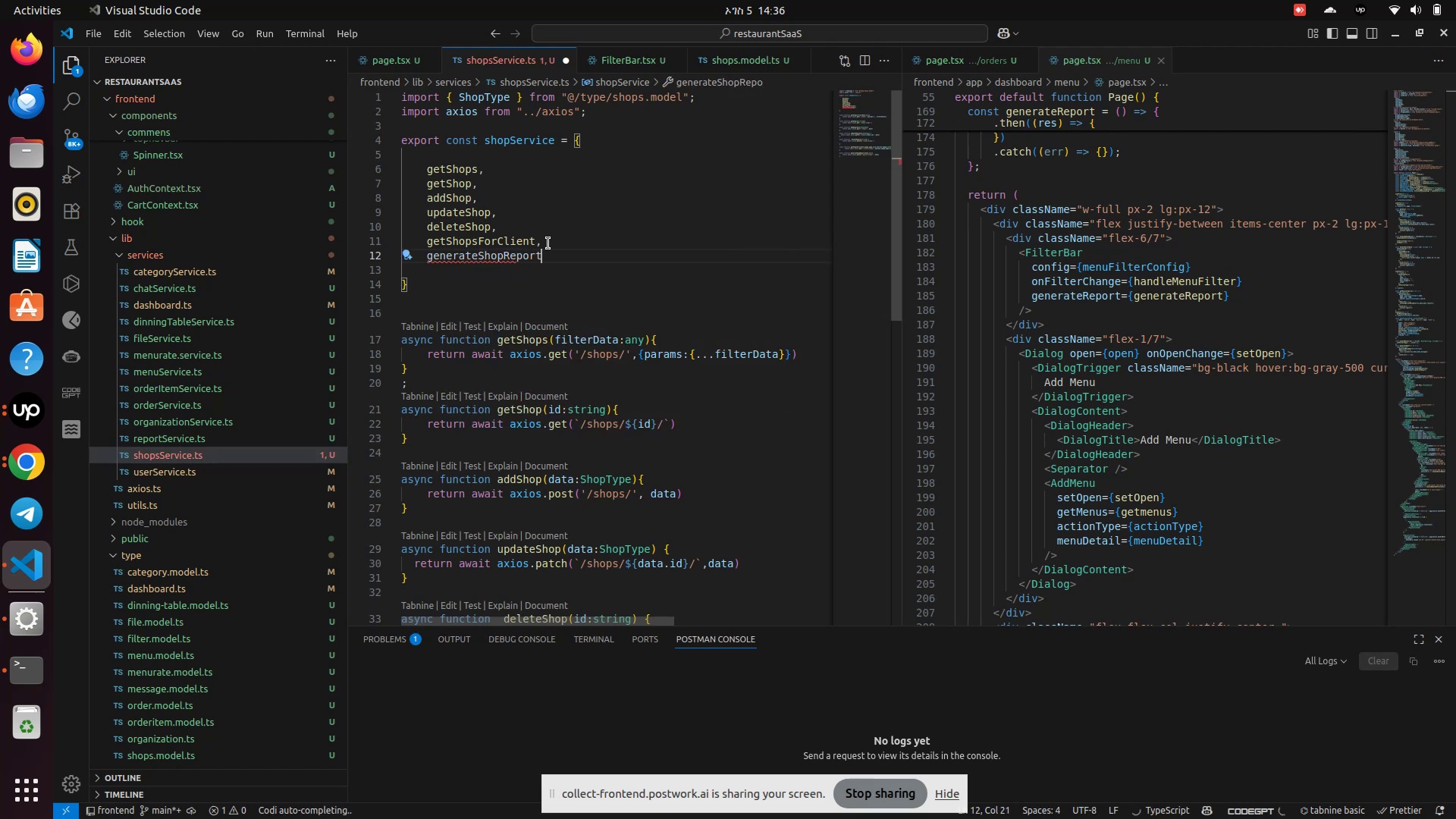 
 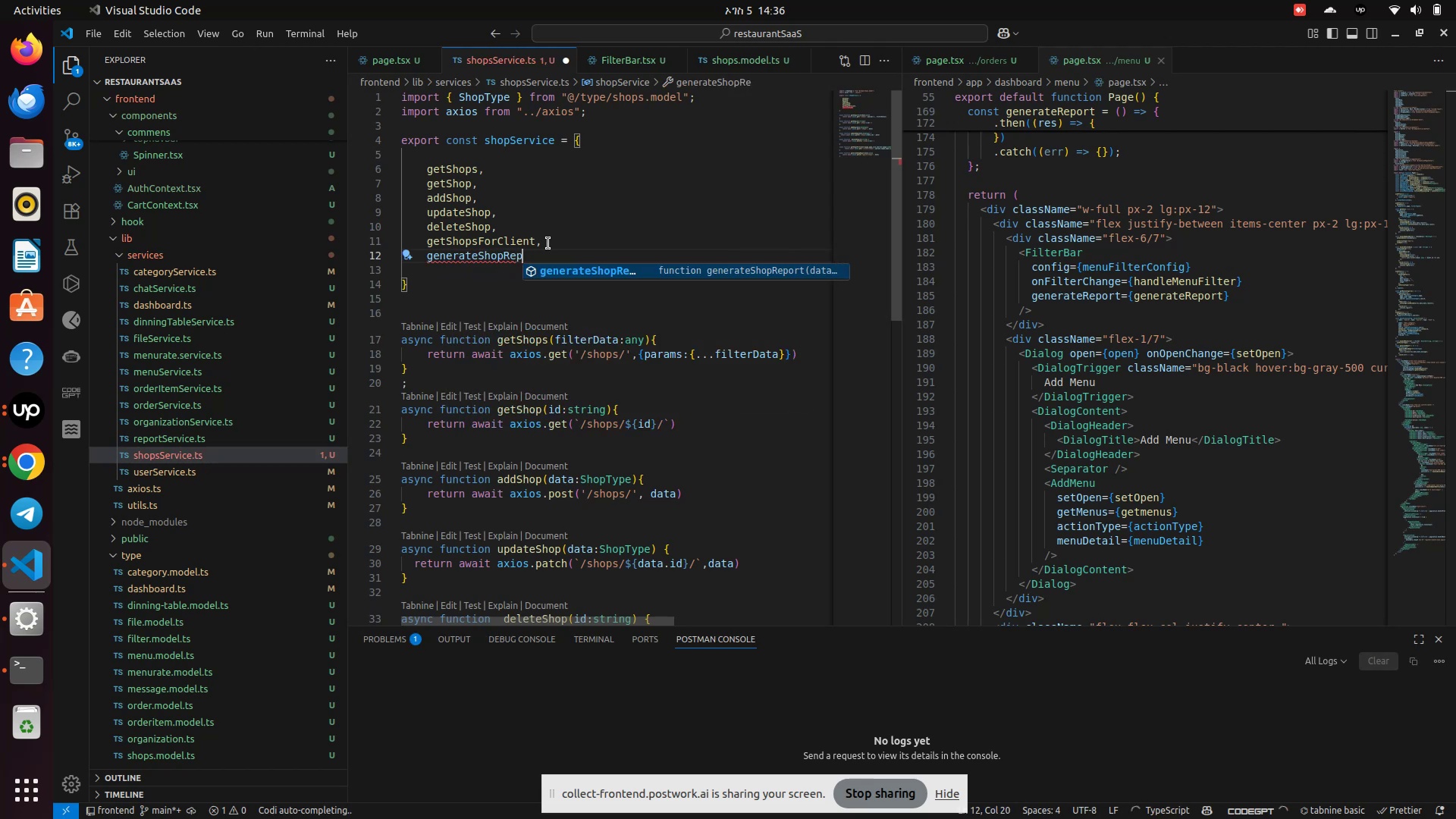 
key(Enter)
 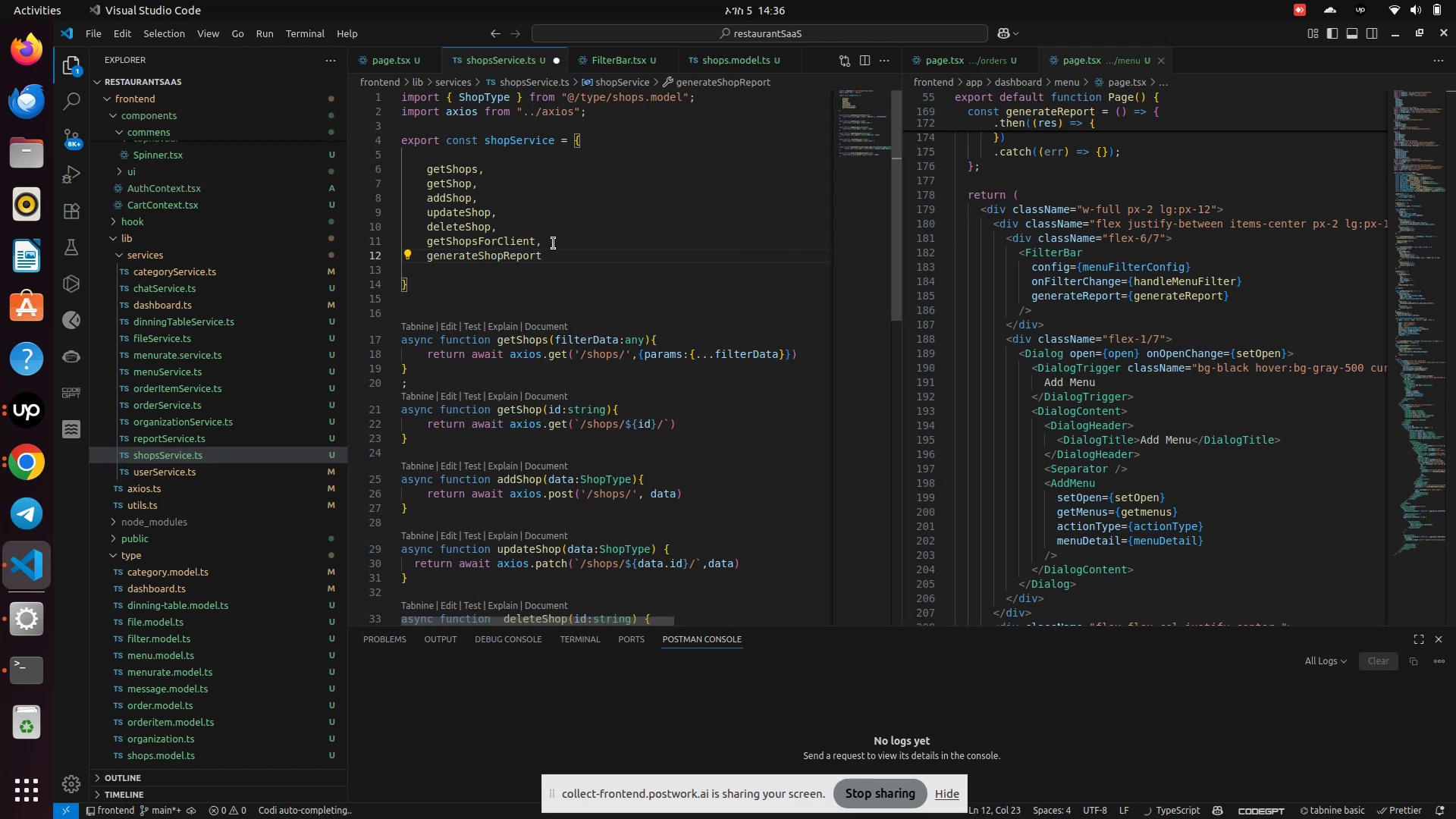 
key(Control+S)
 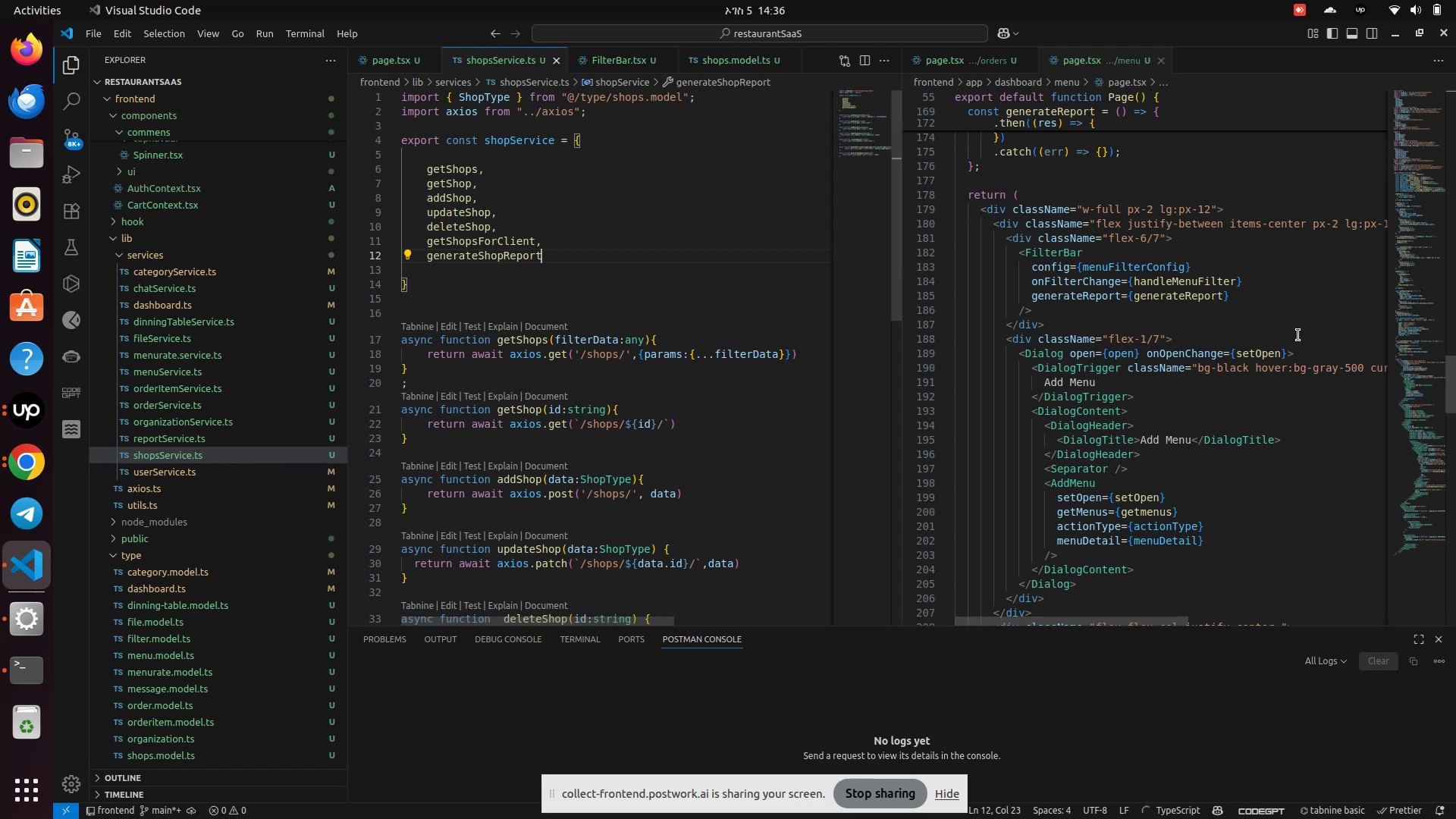 
scroll: coordinate [1116, 391], scroll_direction: up, amount: 5.0
 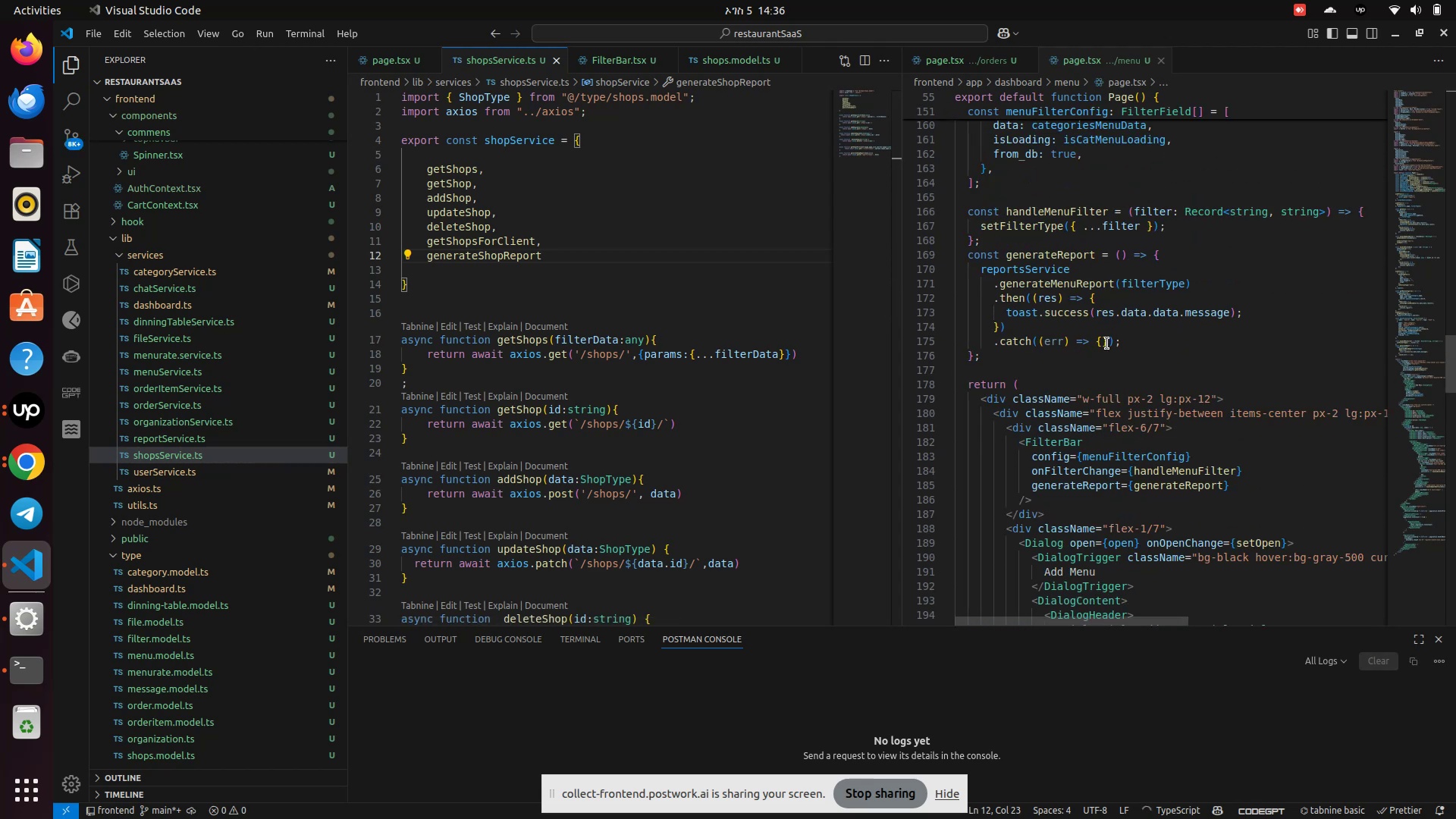 
wait(8.32)
 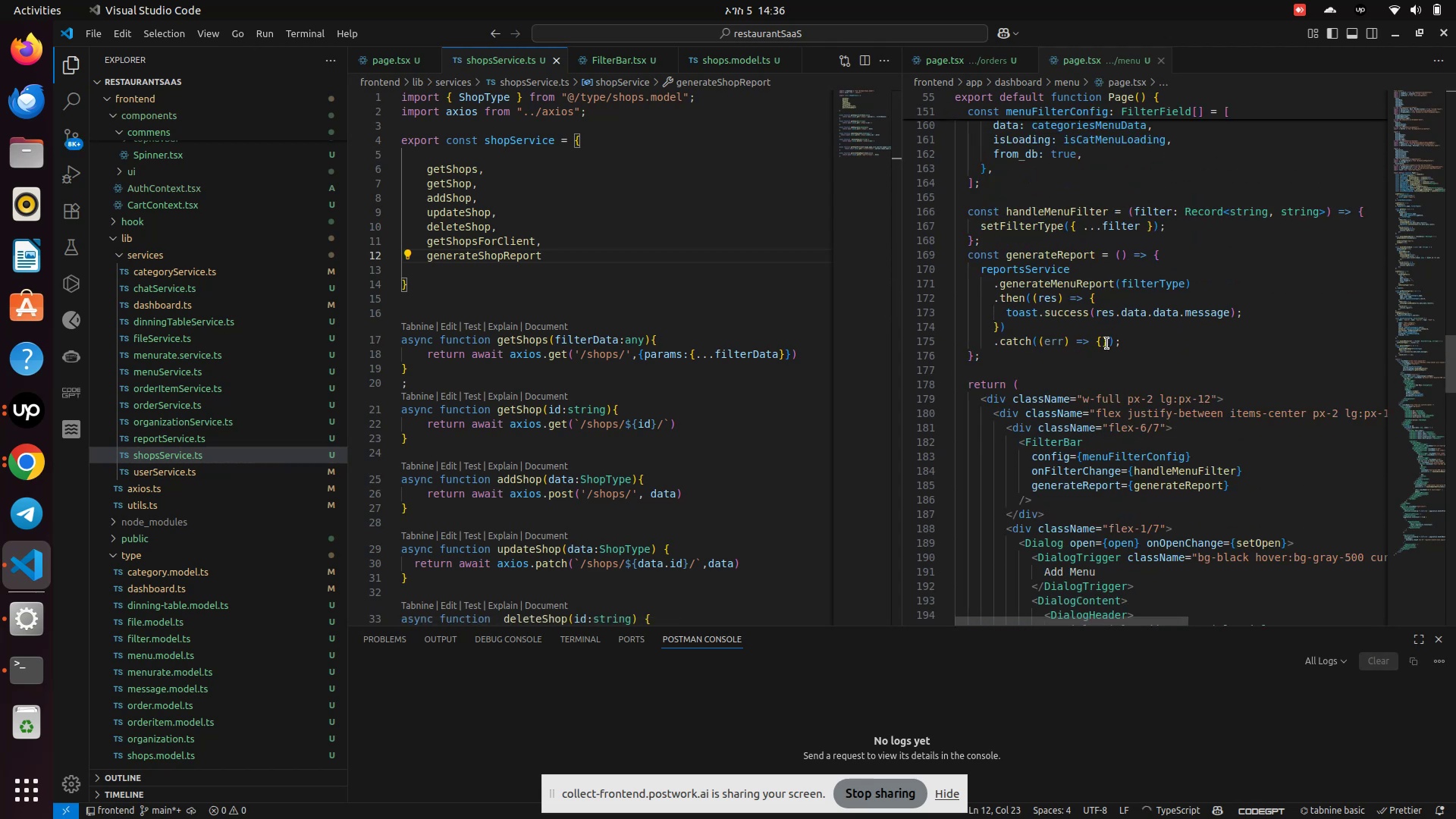 
scroll: coordinate [679, 196], scroll_direction: up, amount: 4.0
 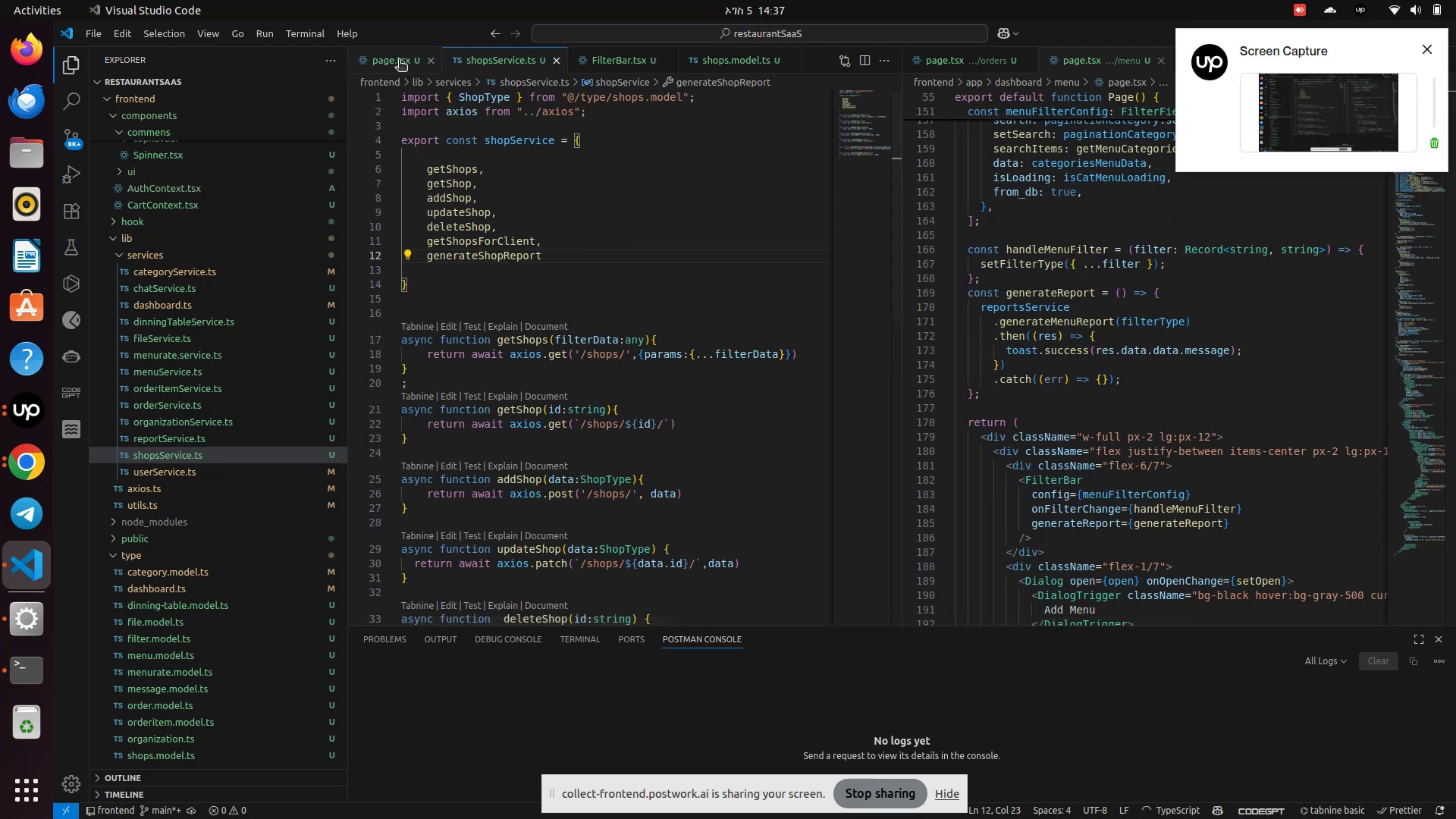 
left_click([398, 61])
 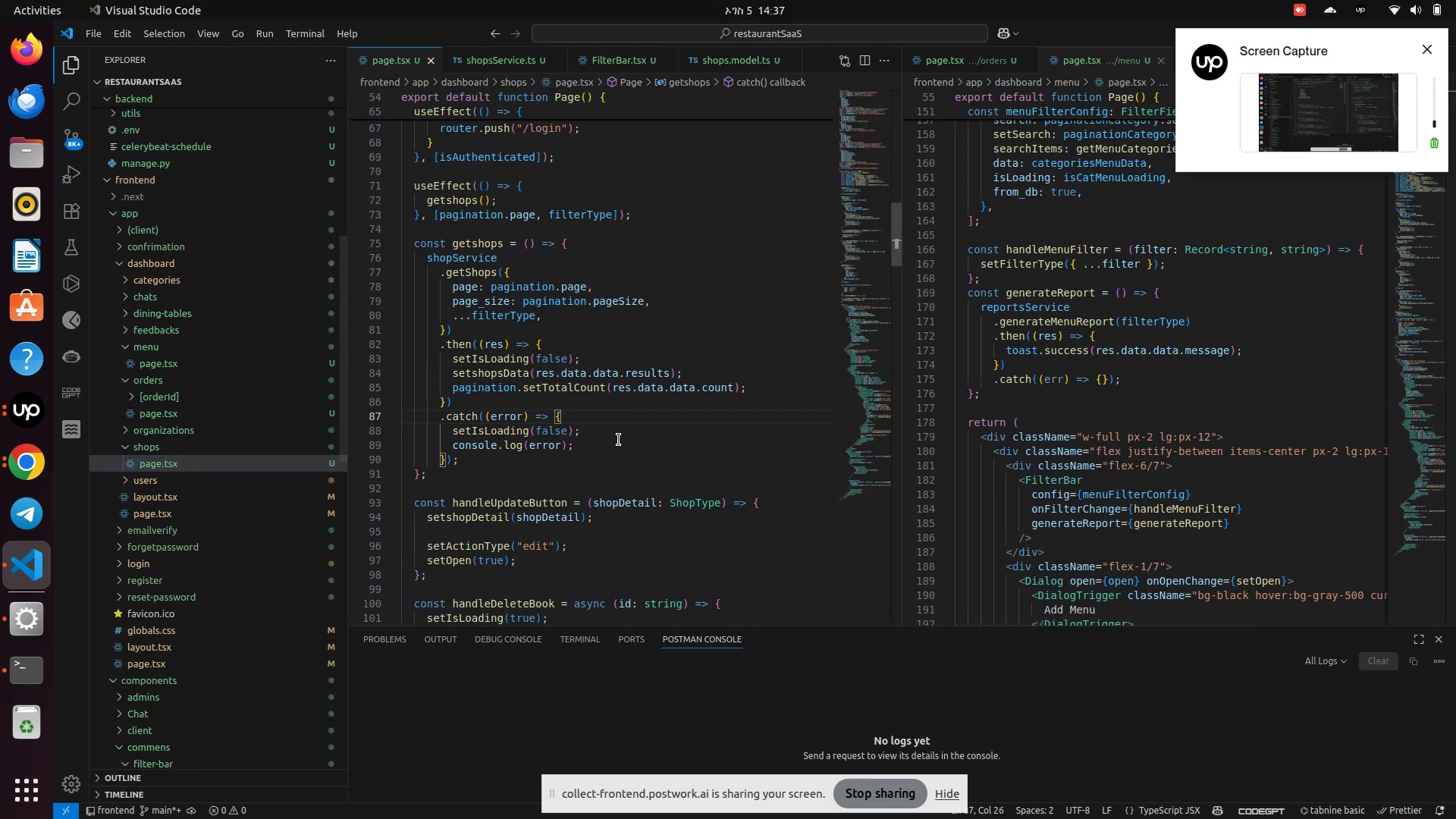 
scroll: coordinate [596, 472], scroll_direction: down, amount: 20.0
 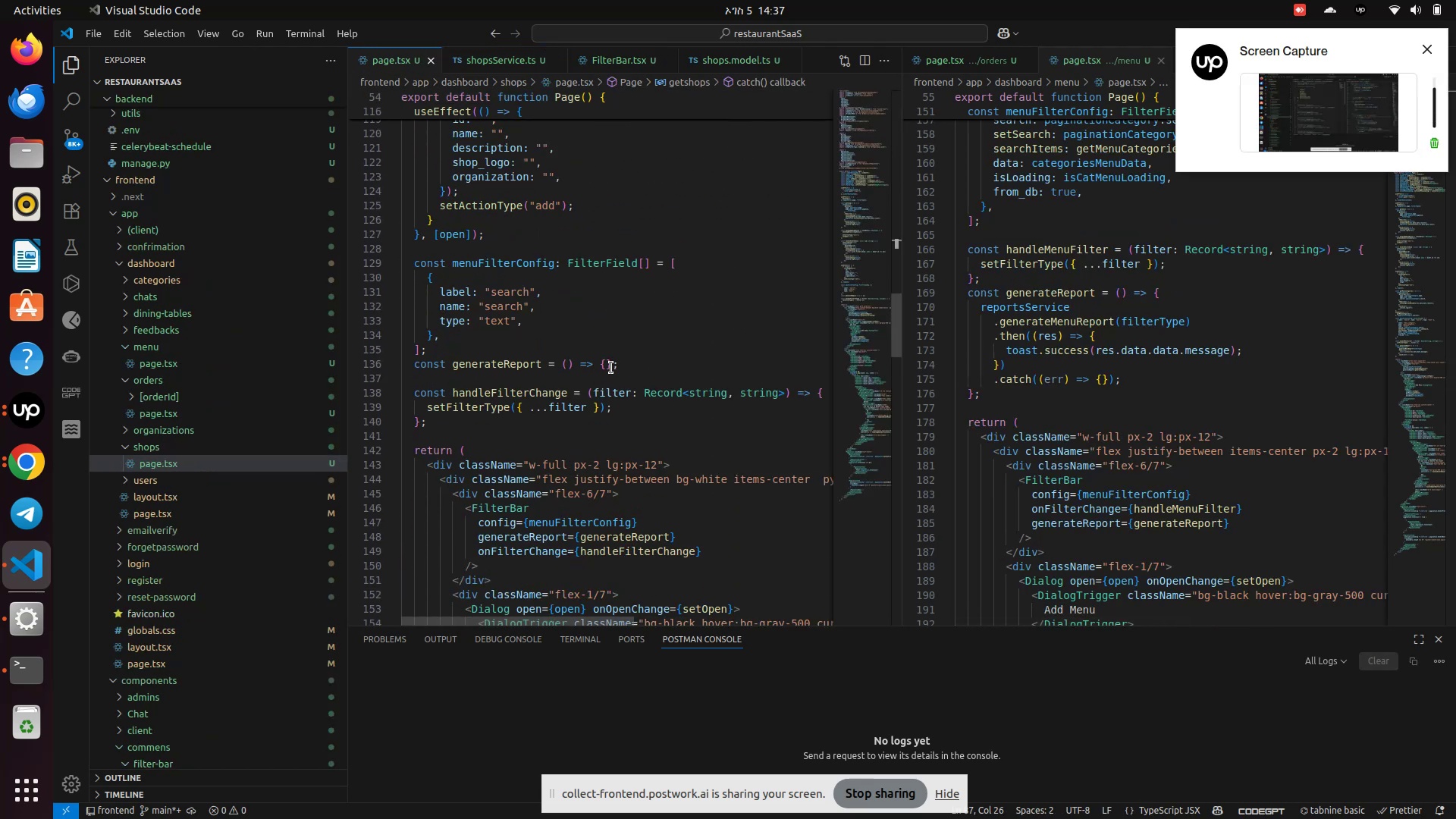 
left_click([607, 370])
 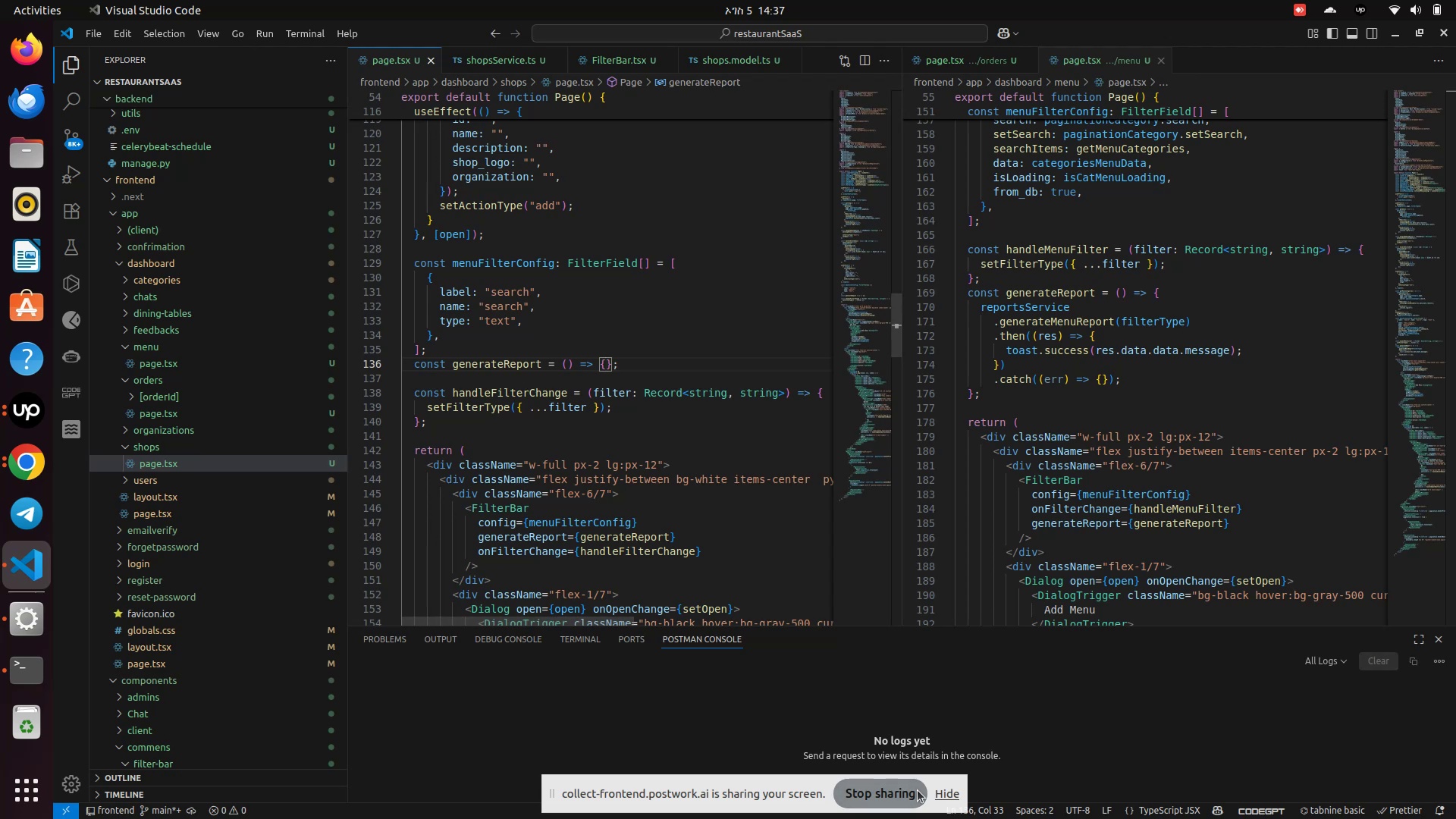 
key(Enter)
 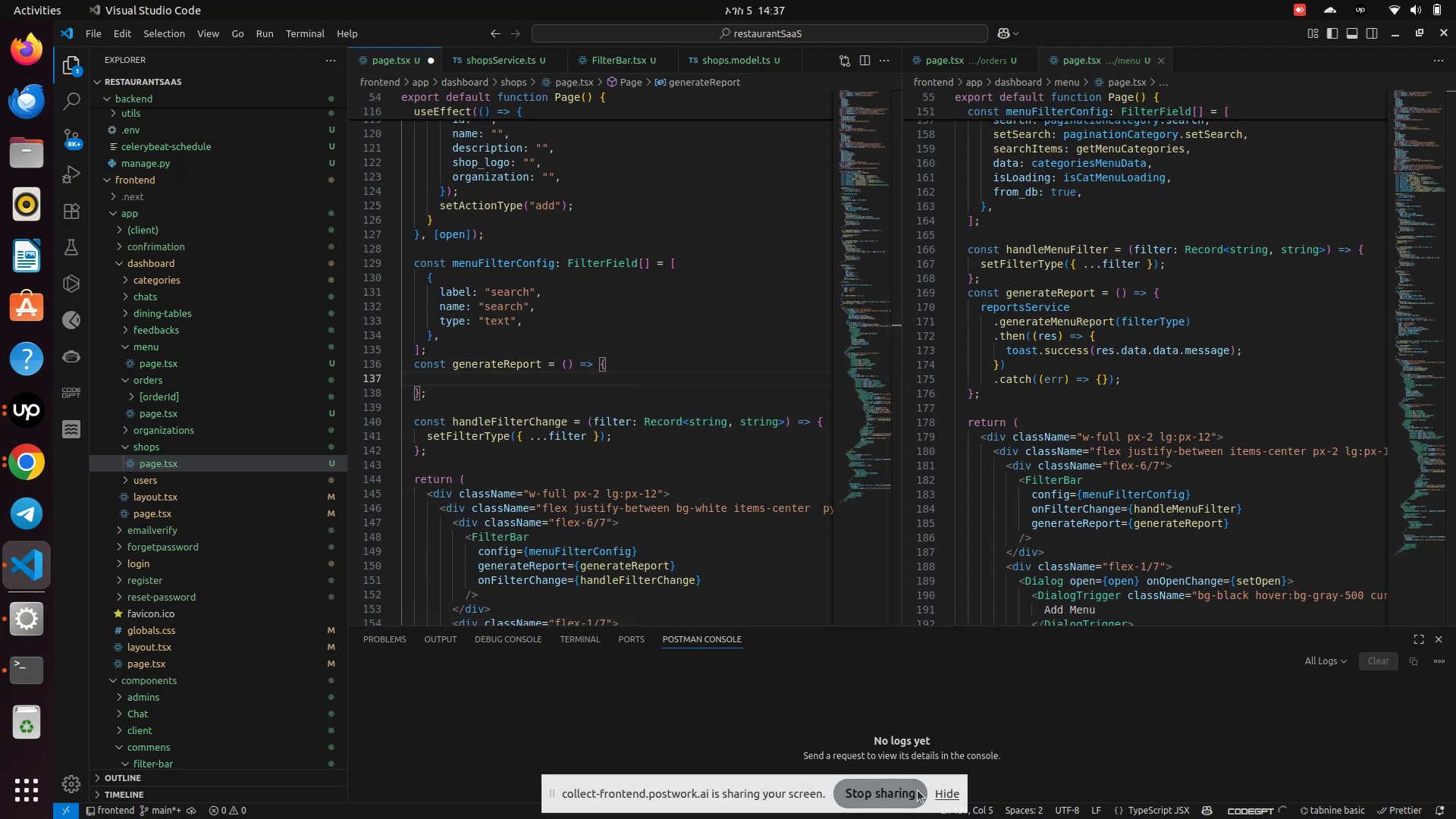 
type(rep)
 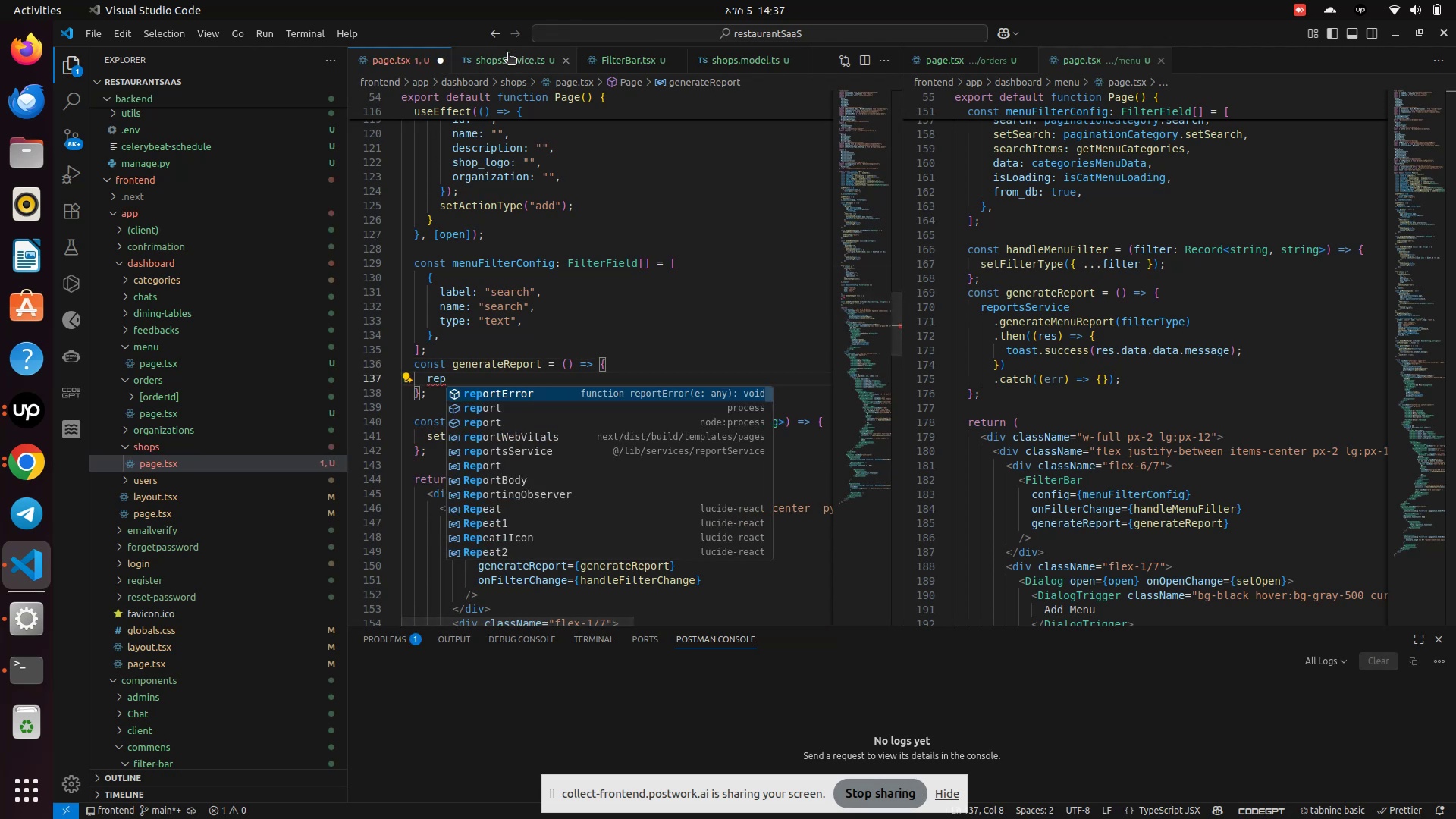 
scroll: coordinate [504, 451], scroll_direction: none, amount: 0.0
 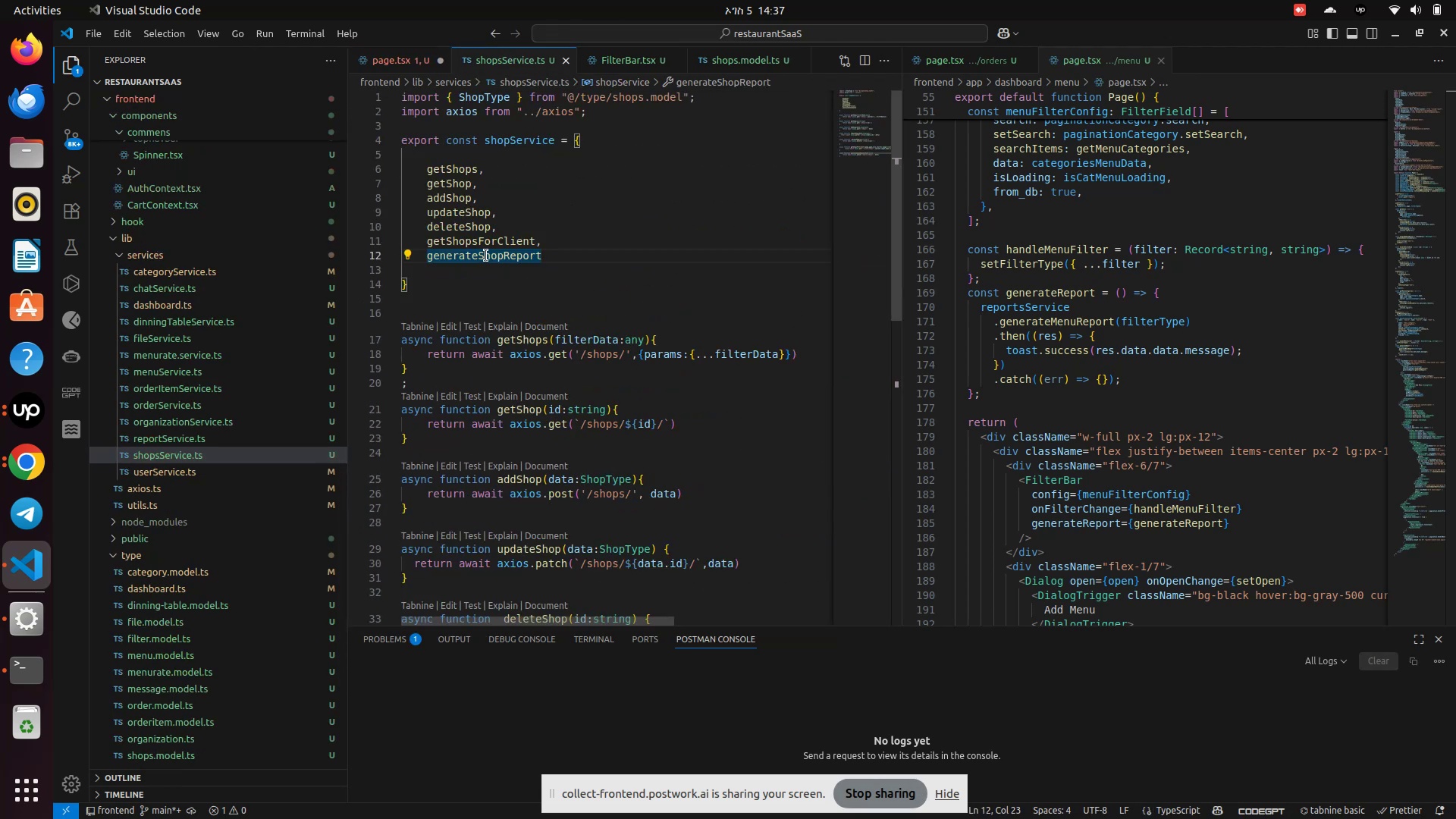 
left_click([486, 256])
 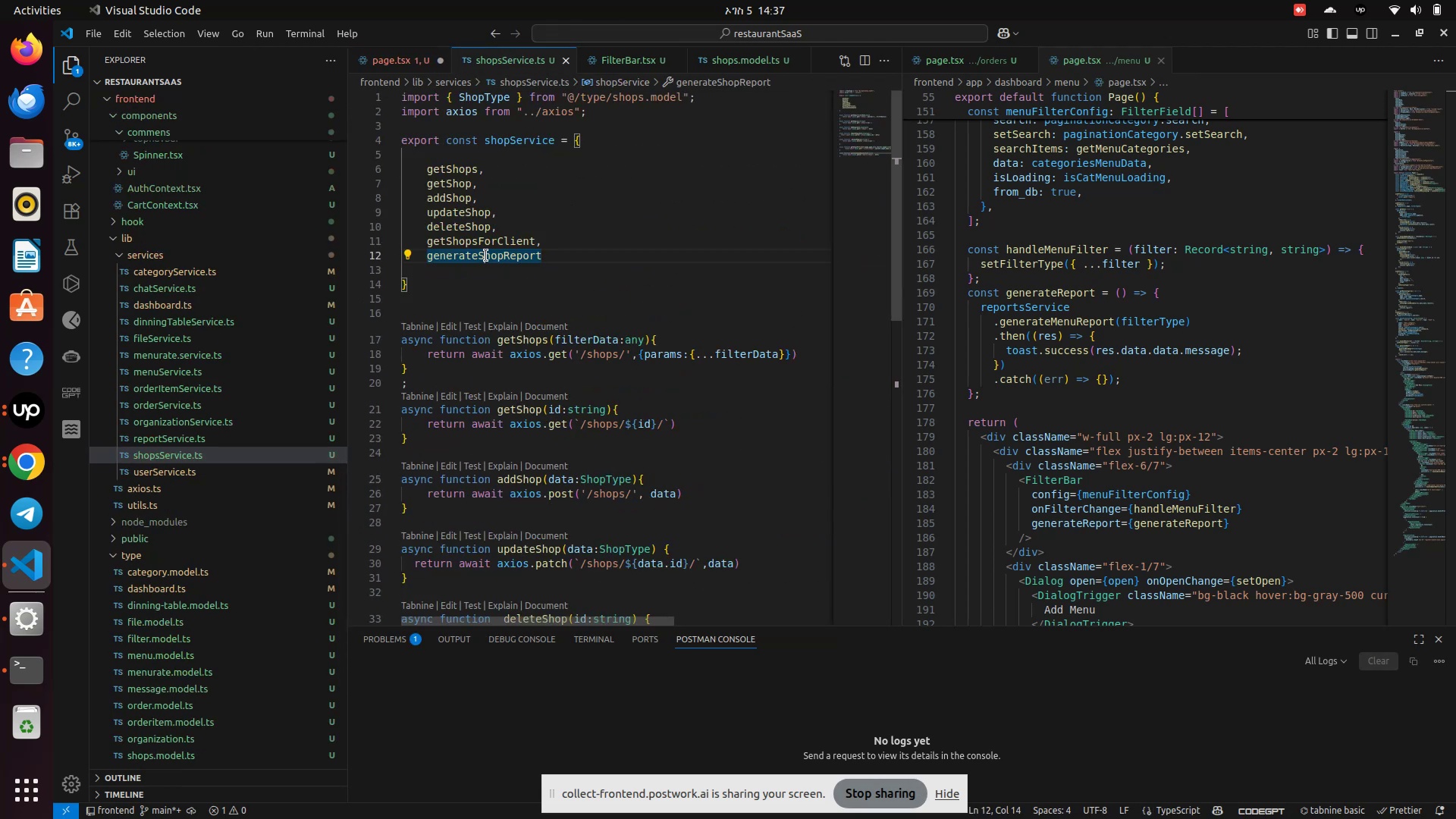 
left_click_drag(start_coordinate=[486, 259], to_coordinate=[488, 270])
 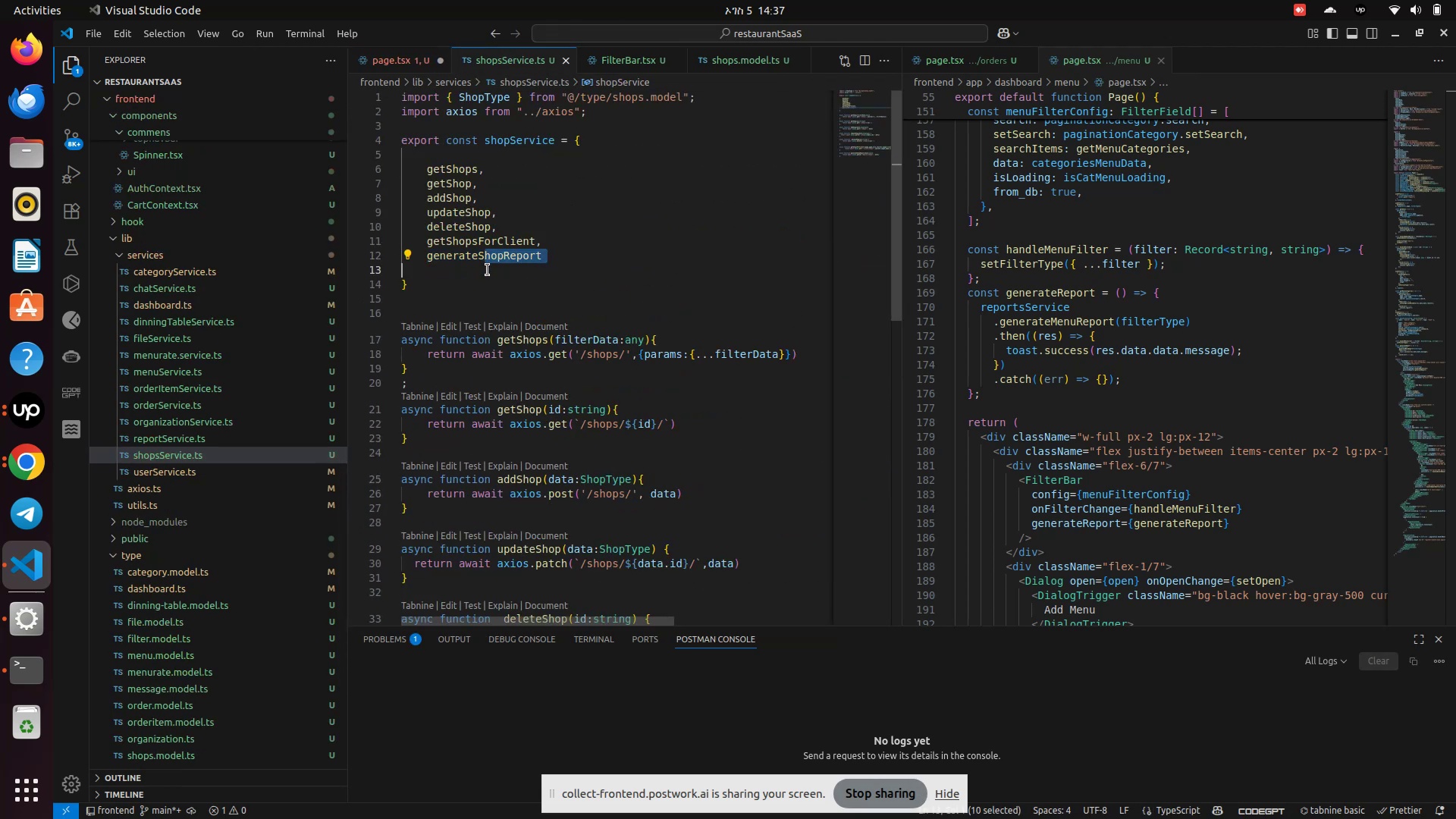 
key(Backspace)
 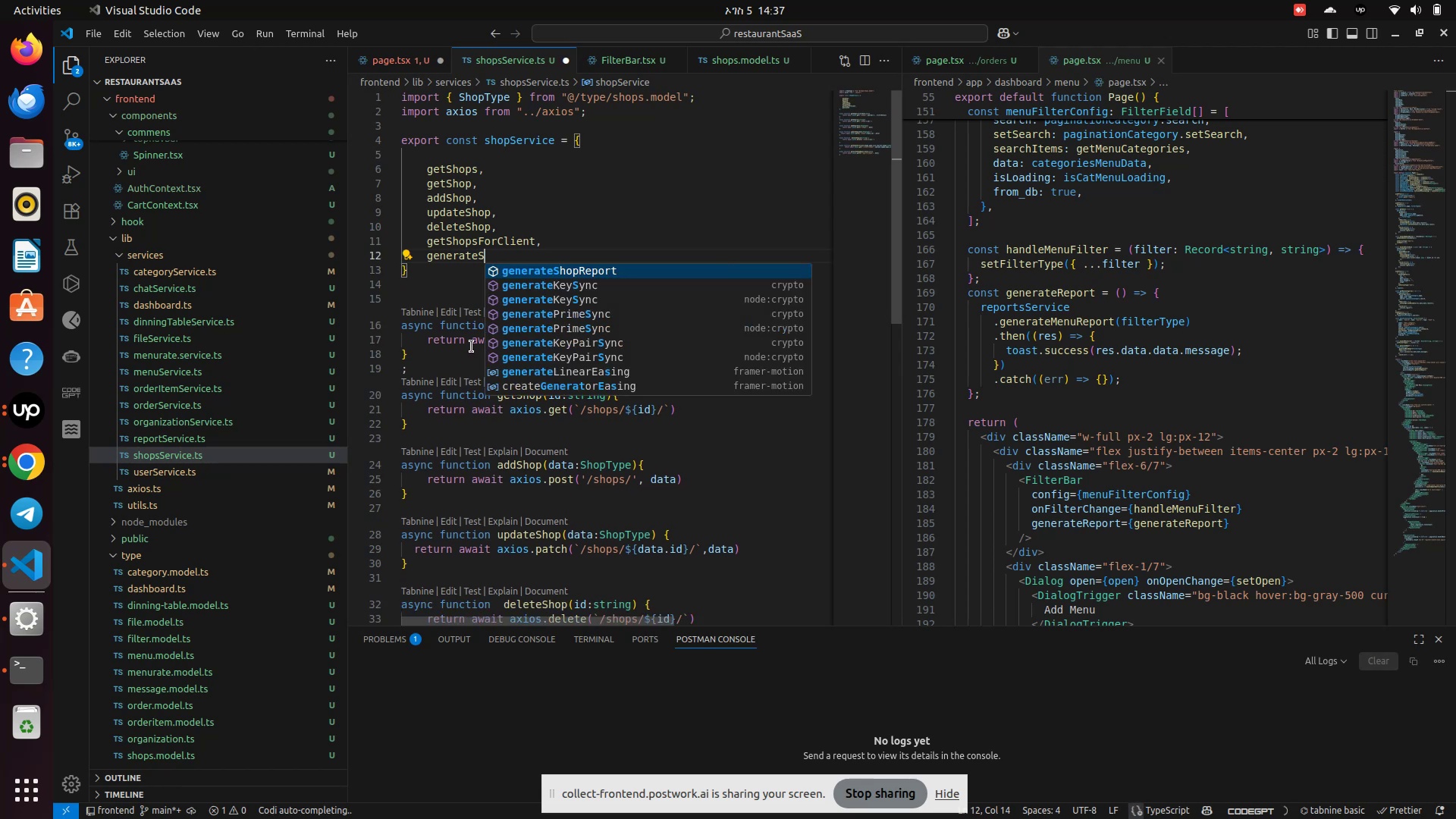 
key(Backspace)
 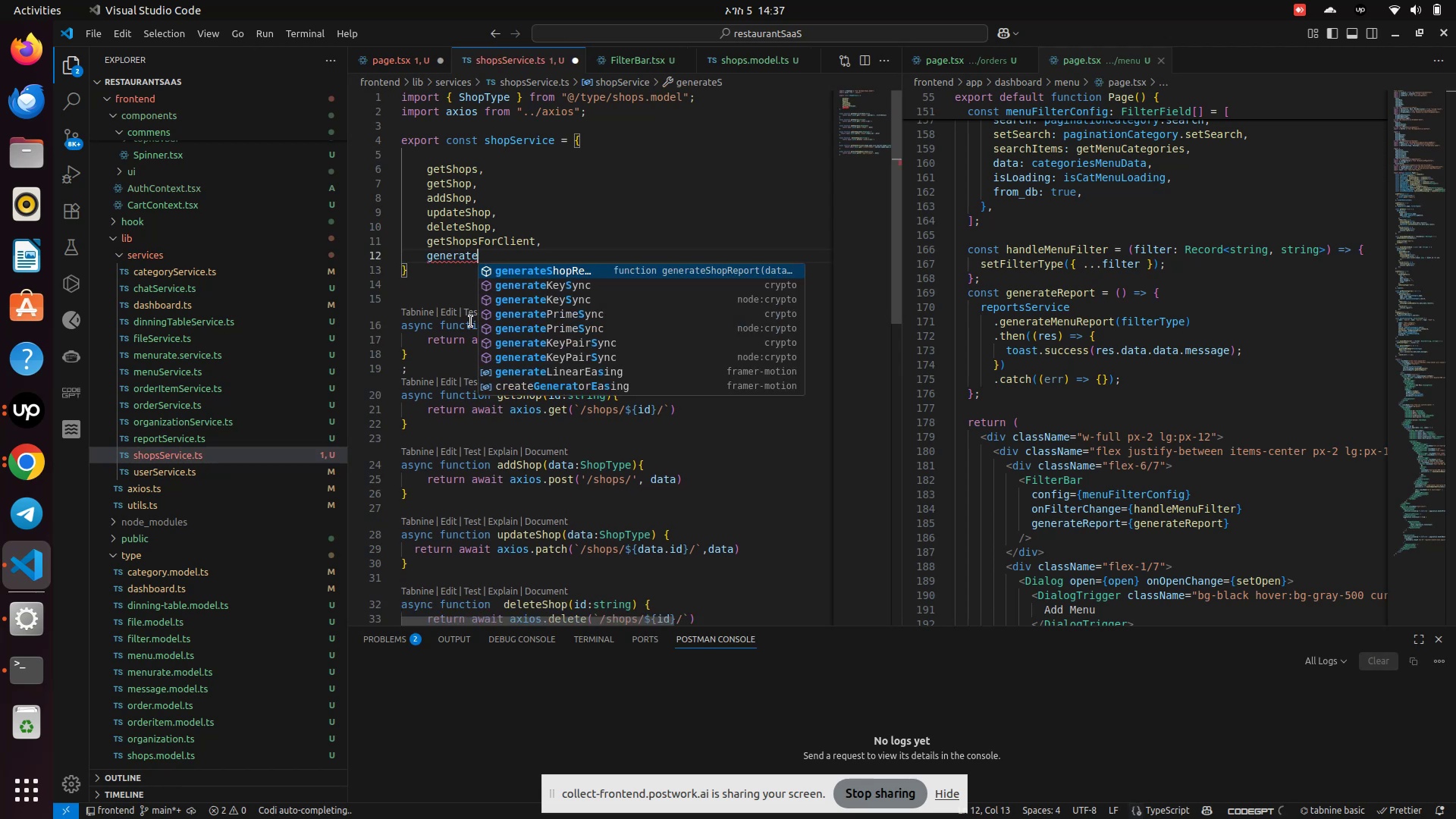 
key(Backspace)
 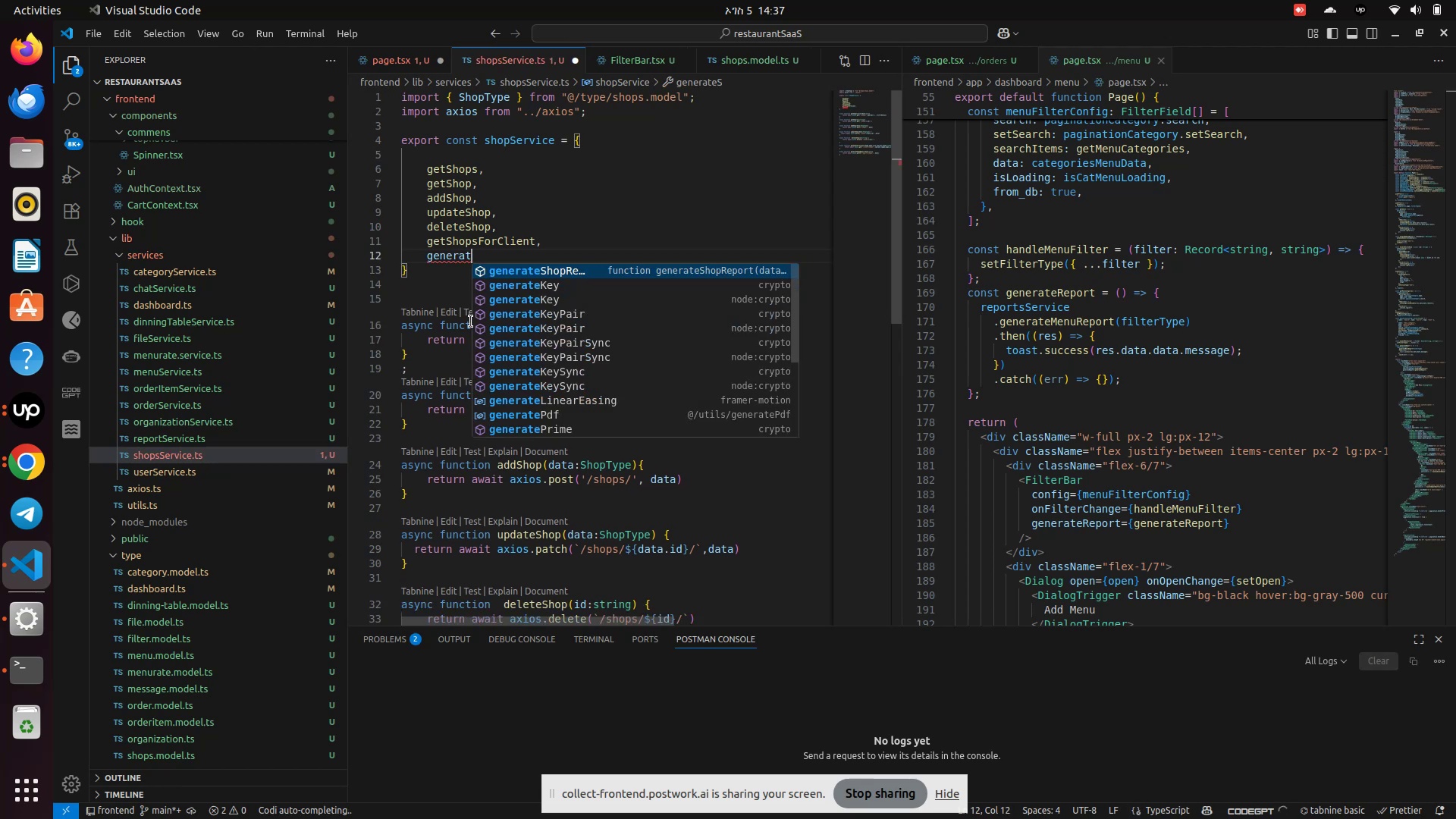 
key(Backspace)
 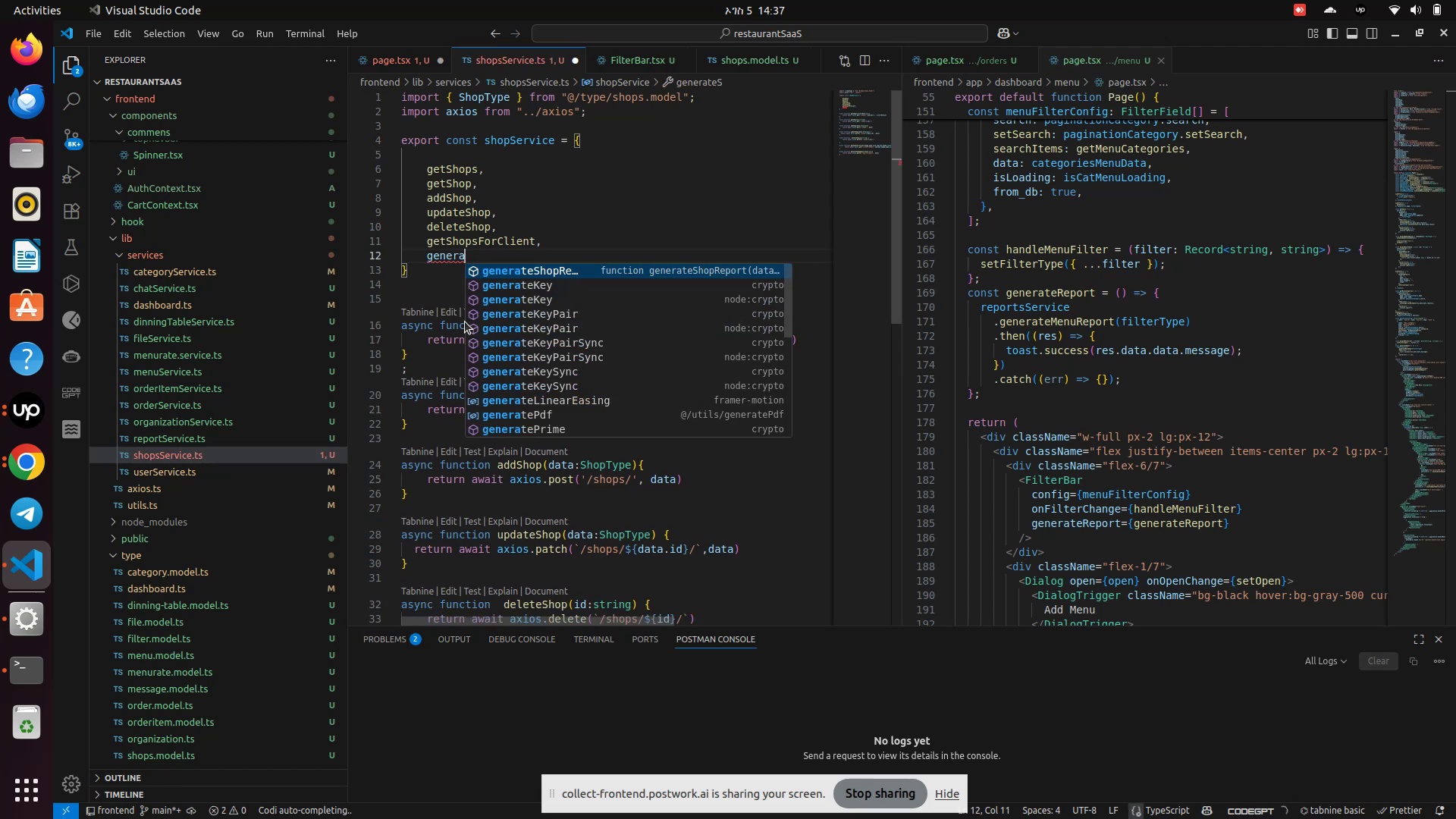 
key(Backspace)
 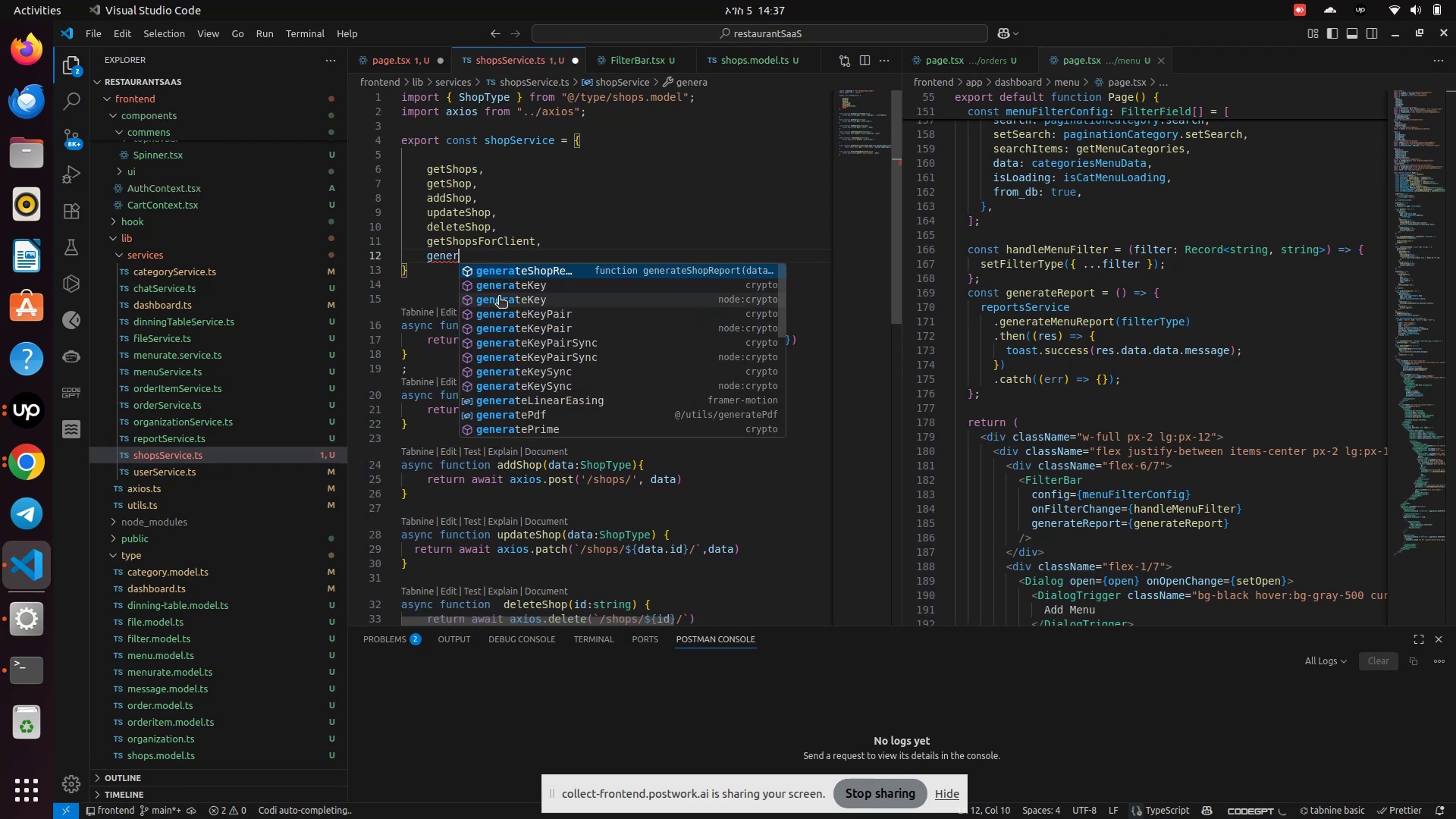 
key(Backspace)
 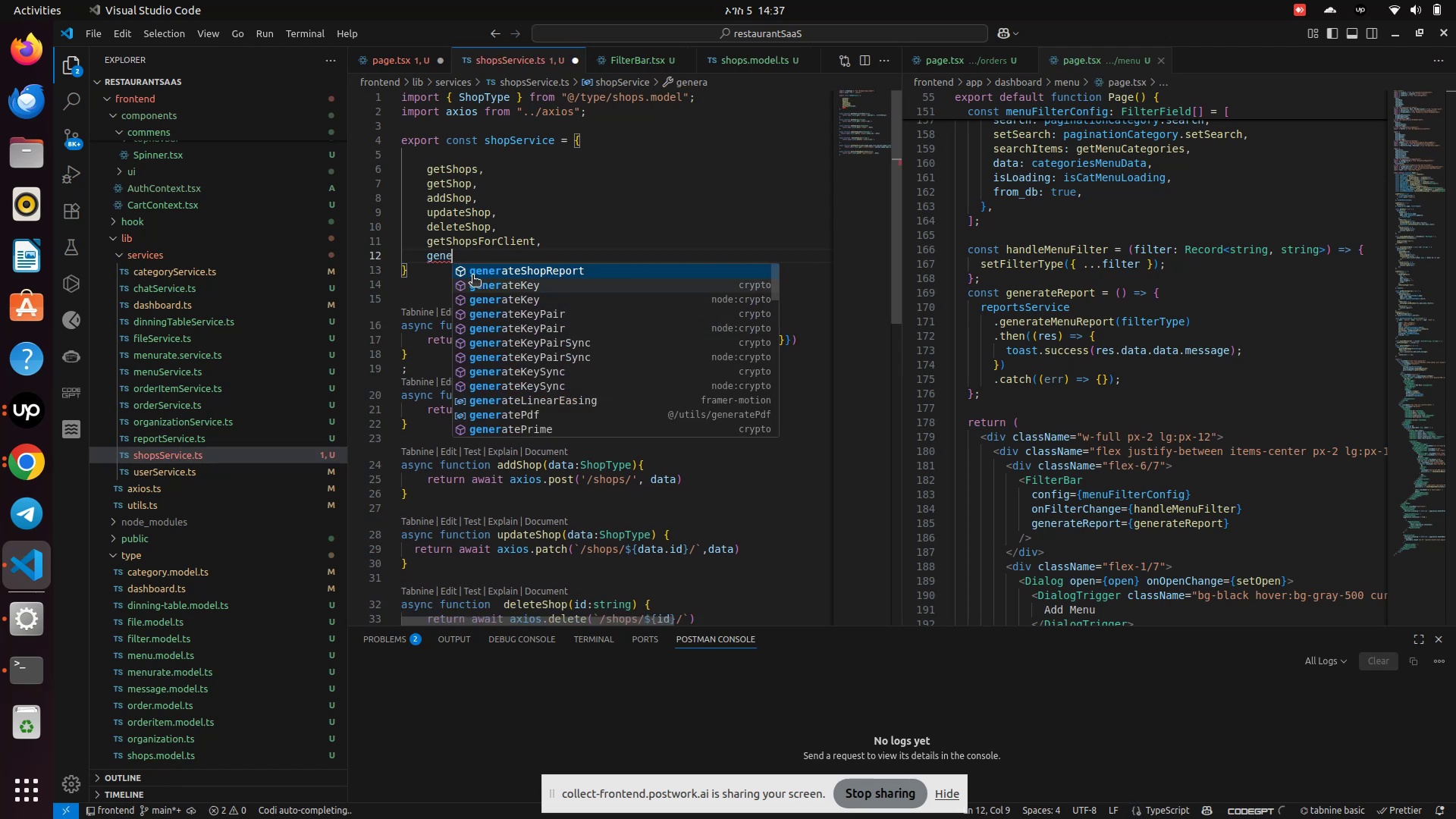 
key(Backspace)
 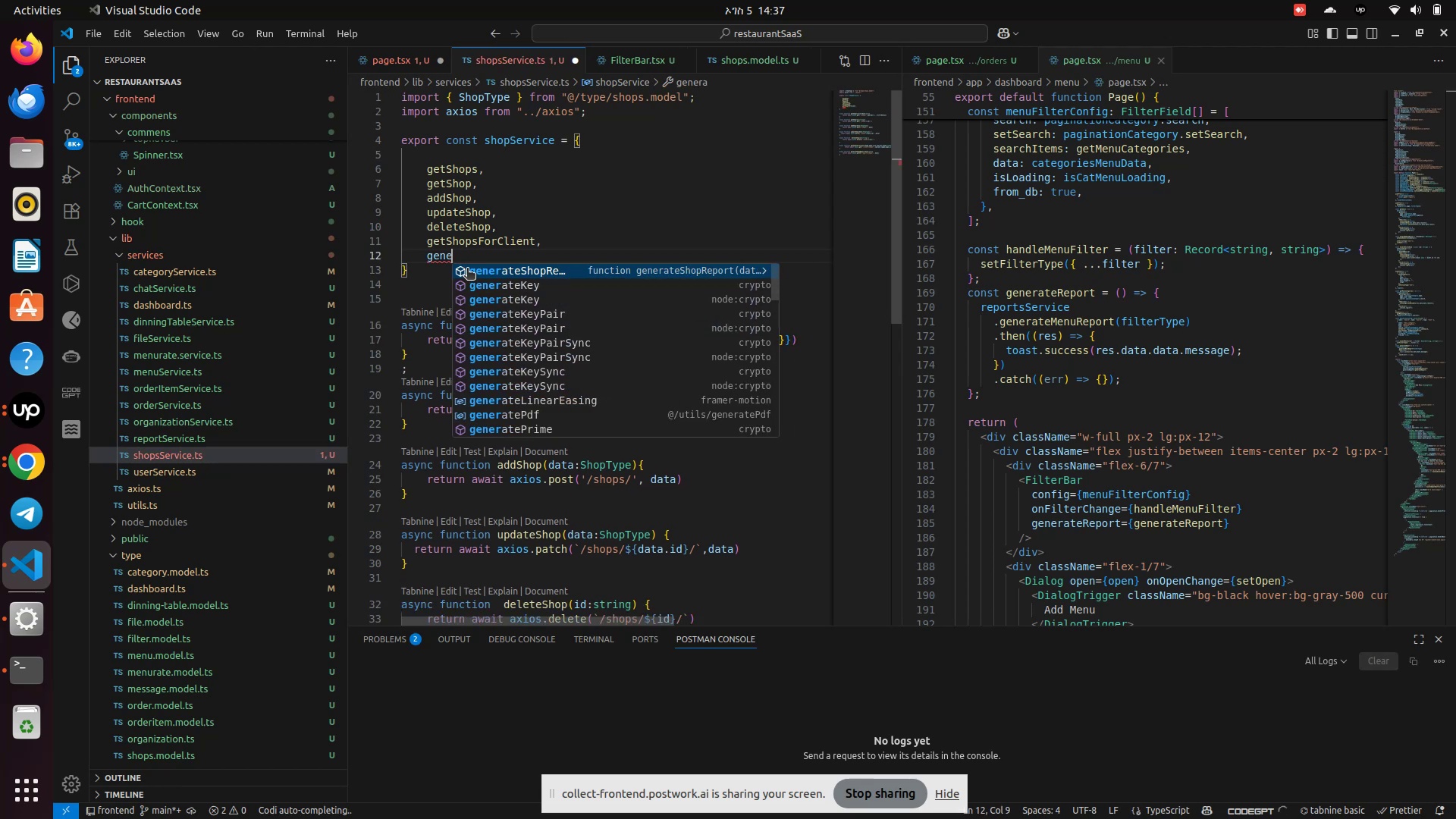 
key(Backspace)
 